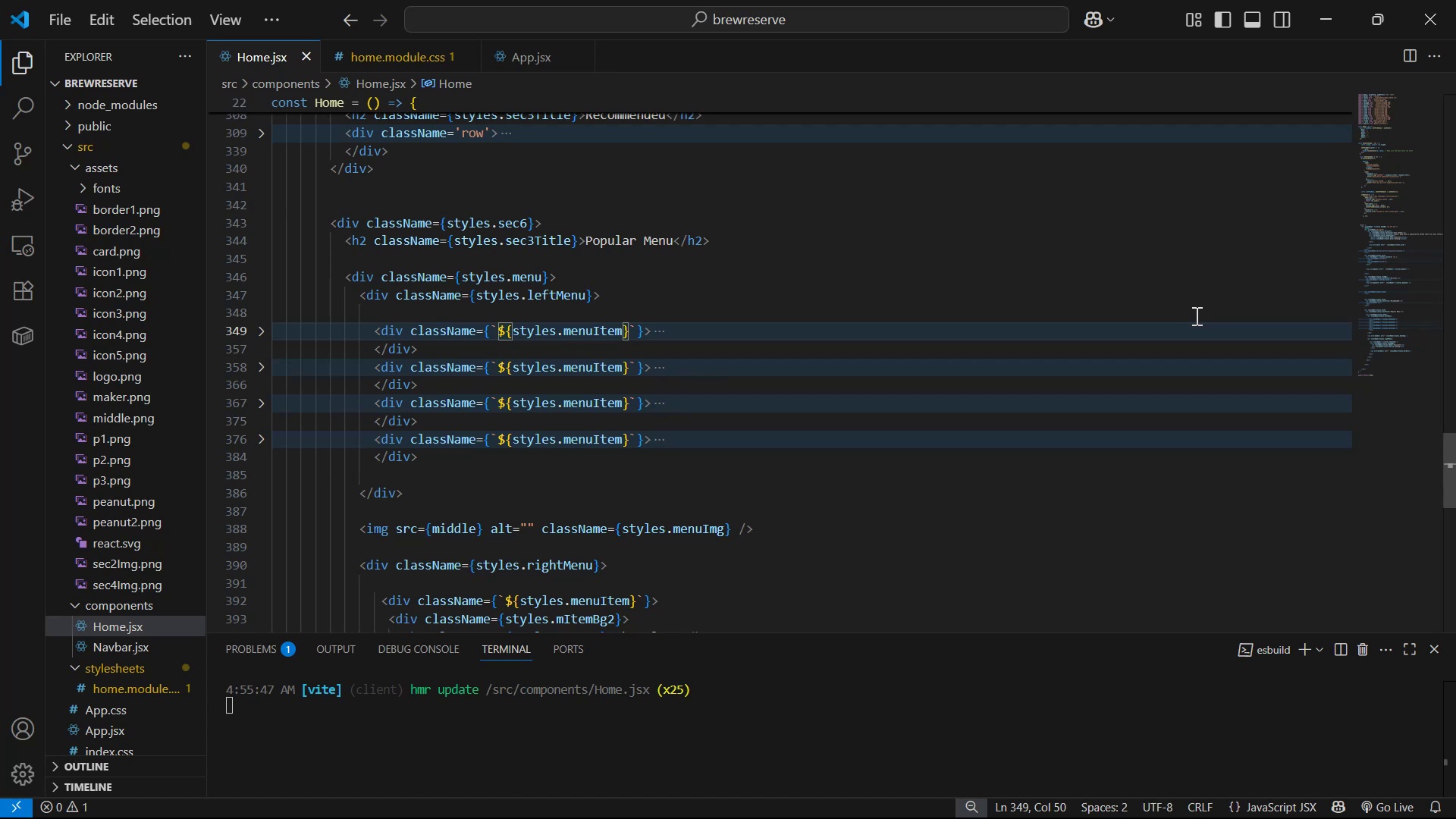 
type( ${i)
key(Backspace)
type(sty)
 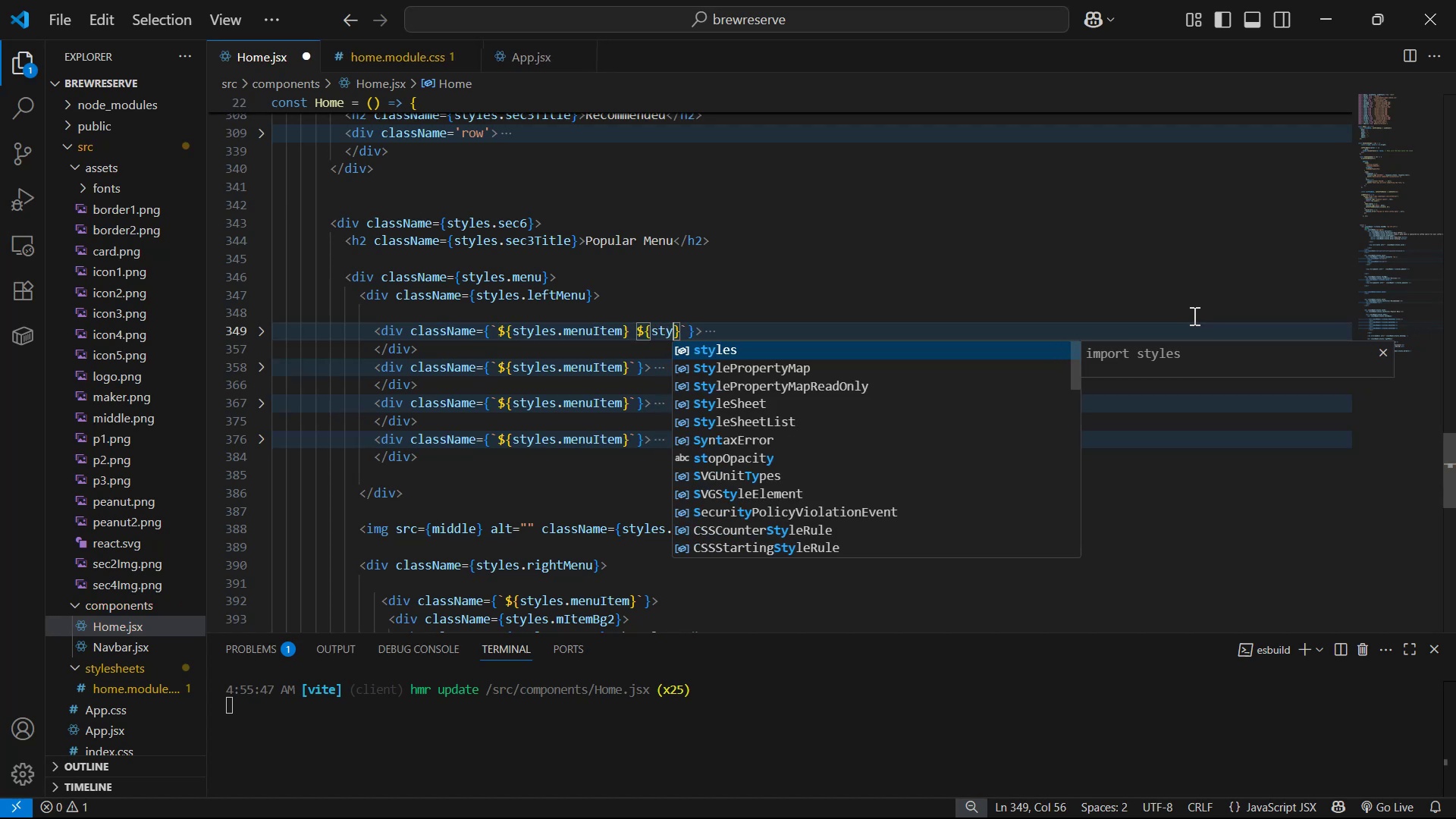 
 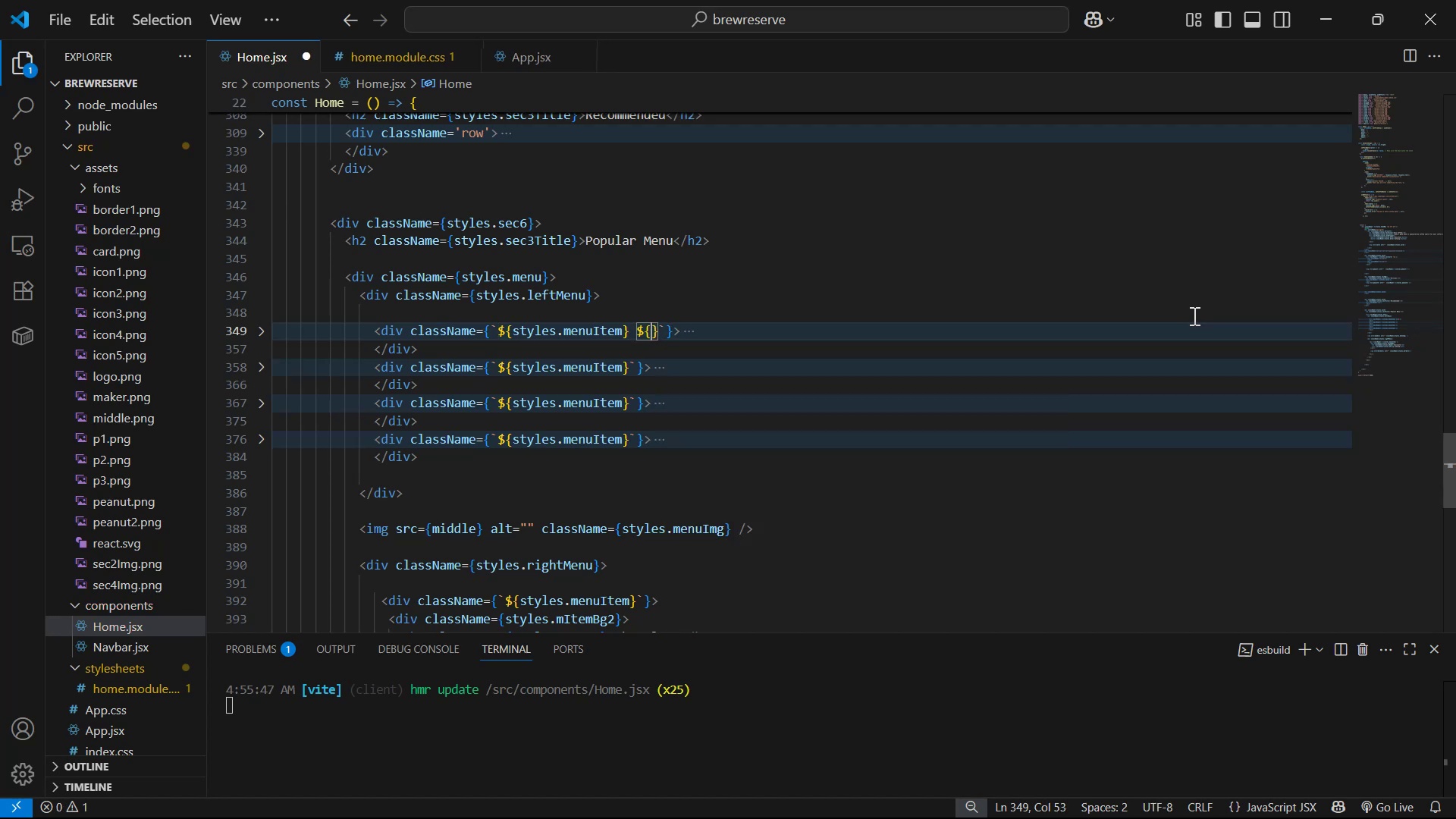 
key(Enter)
 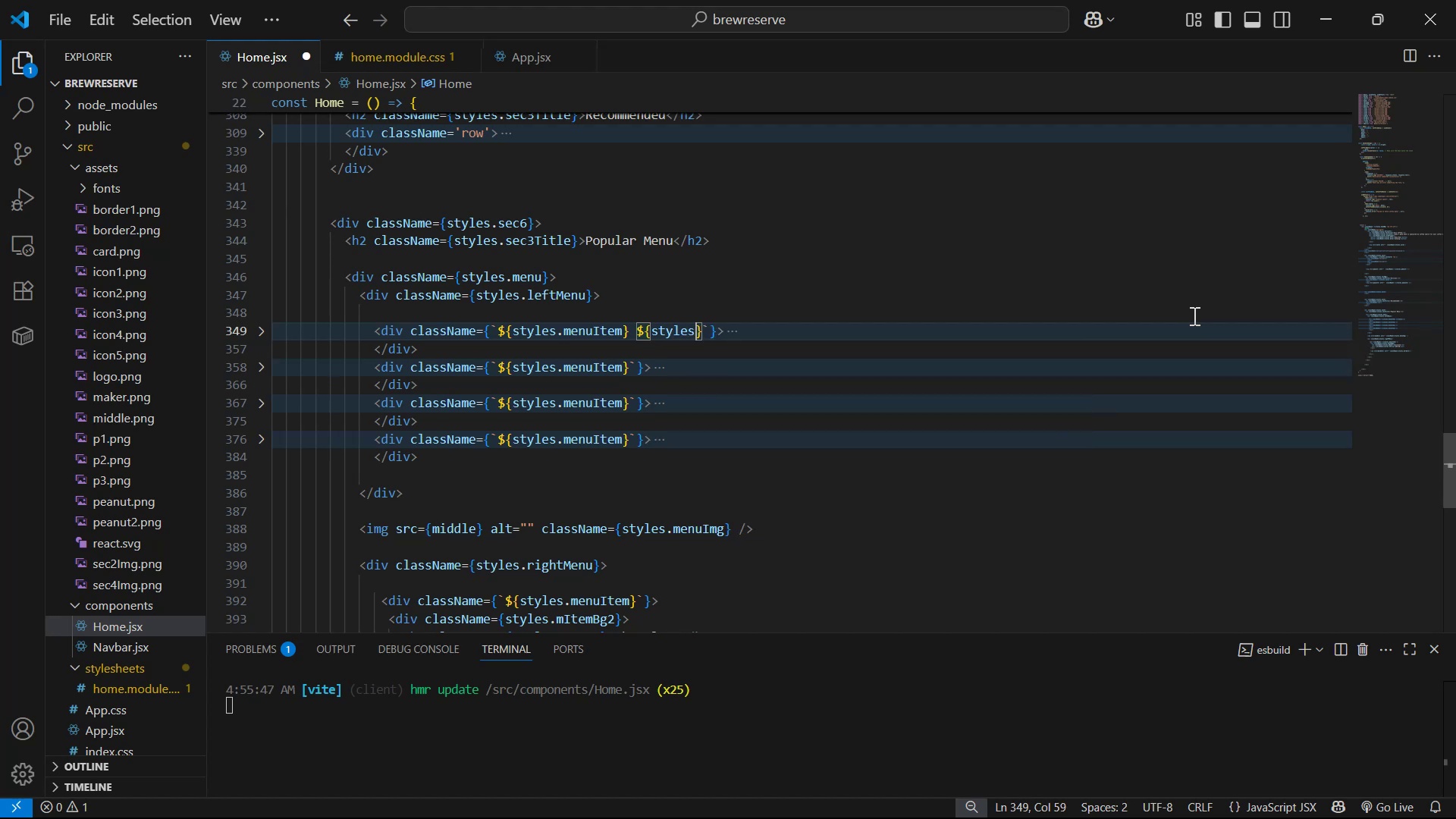 
type(.i)
key(Backspace)
type(mItem )
key(Backspace)
type(1)
 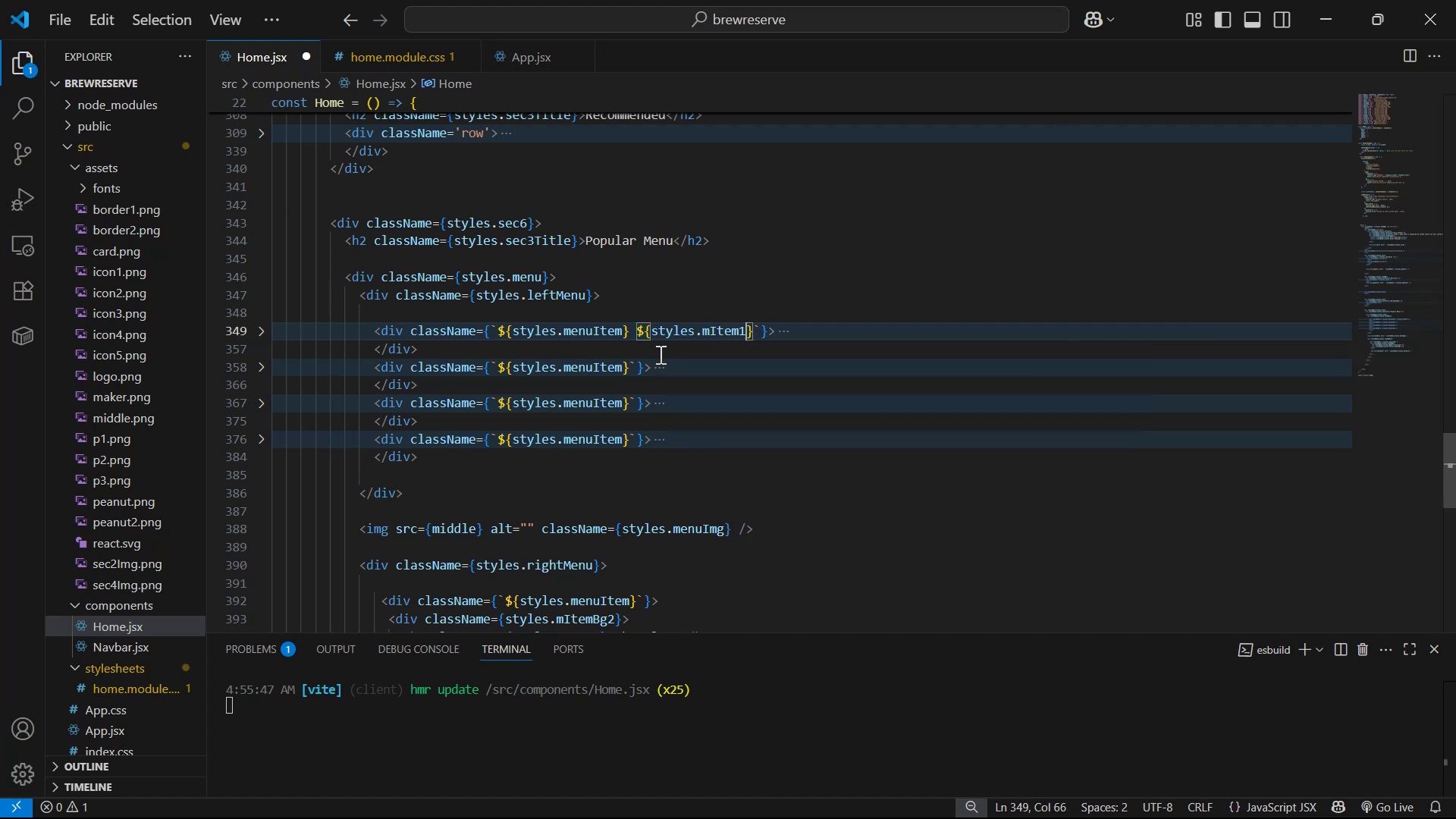 
left_click_drag(start_coordinate=[635, 329], to_coordinate=[749, 337])
 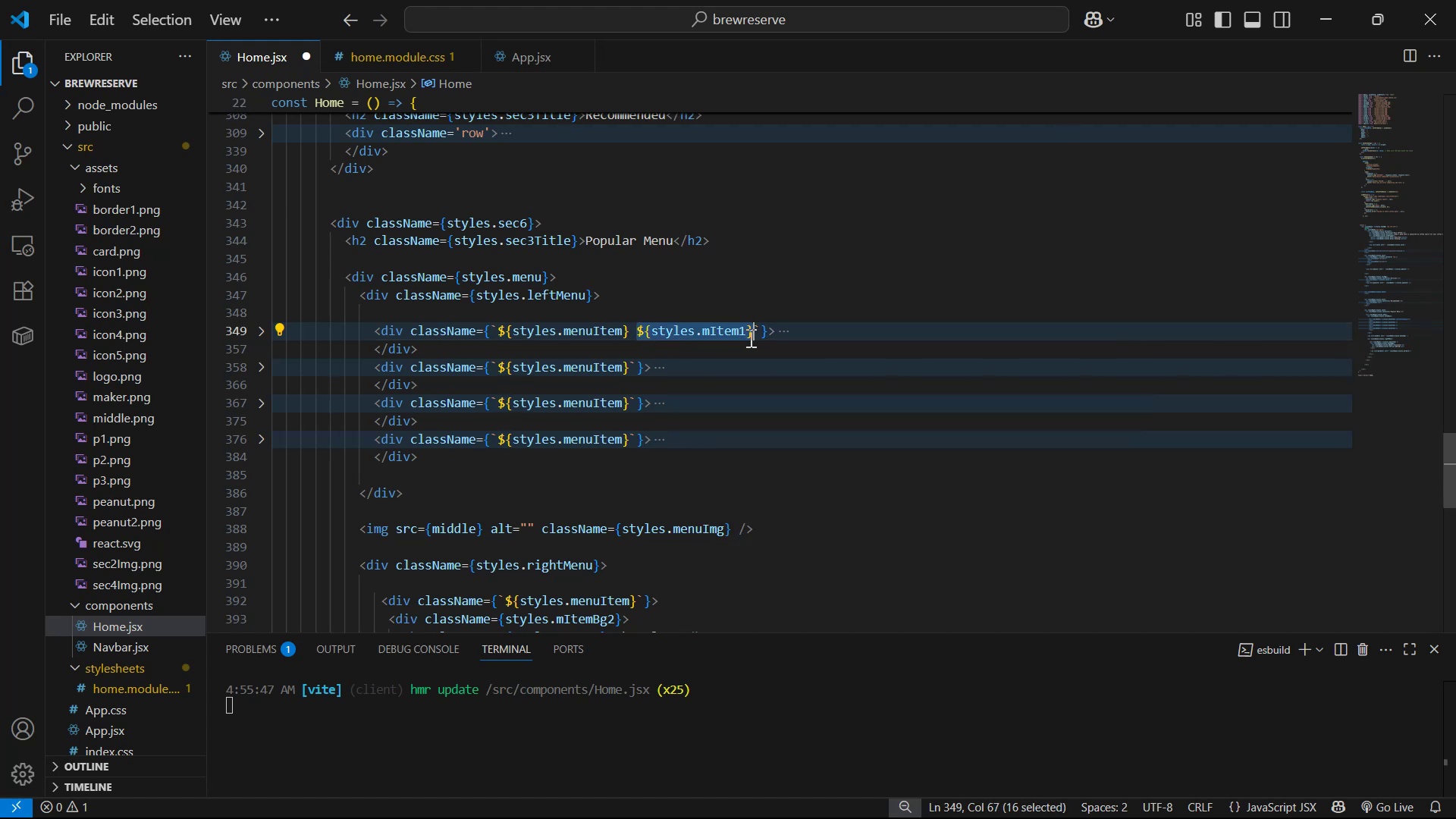 
key(Control+C)
 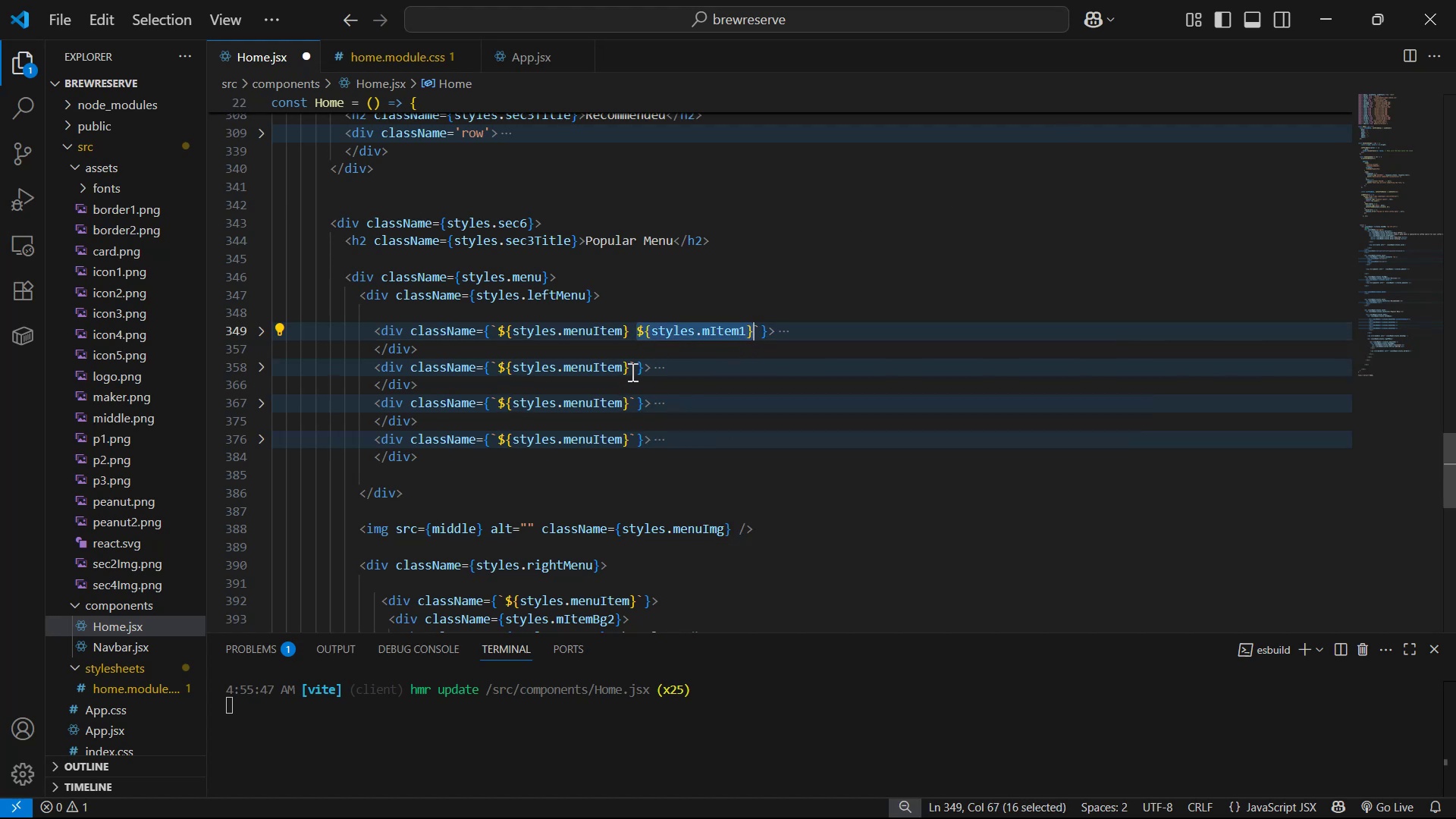 
left_click([630, 366])
 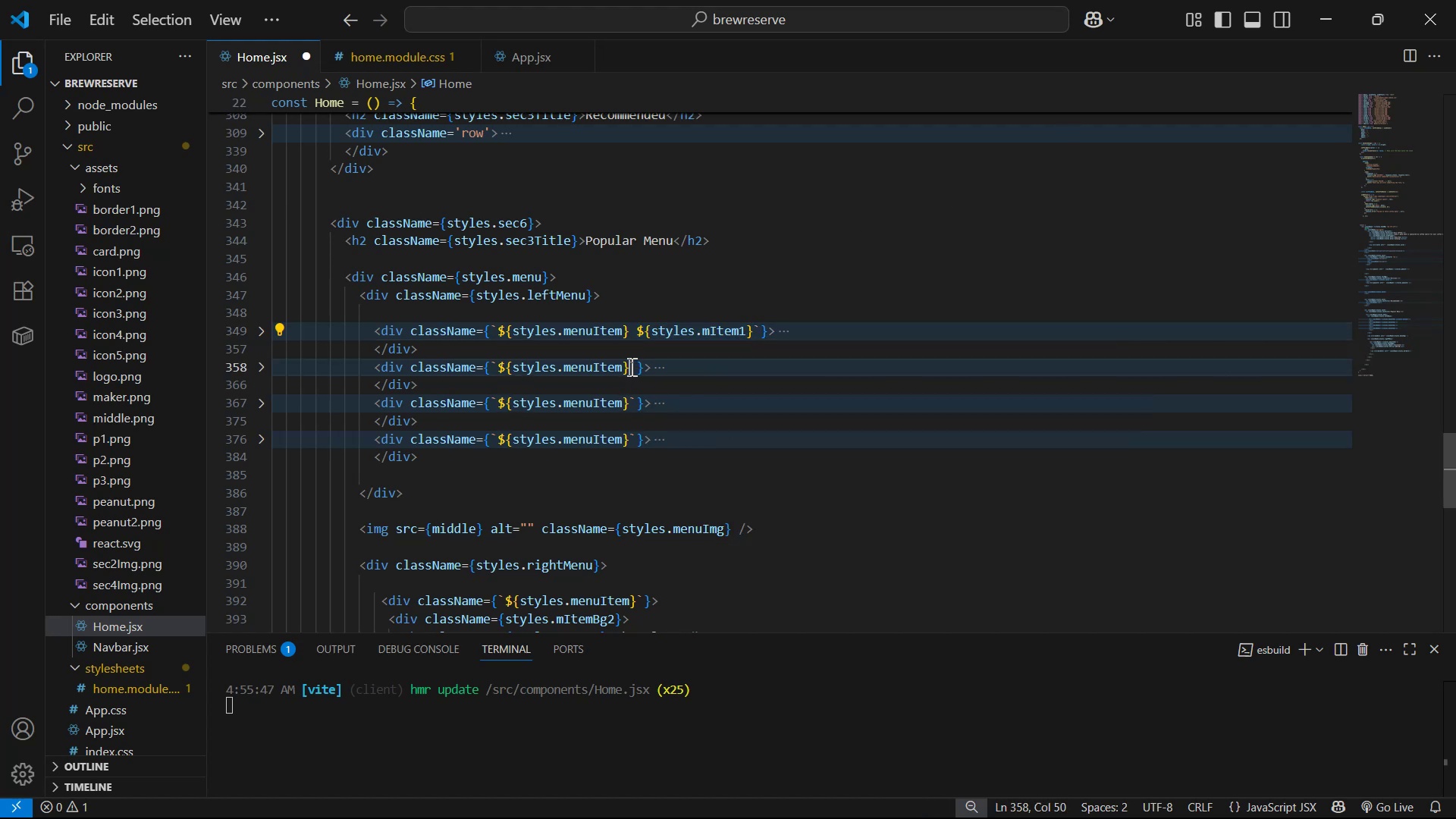 
key(Space)
 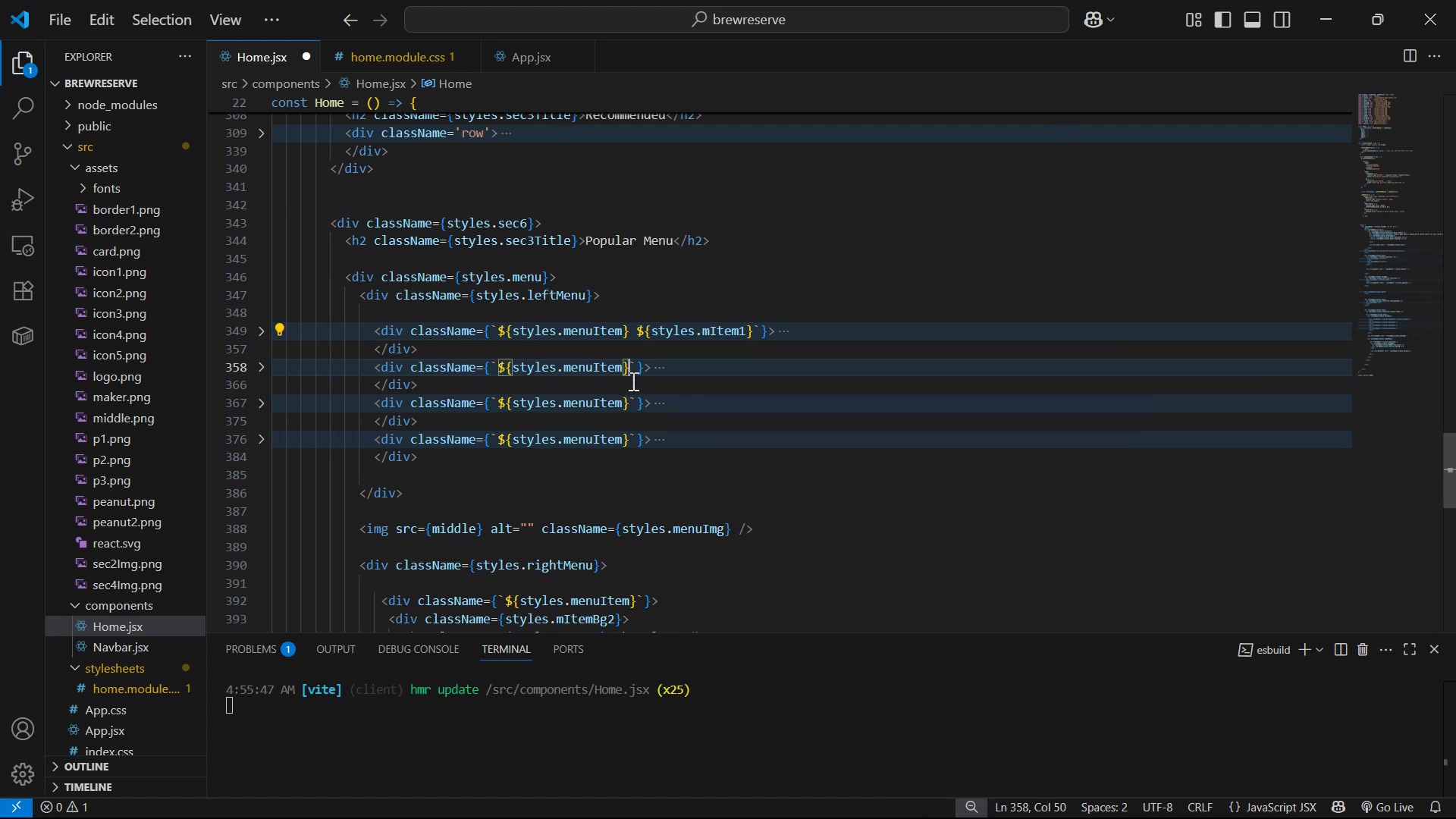 
key(Control+V)
 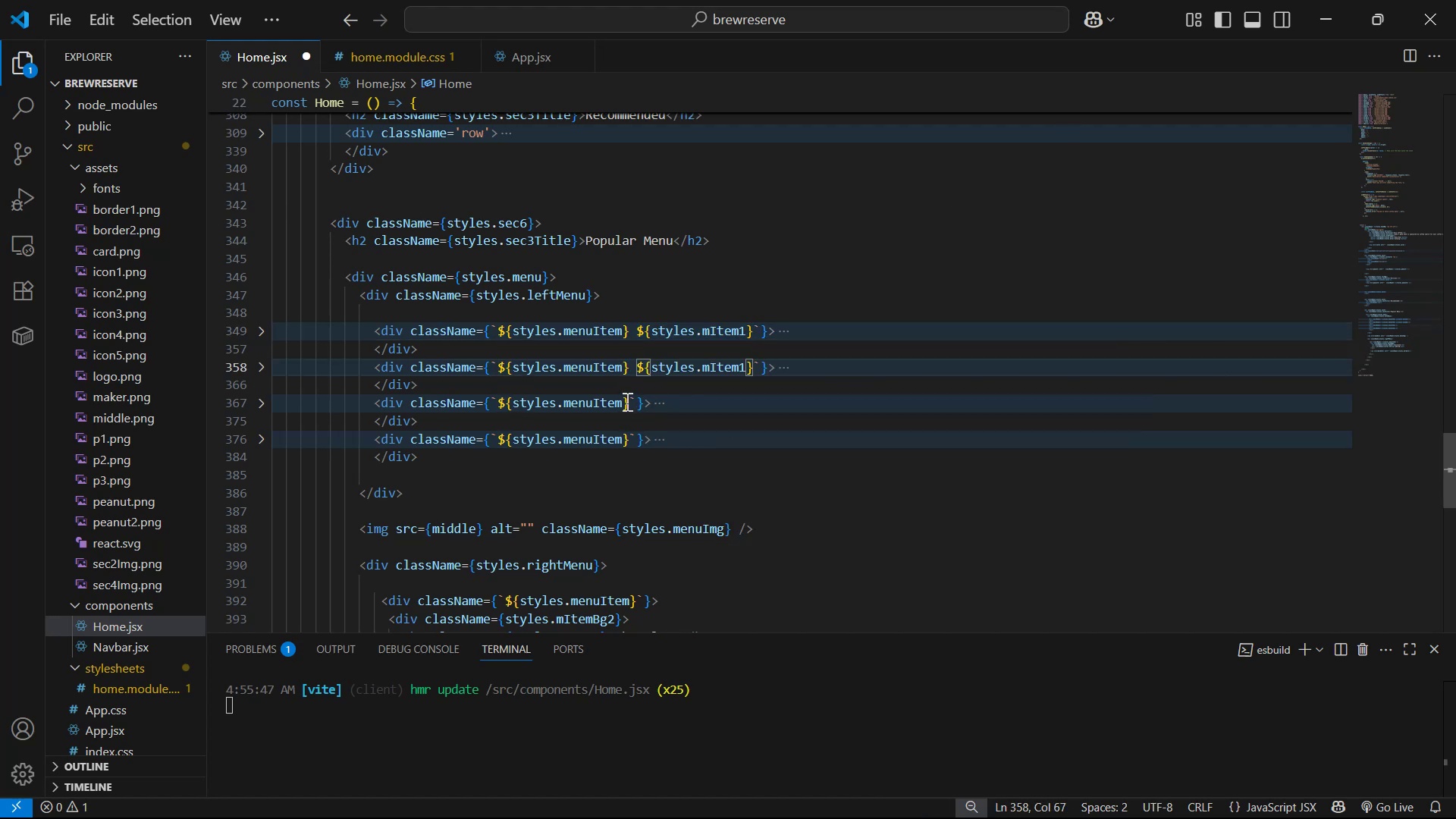 
key(Control+ControlLeft)
 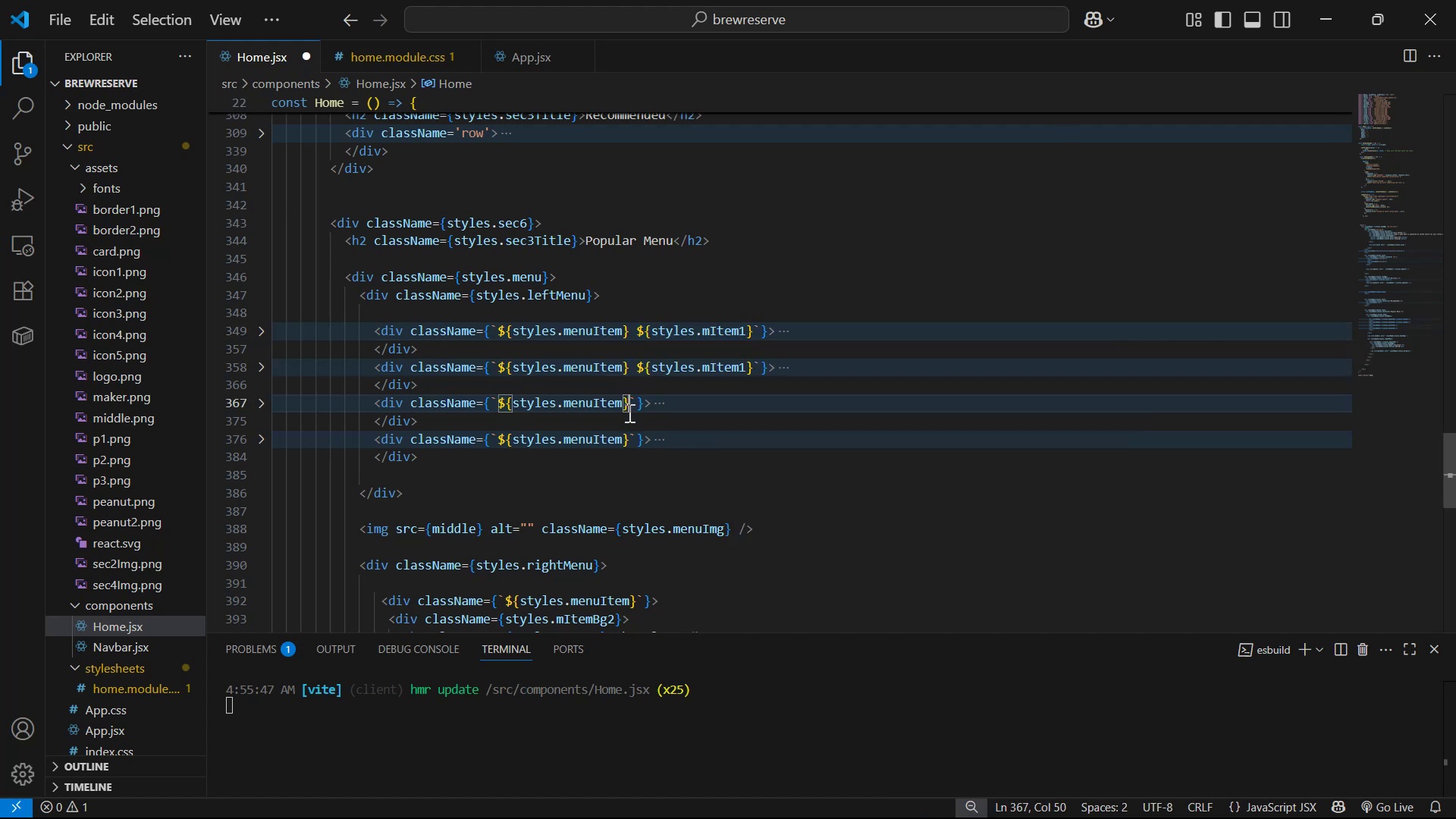 
key(Control+Space)
 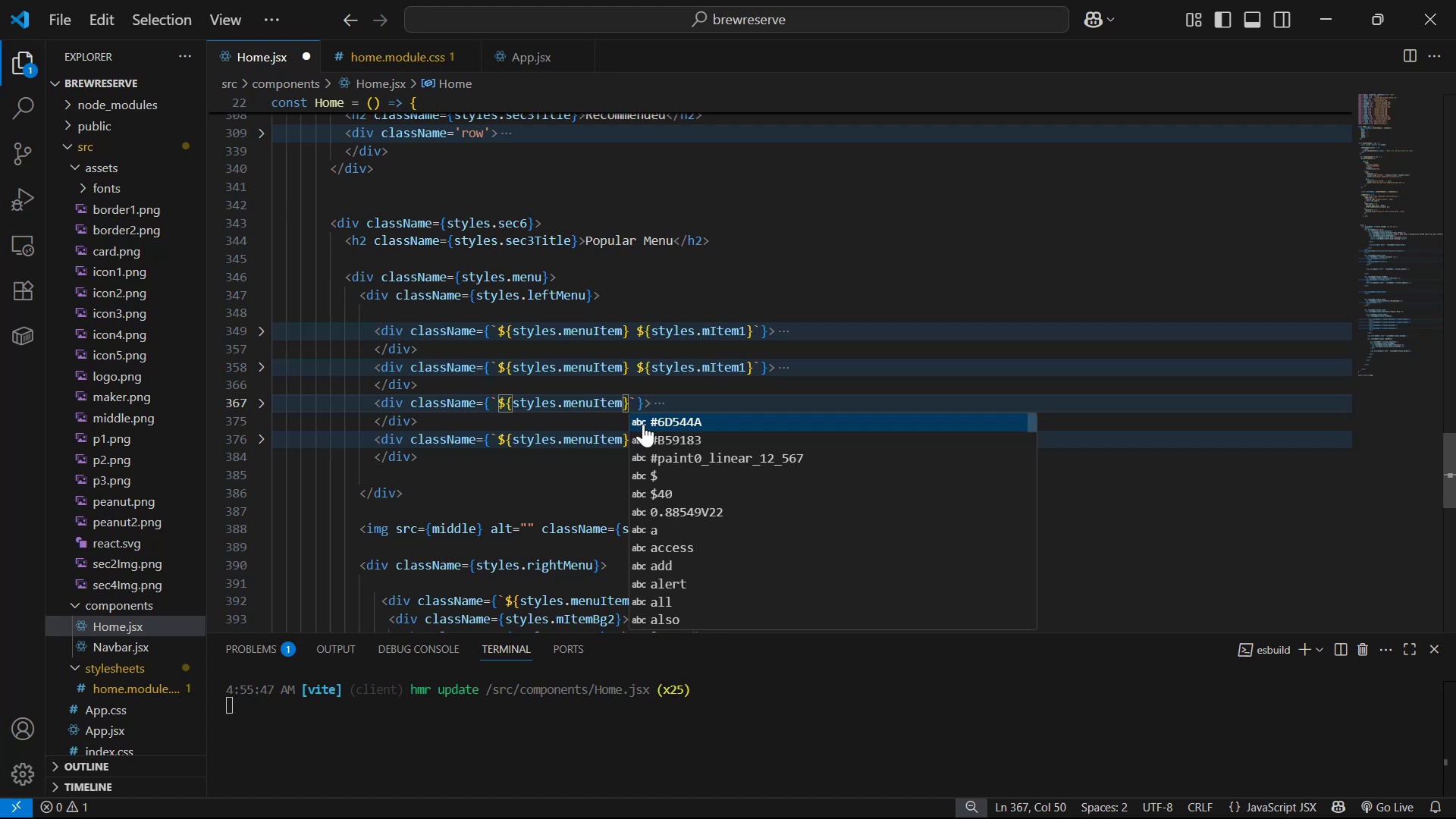 
key(Space)
 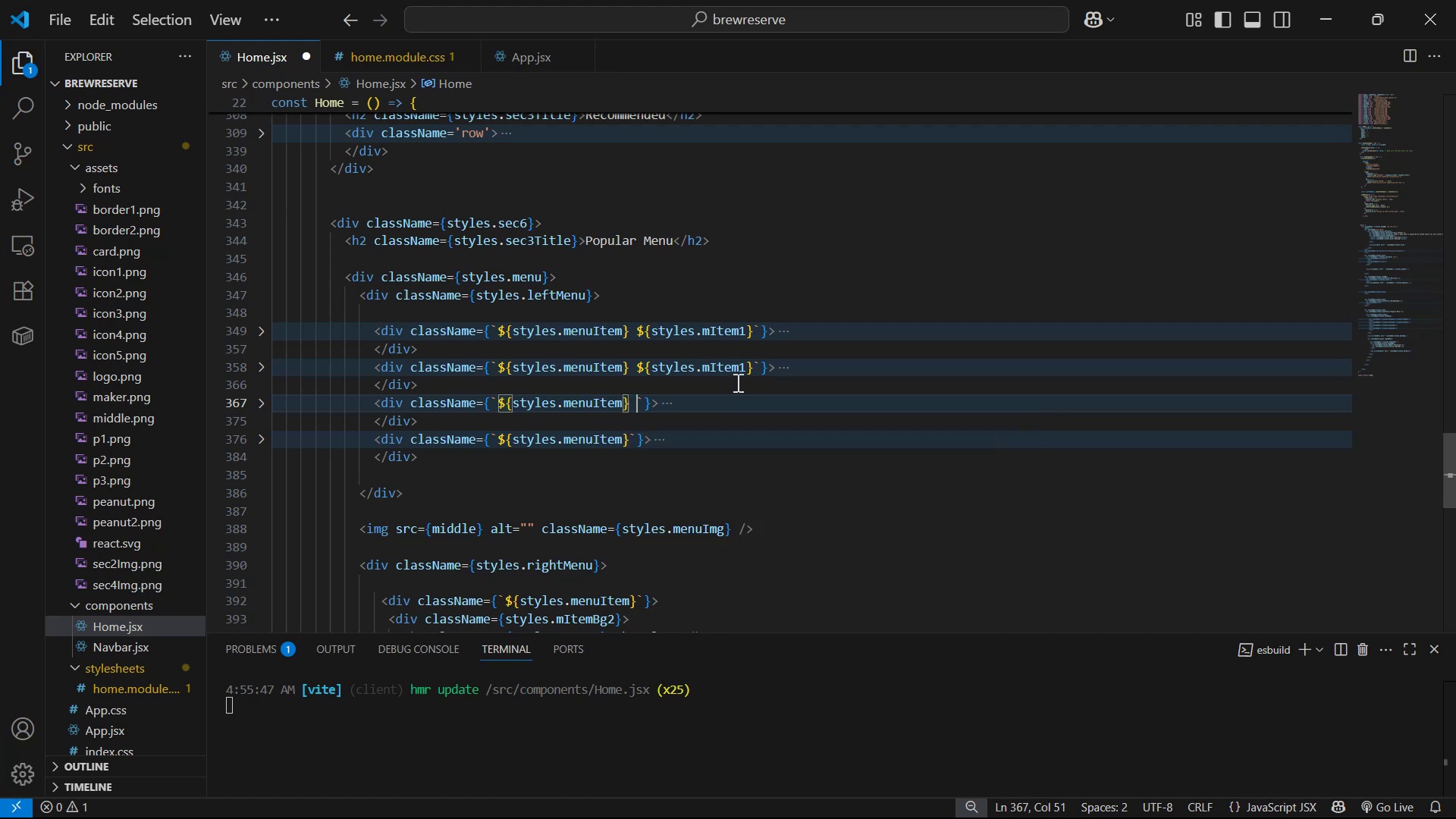 
key(Control+V)
 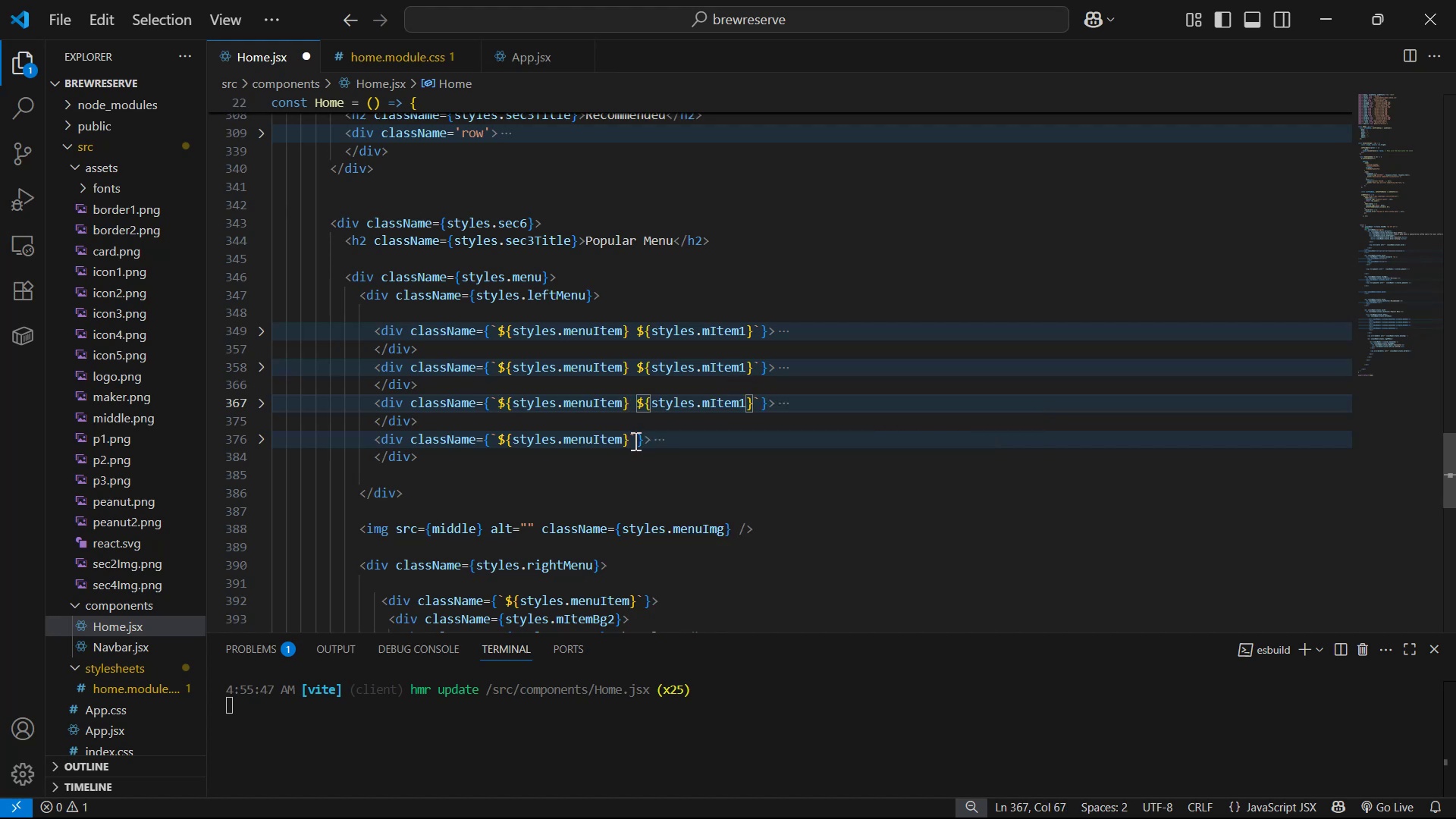 
key(Space)
 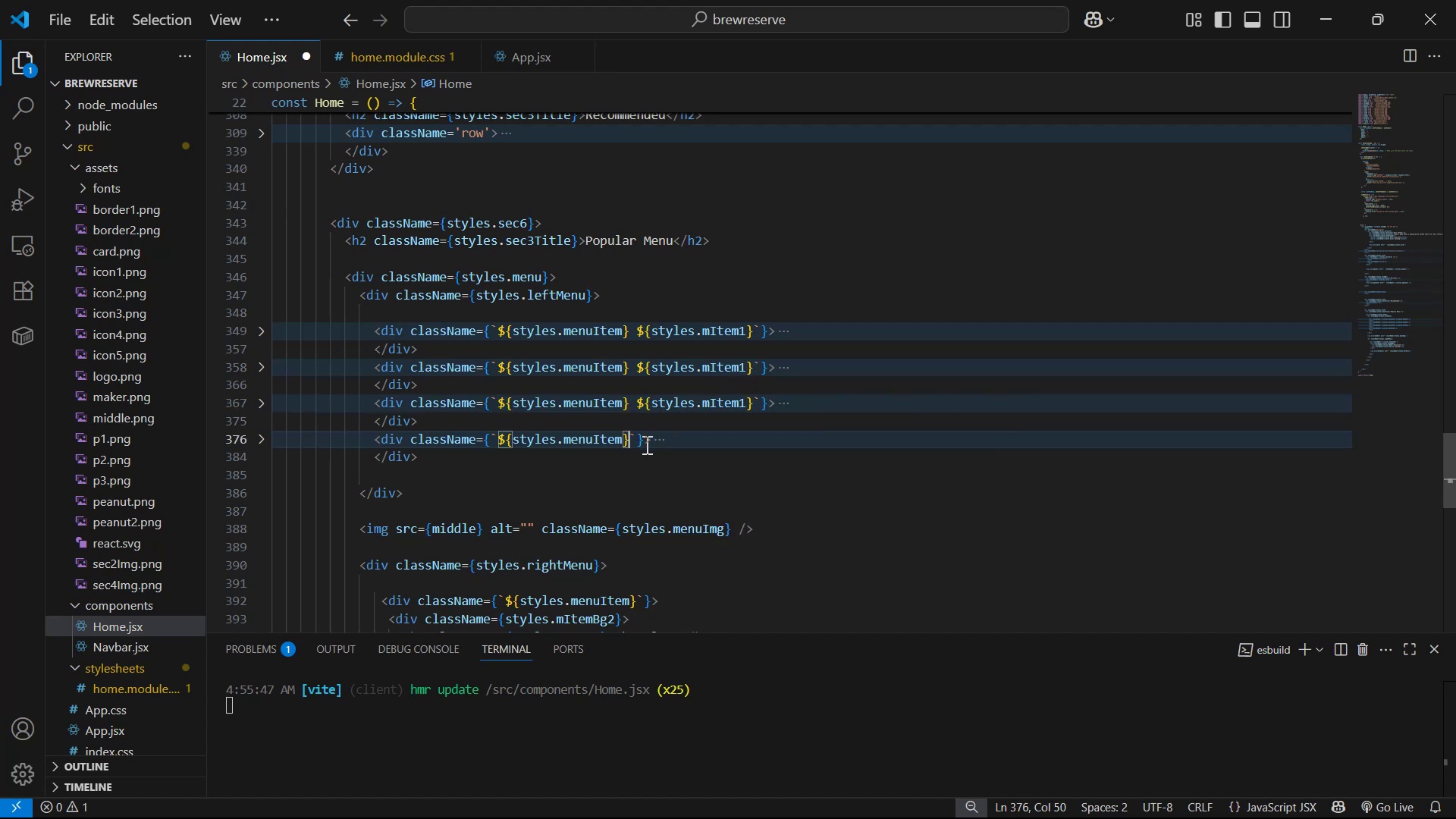 
key(Control+V)
 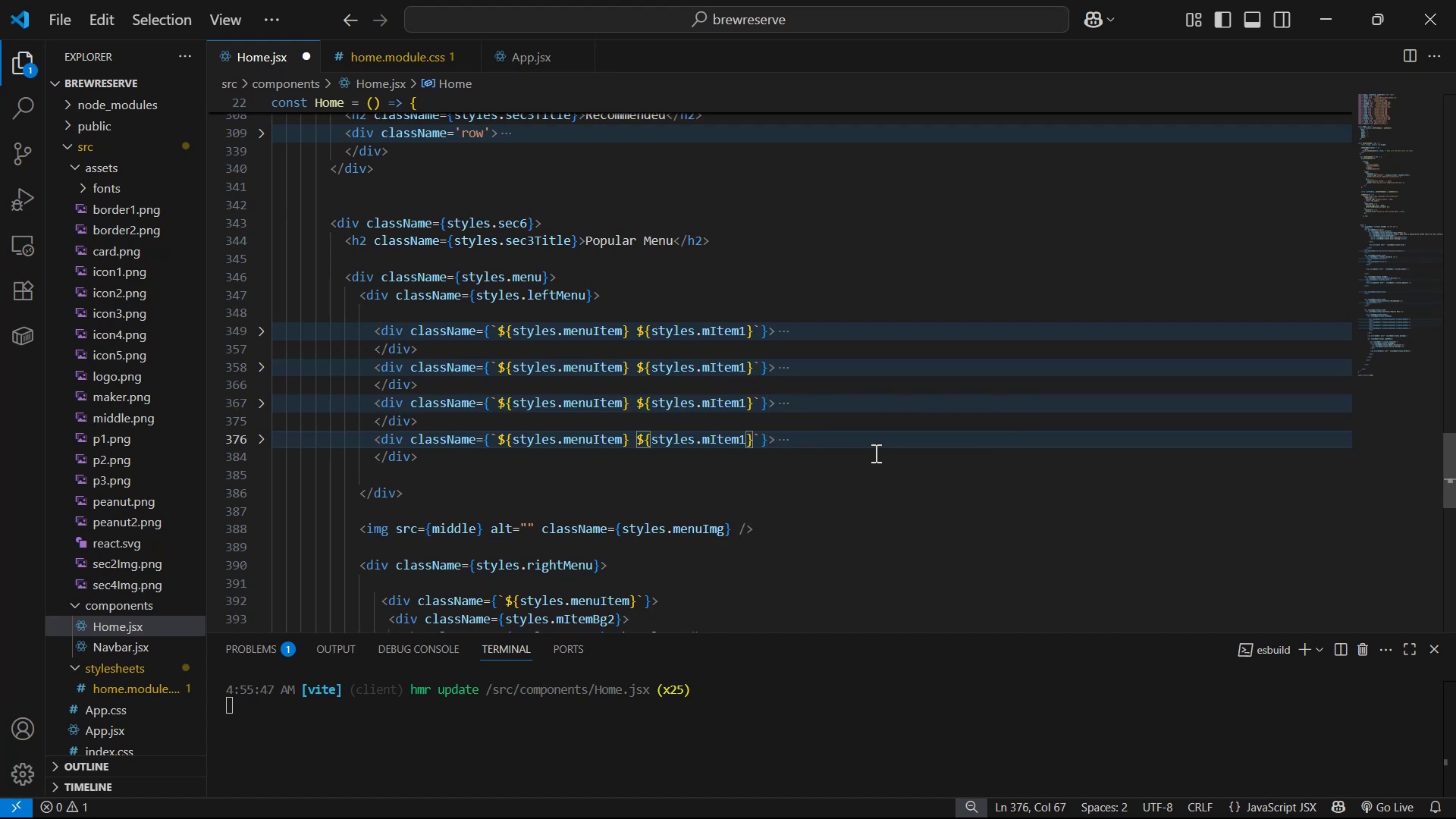 
key(ArrowLeft)
 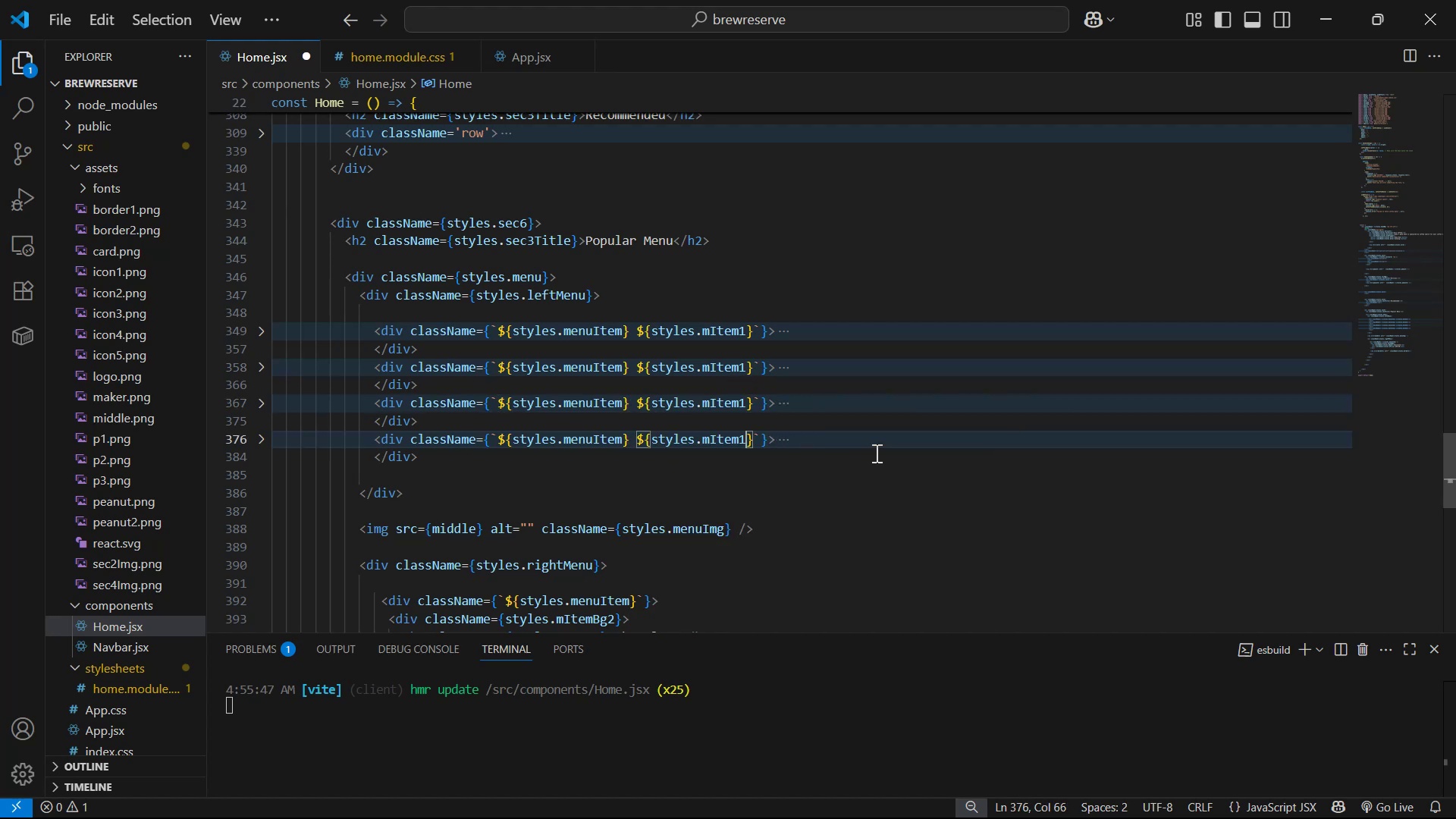 
key(ArrowLeft)
 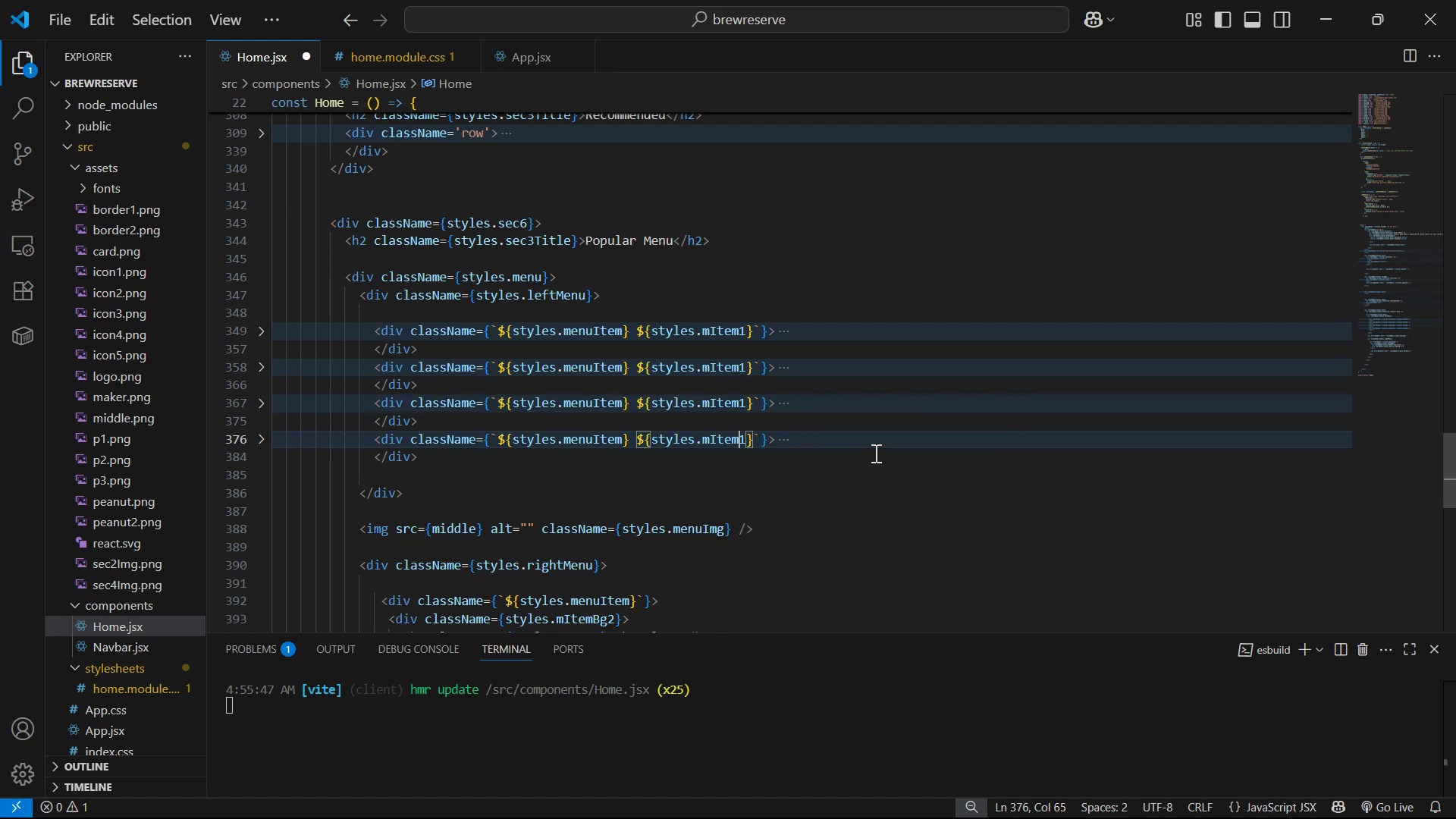 
key(ArrowRight)
 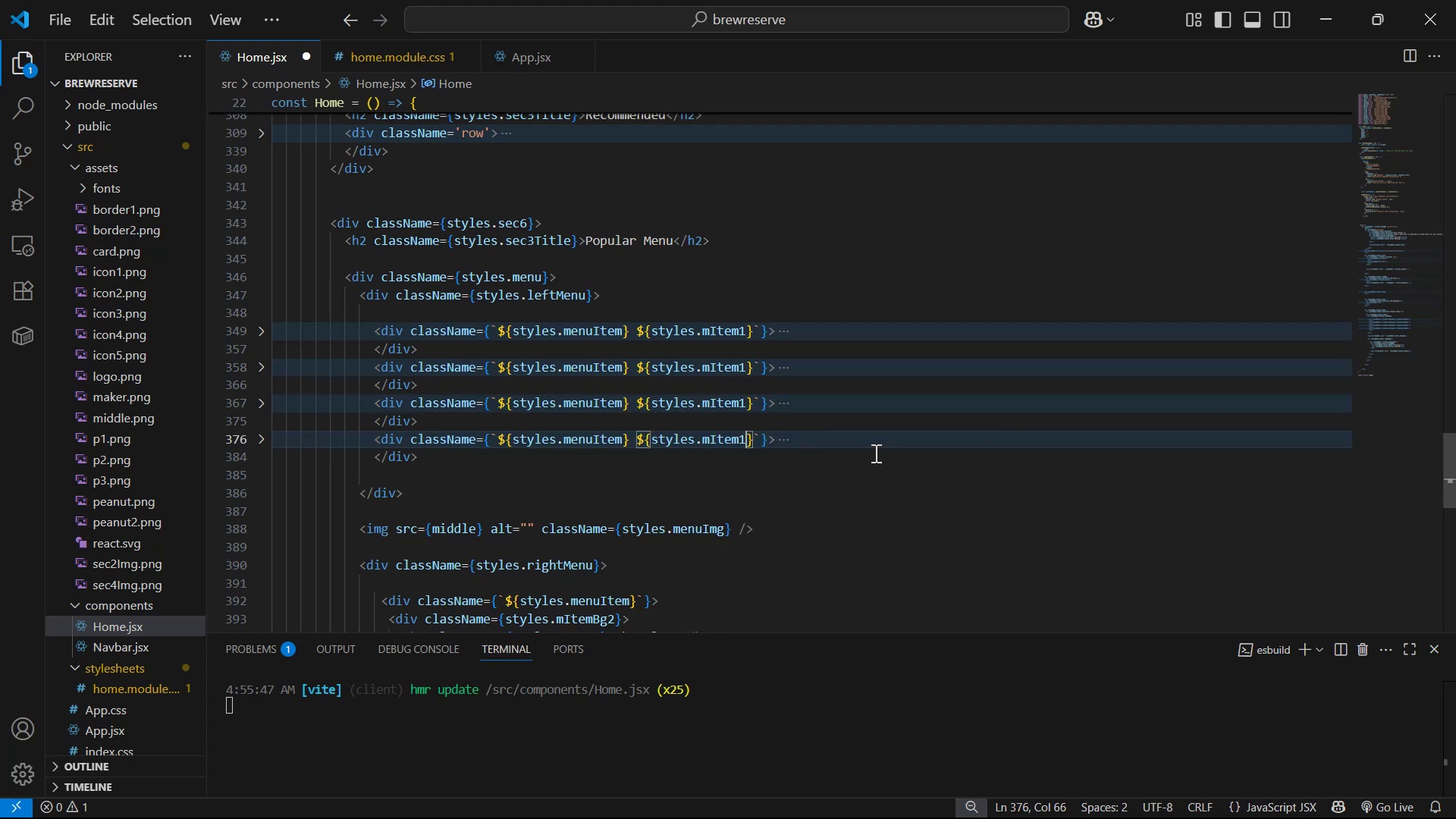 
key(Backspace)
 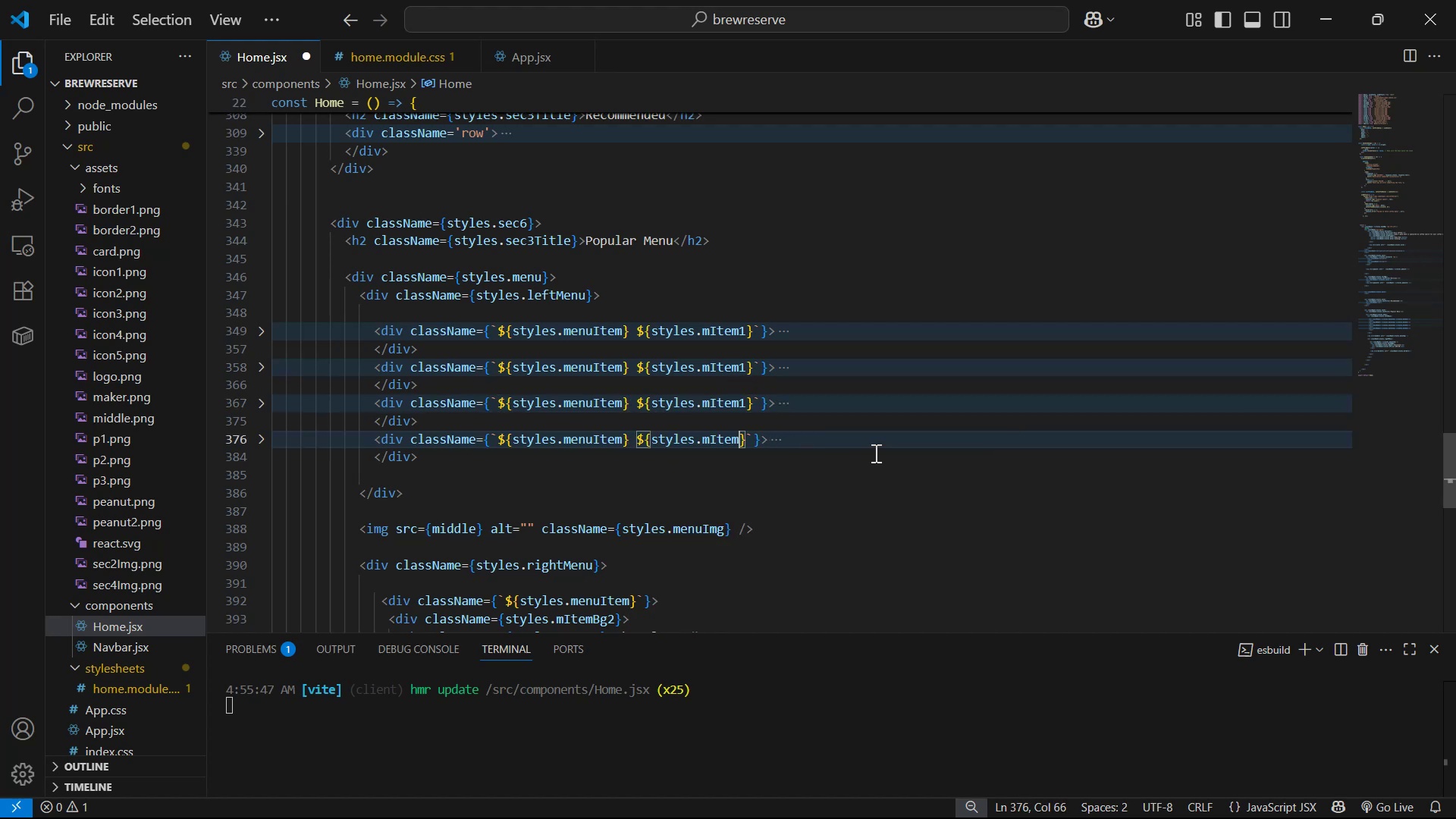 
key(4)
 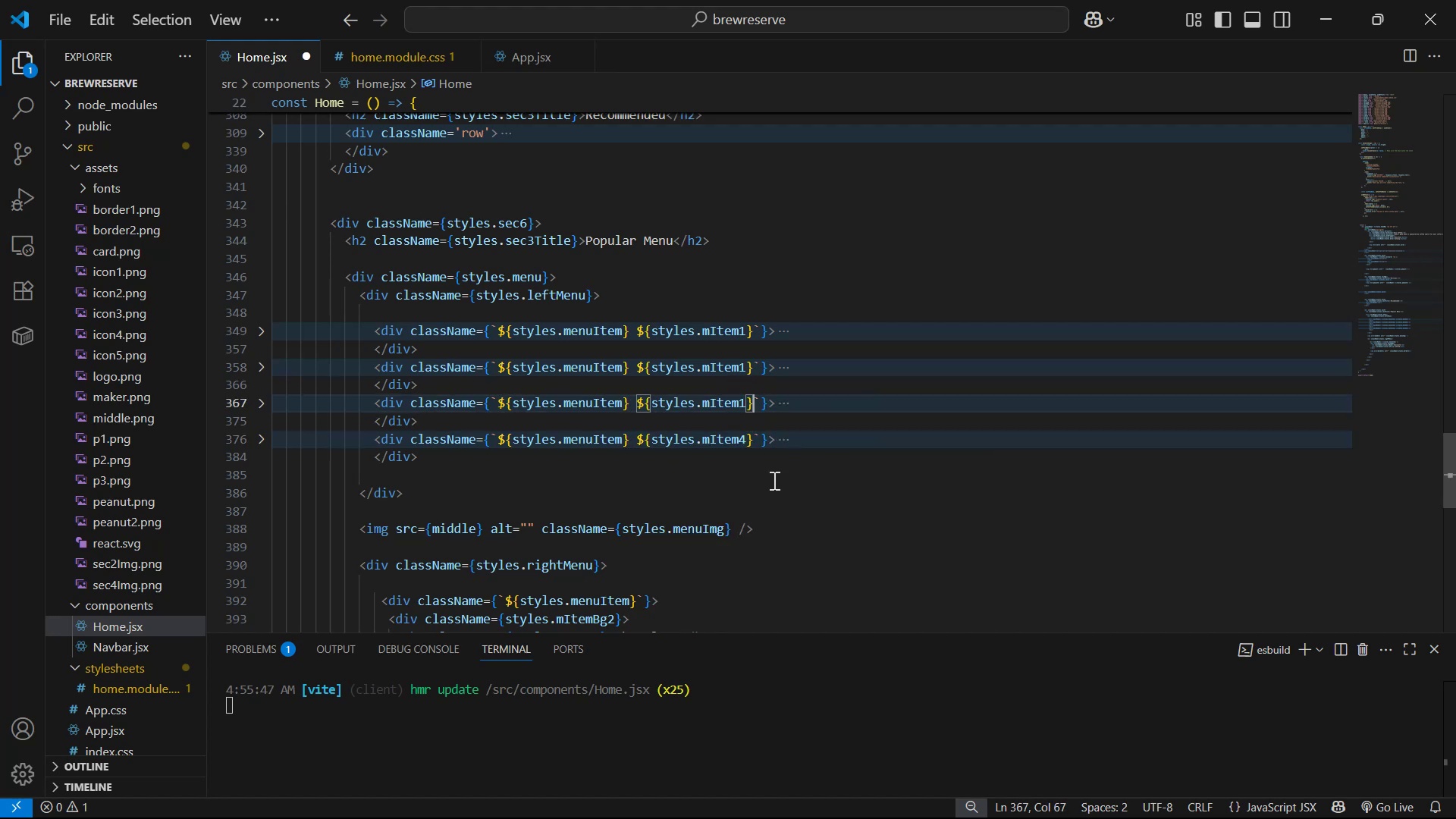 
key(ArrowLeft)
 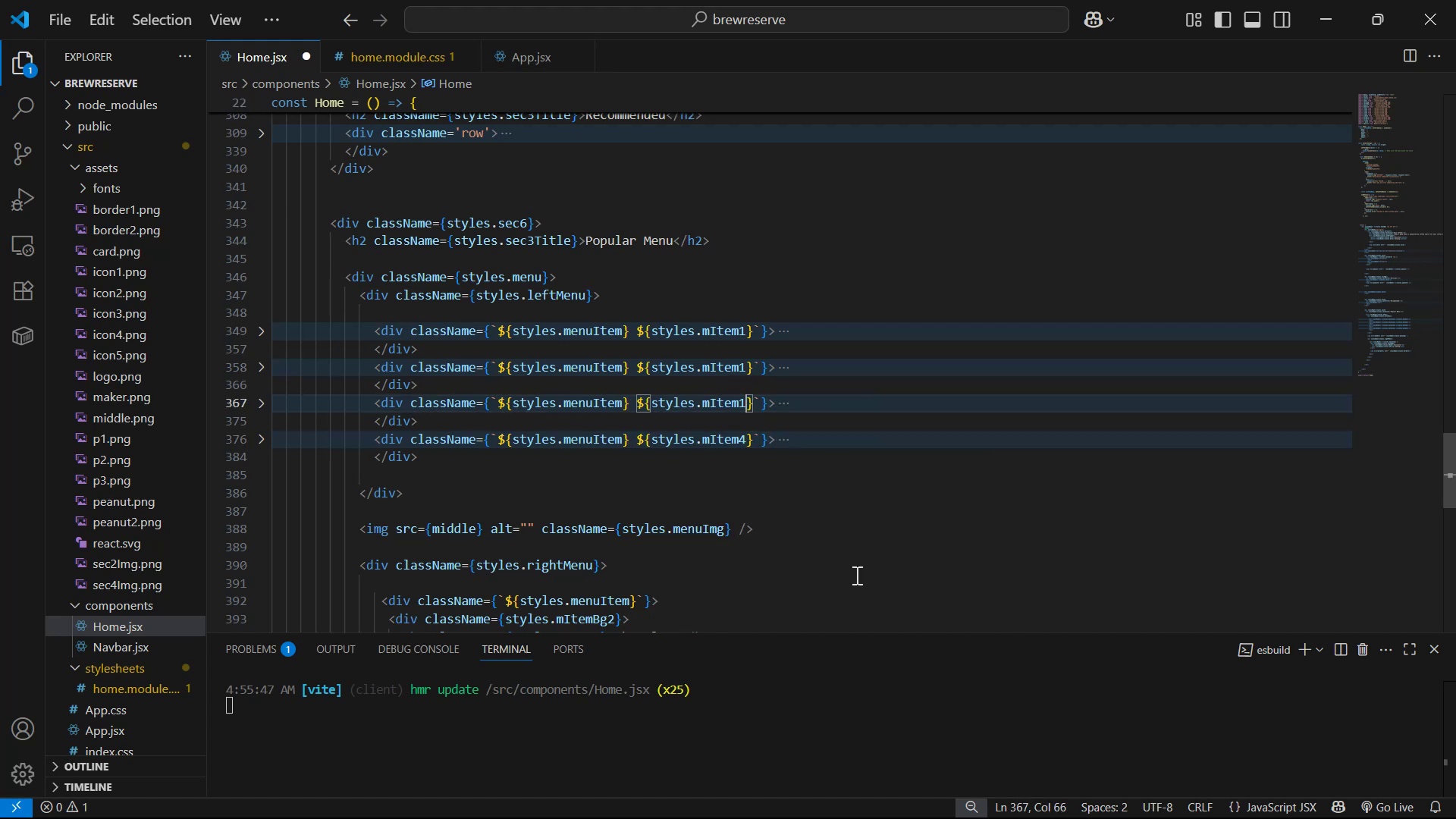 
key(Backspace)
 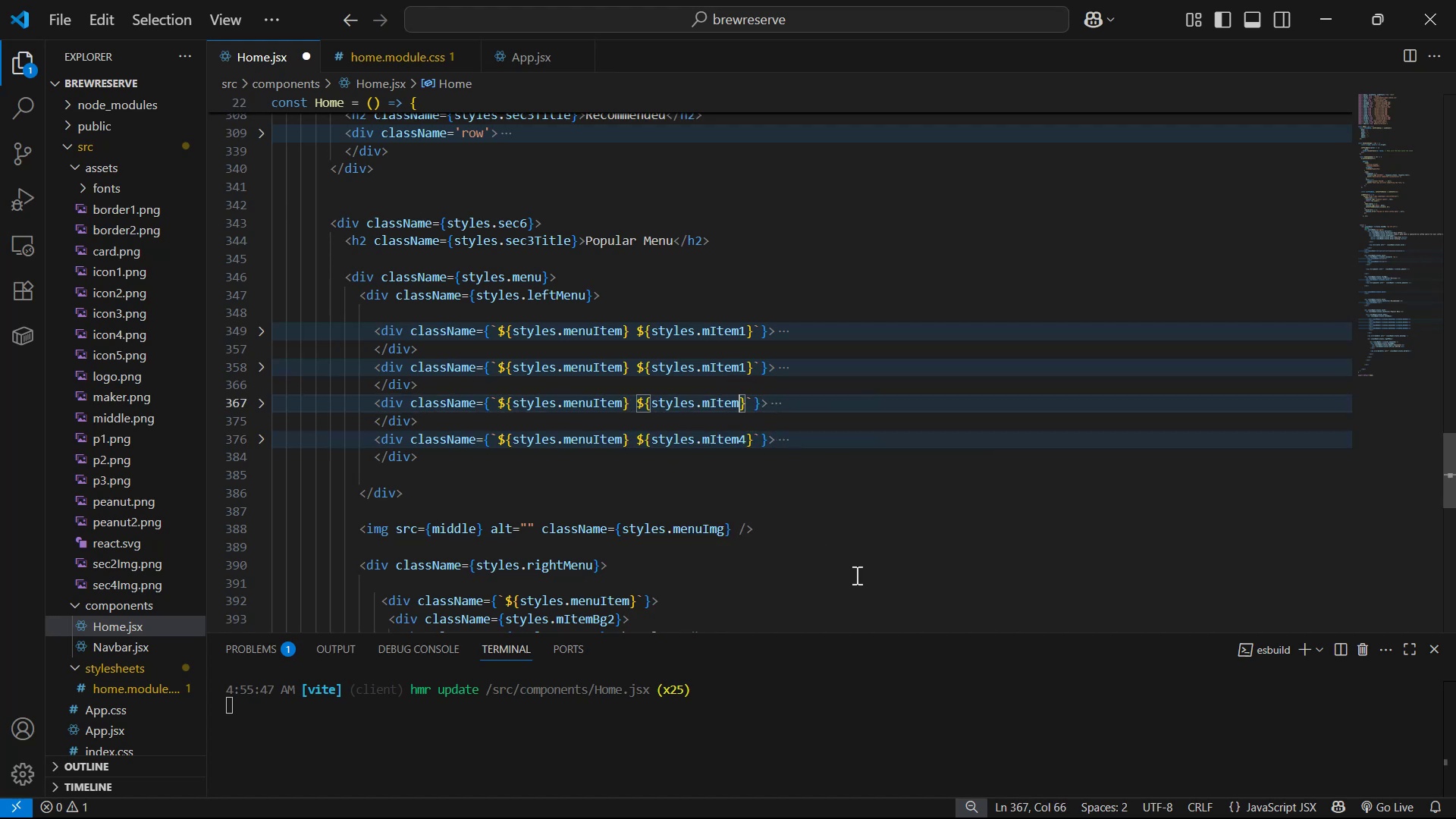 
key(2)
 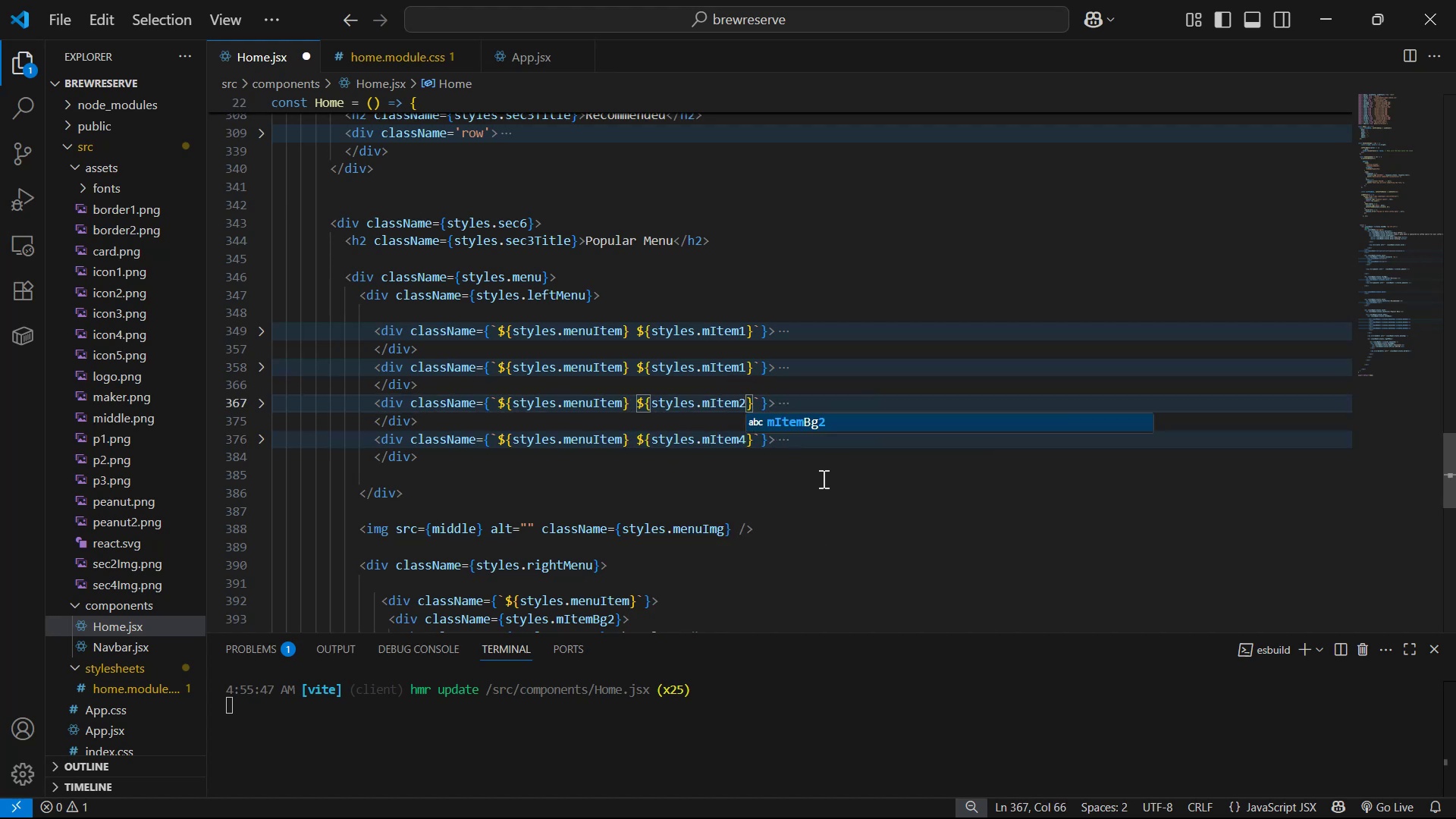 
key(Backspace)
 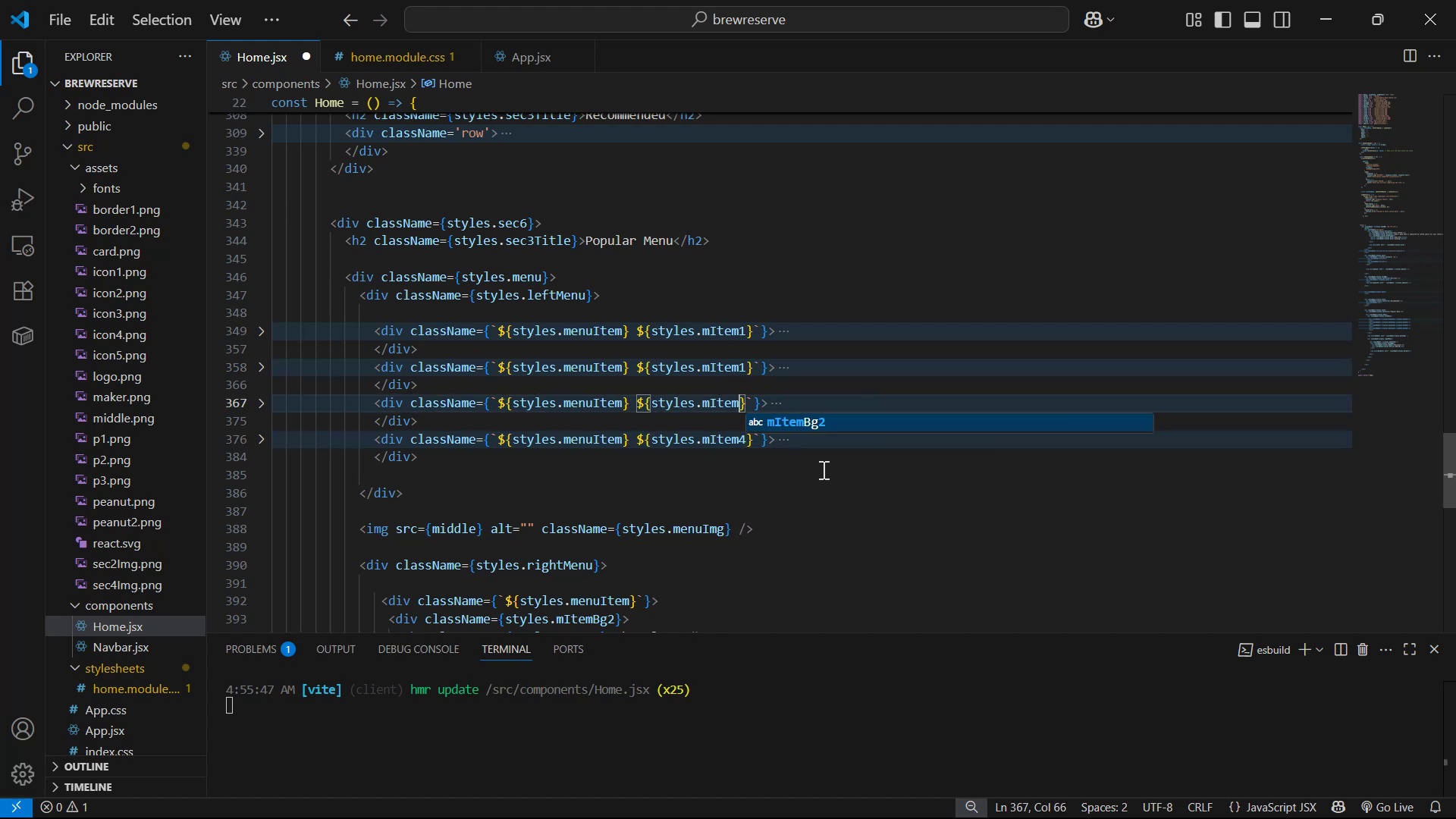 
key(3)
 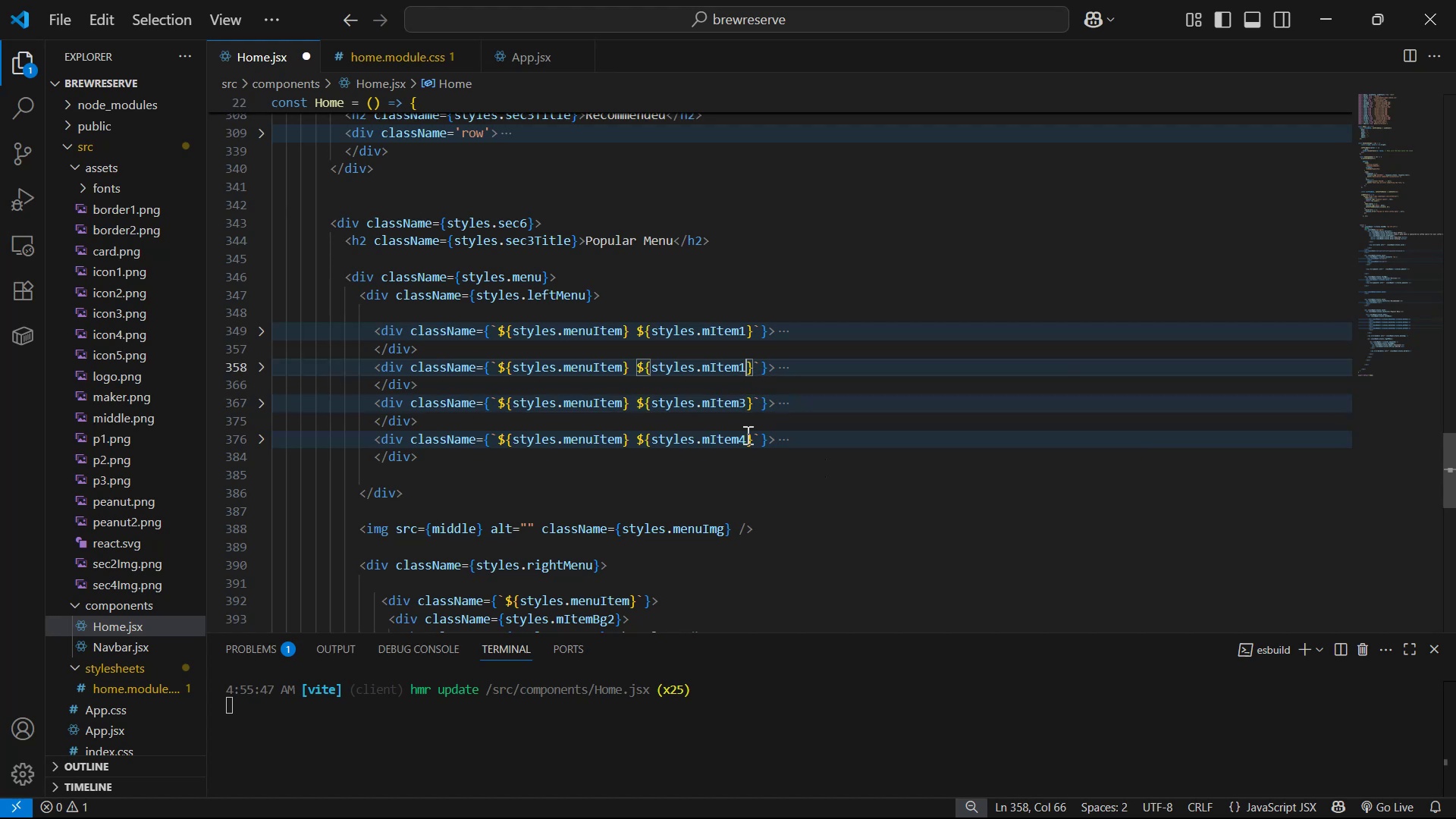 
key(Backspace)
 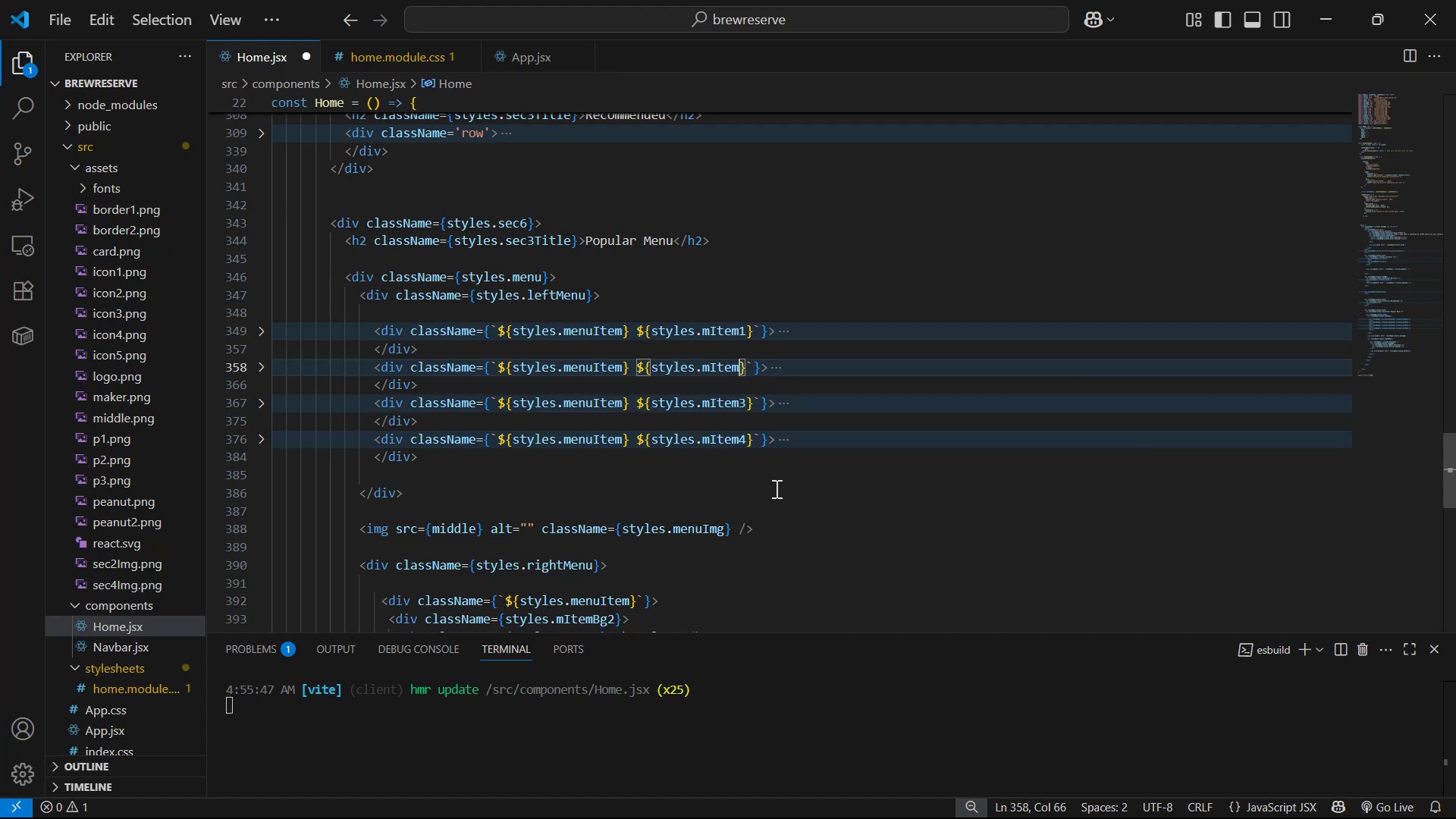 
key(2)
 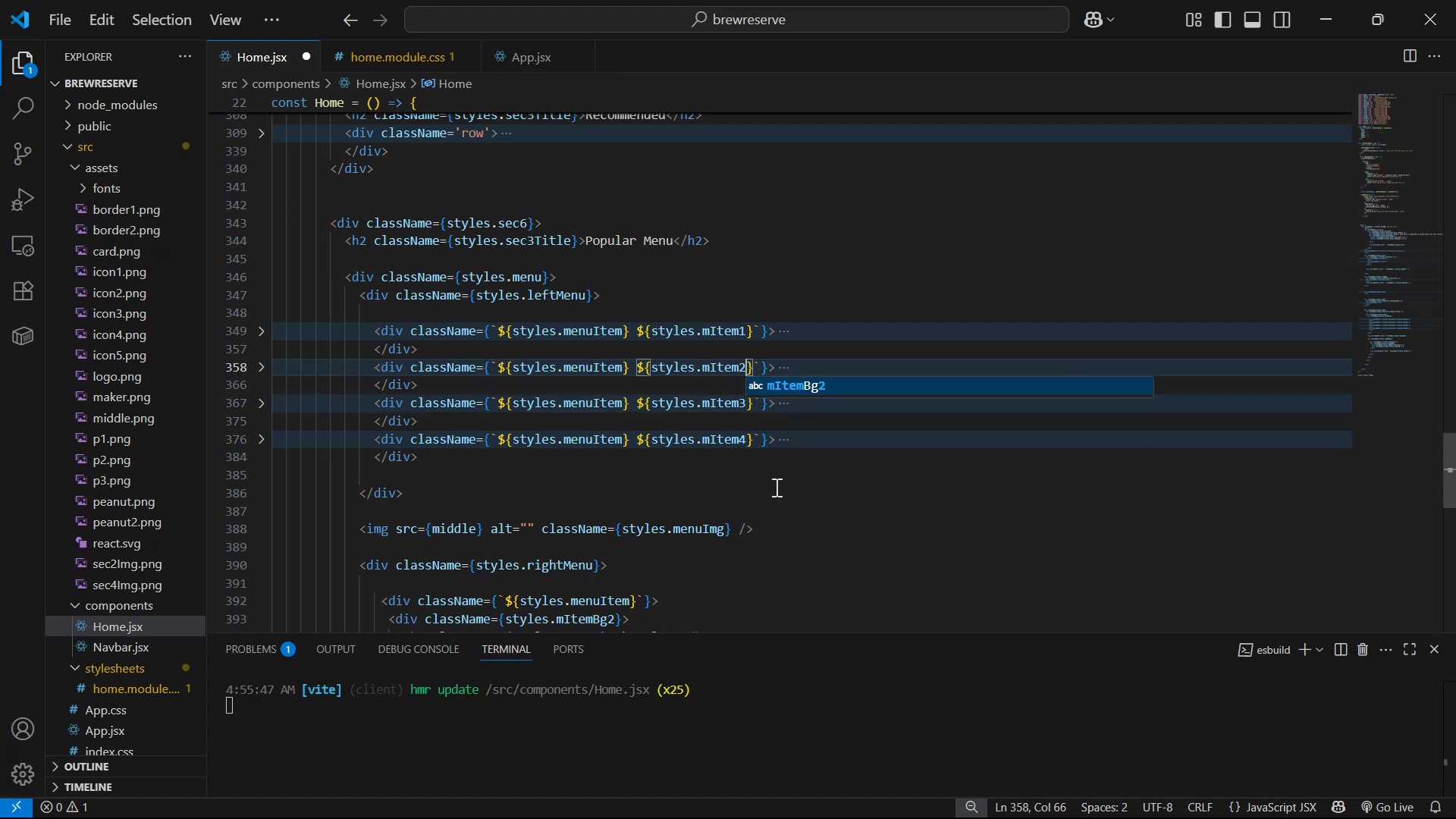 
key(Control+S)
 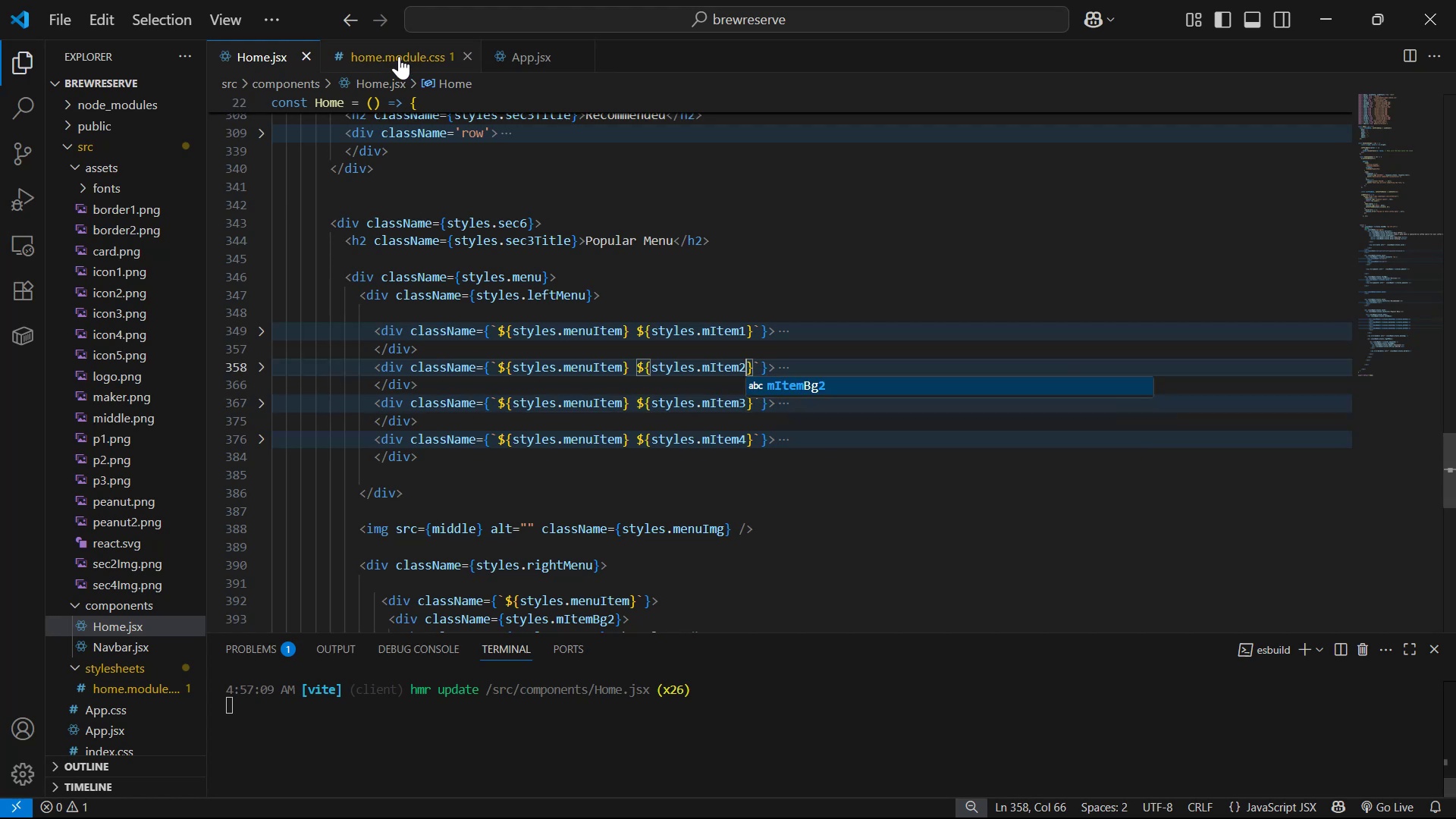 
scroll: coordinate [518, 468], scroll_direction: down, amount: 4.0
 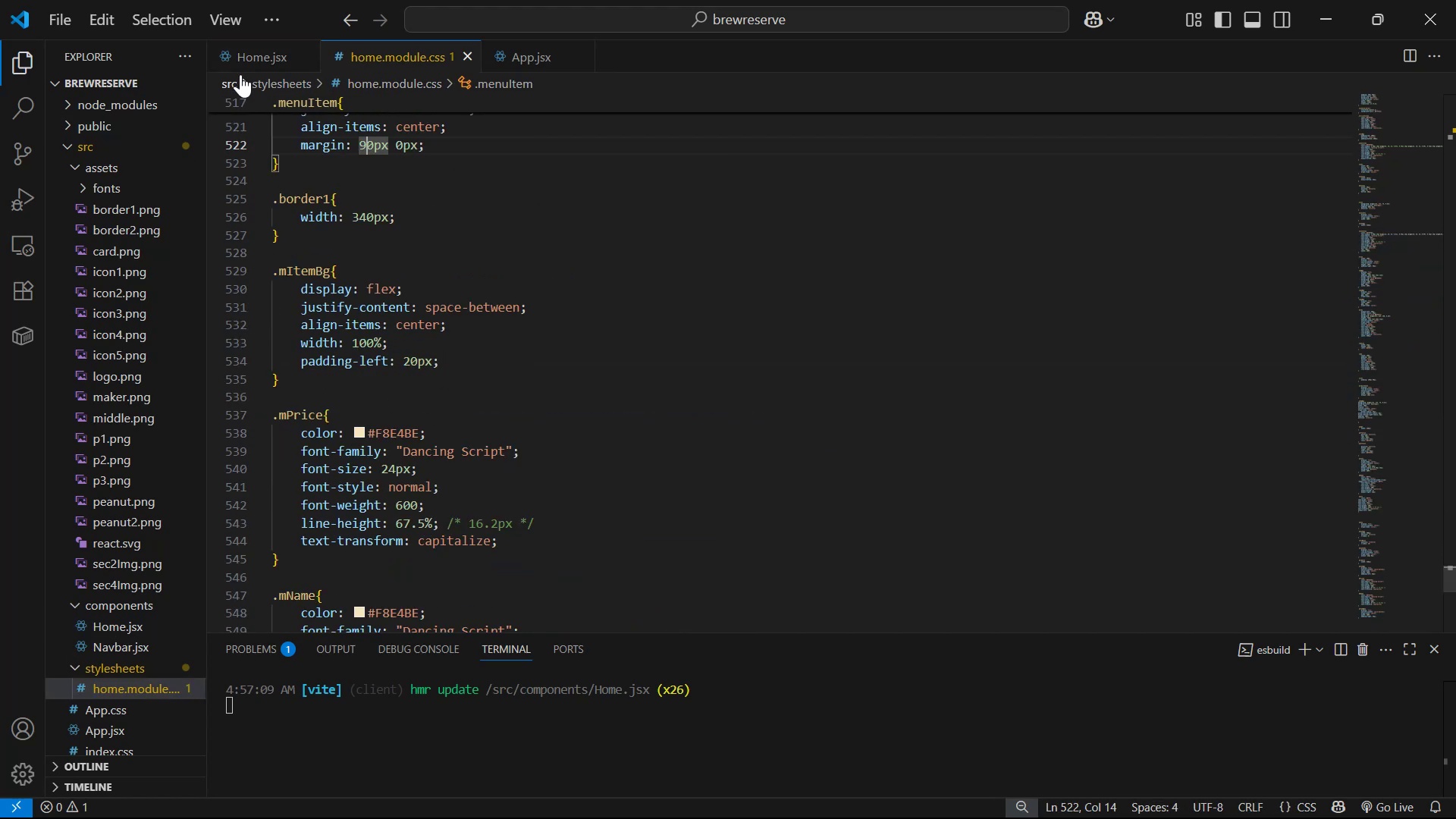 
left_click_drag(start_coordinate=[256, 56], to_coordinate=[261, 56])
 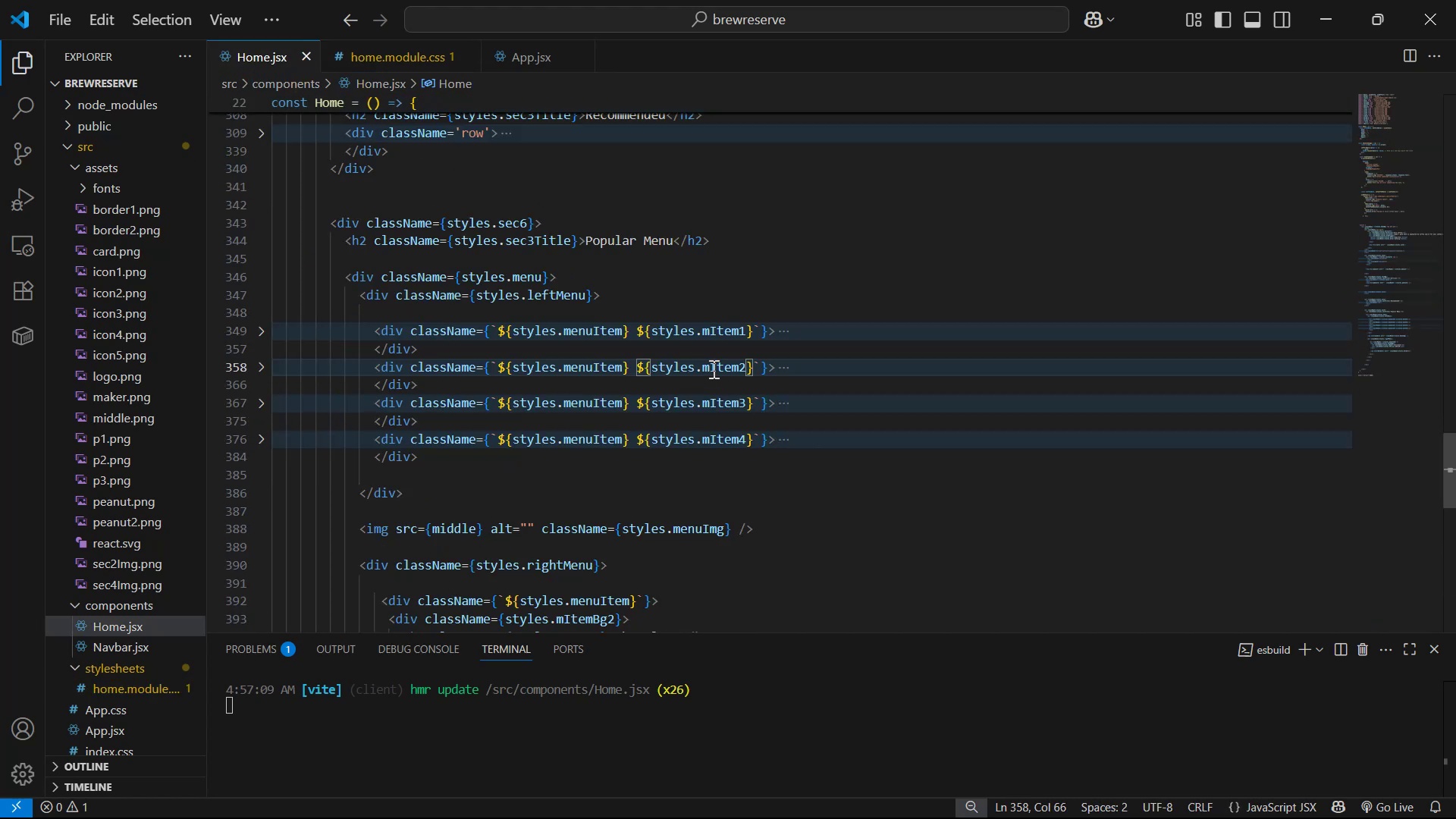 
left_click_drag(start_coordinate=[689, 333], to_coordinate=[699, 334])
 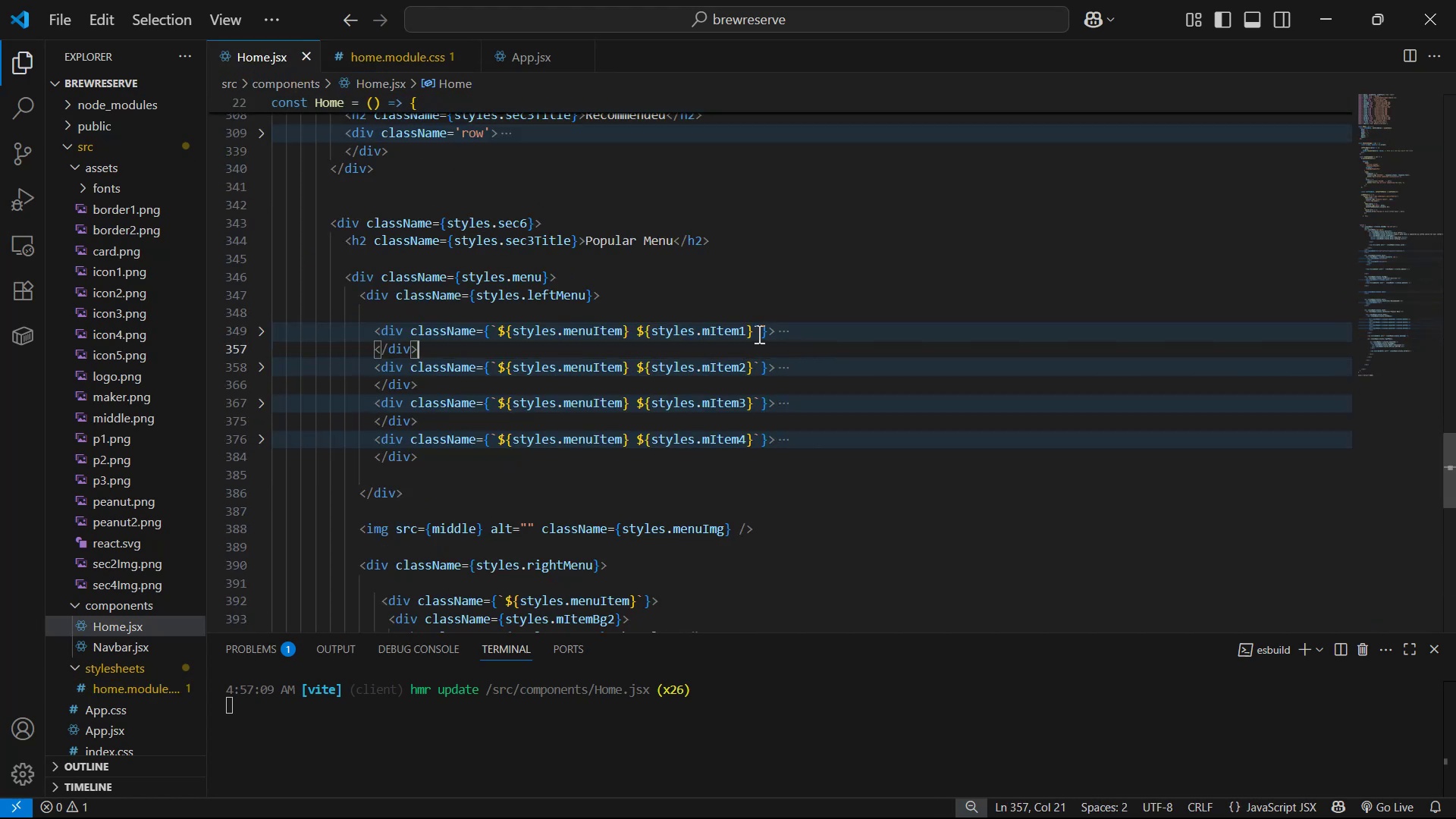 
left_click_drag(start_coordinate=[745, 329], to_coordinate=[698, 333])
 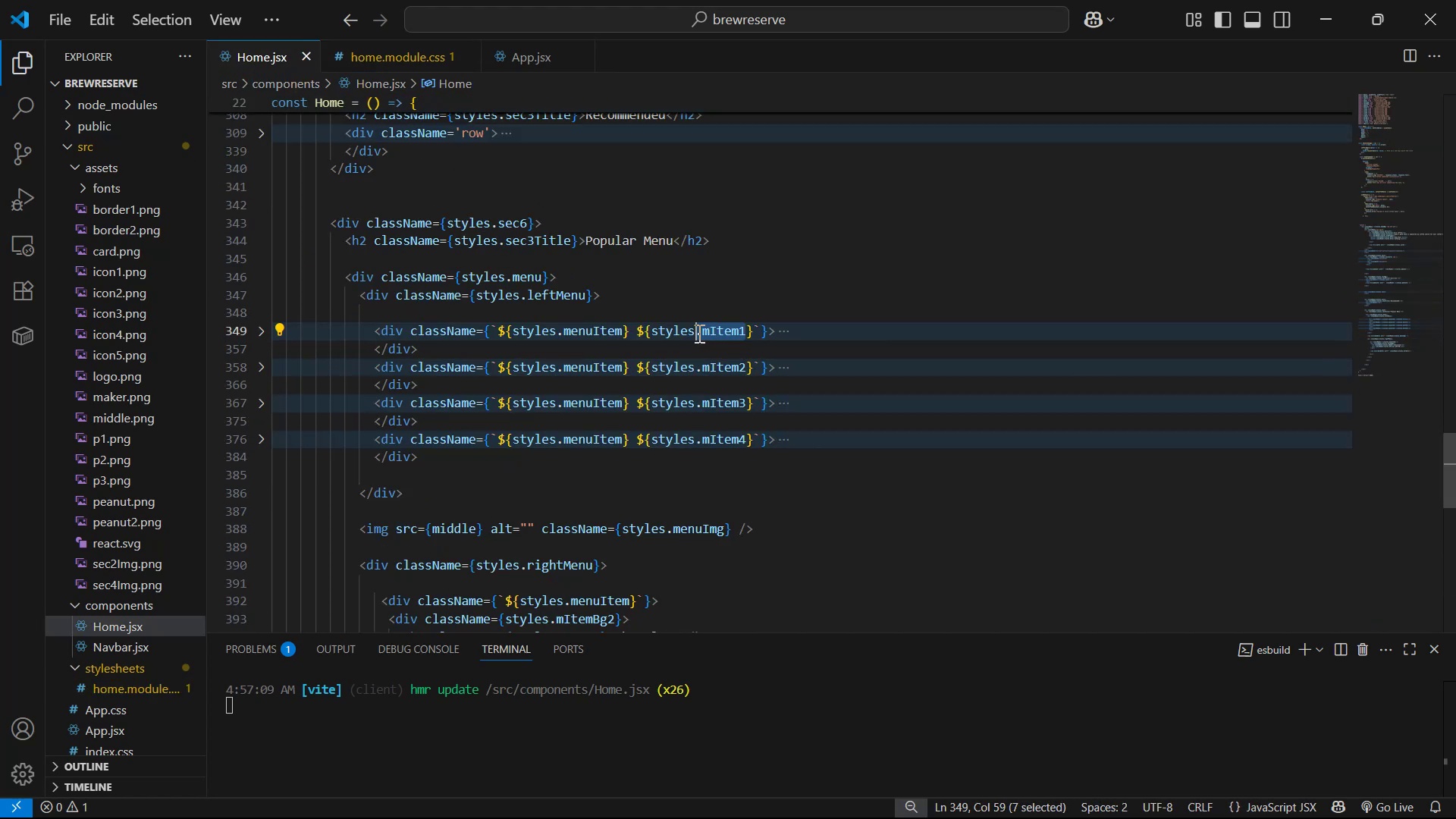 
key(Control+C)
 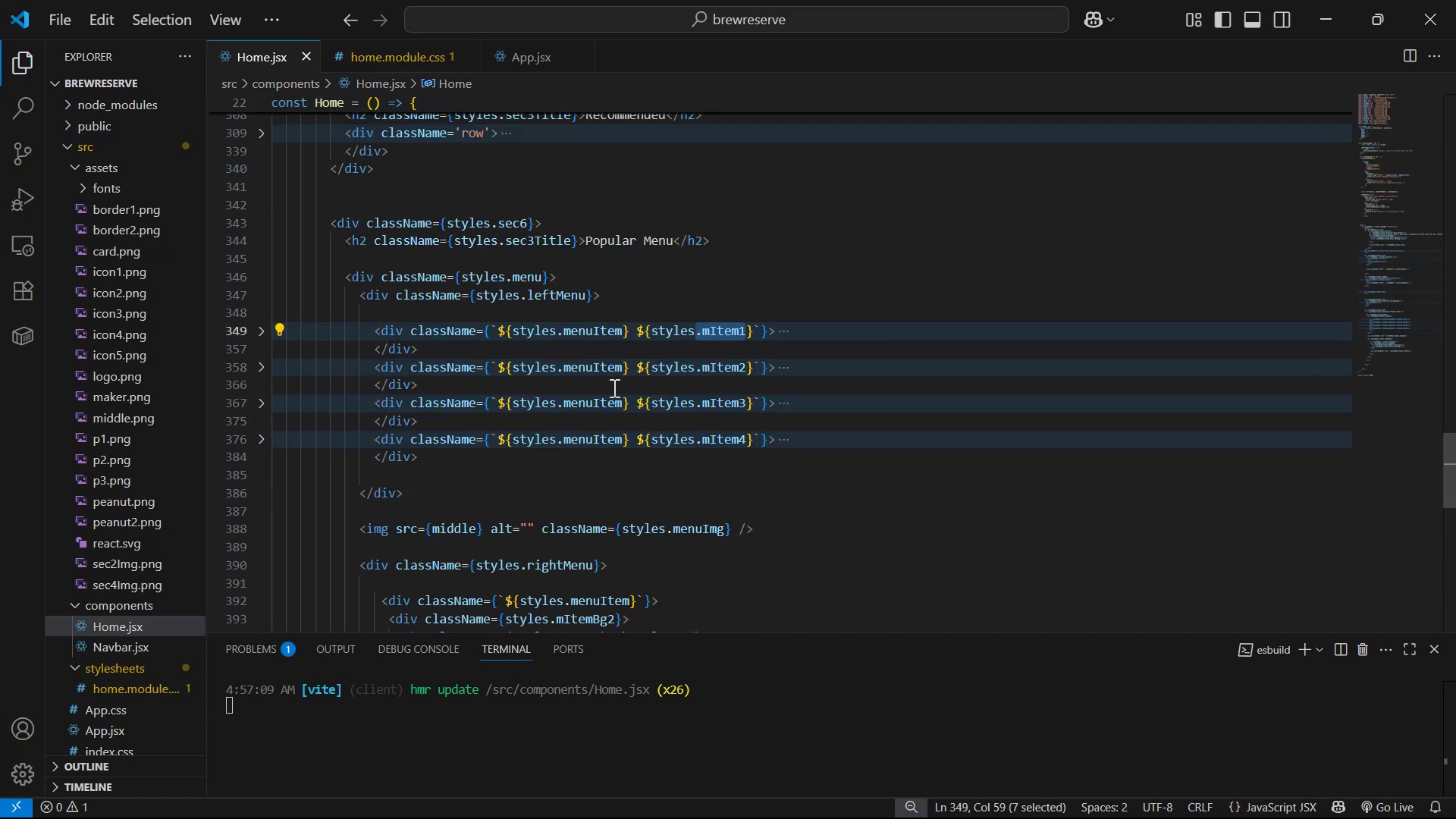 
key(Control+C)
 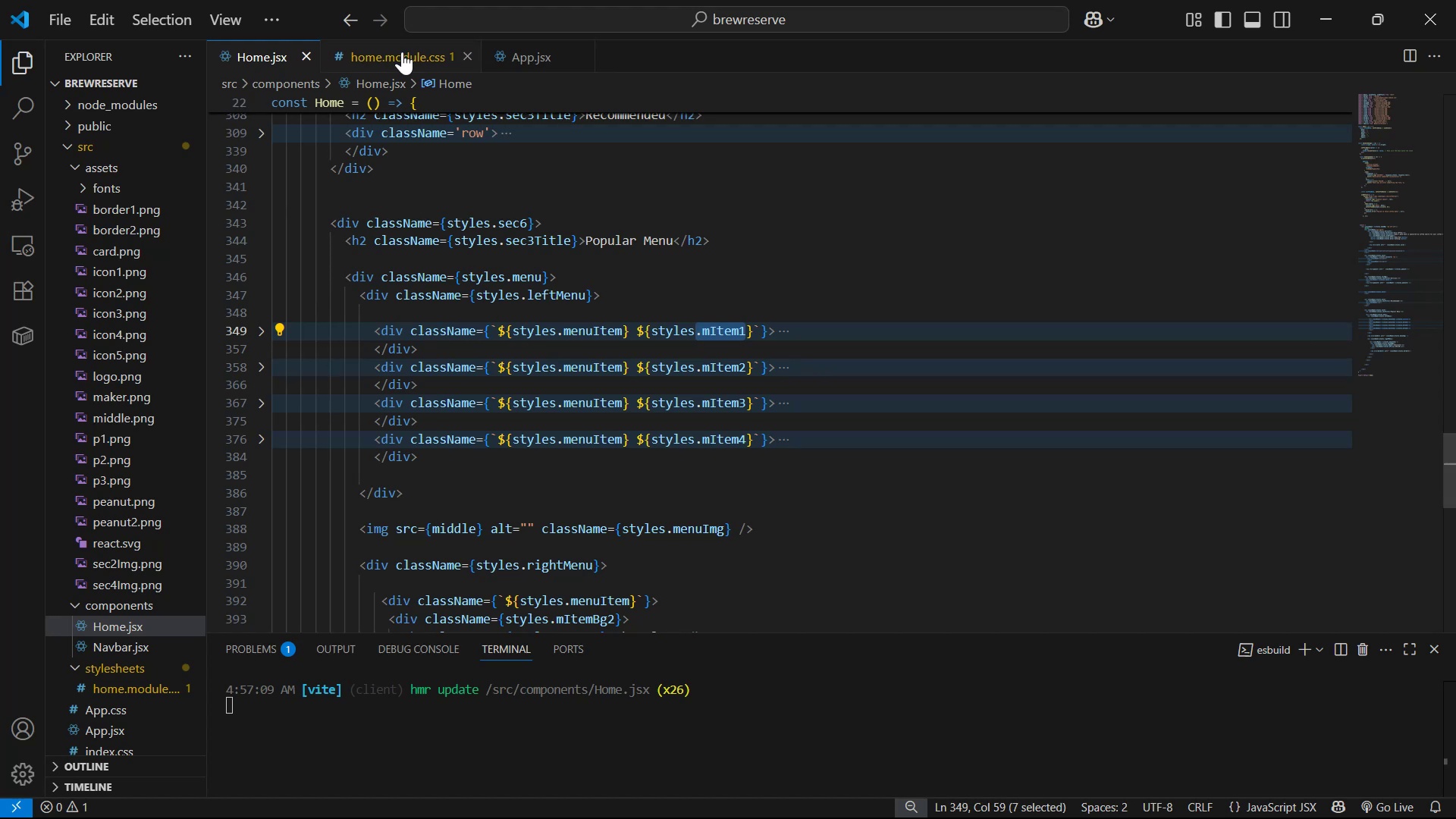 
scroll: coordinate [456, 503], scroll_direction: down, amount: 11.0
 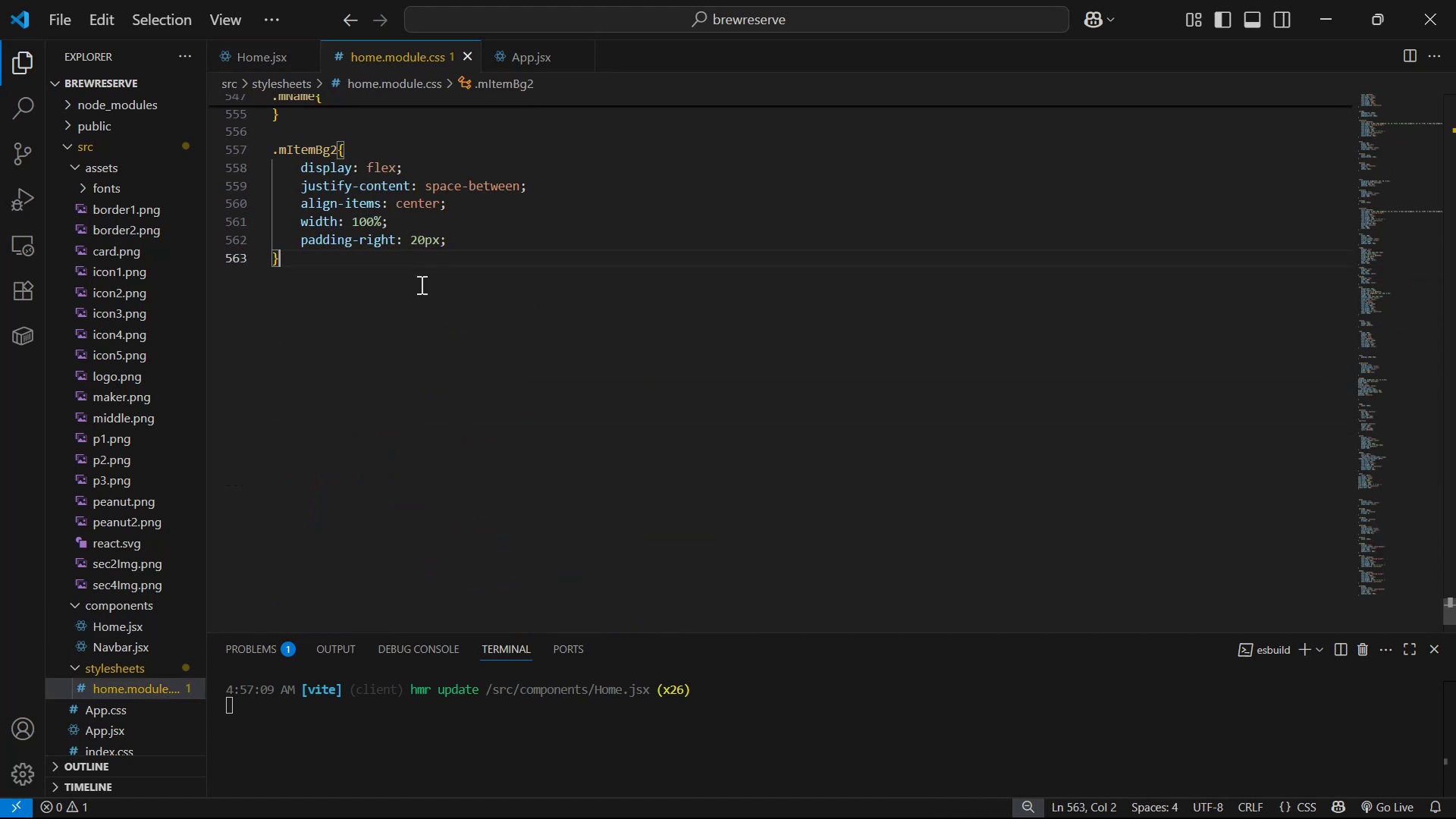 
key(Enter)
 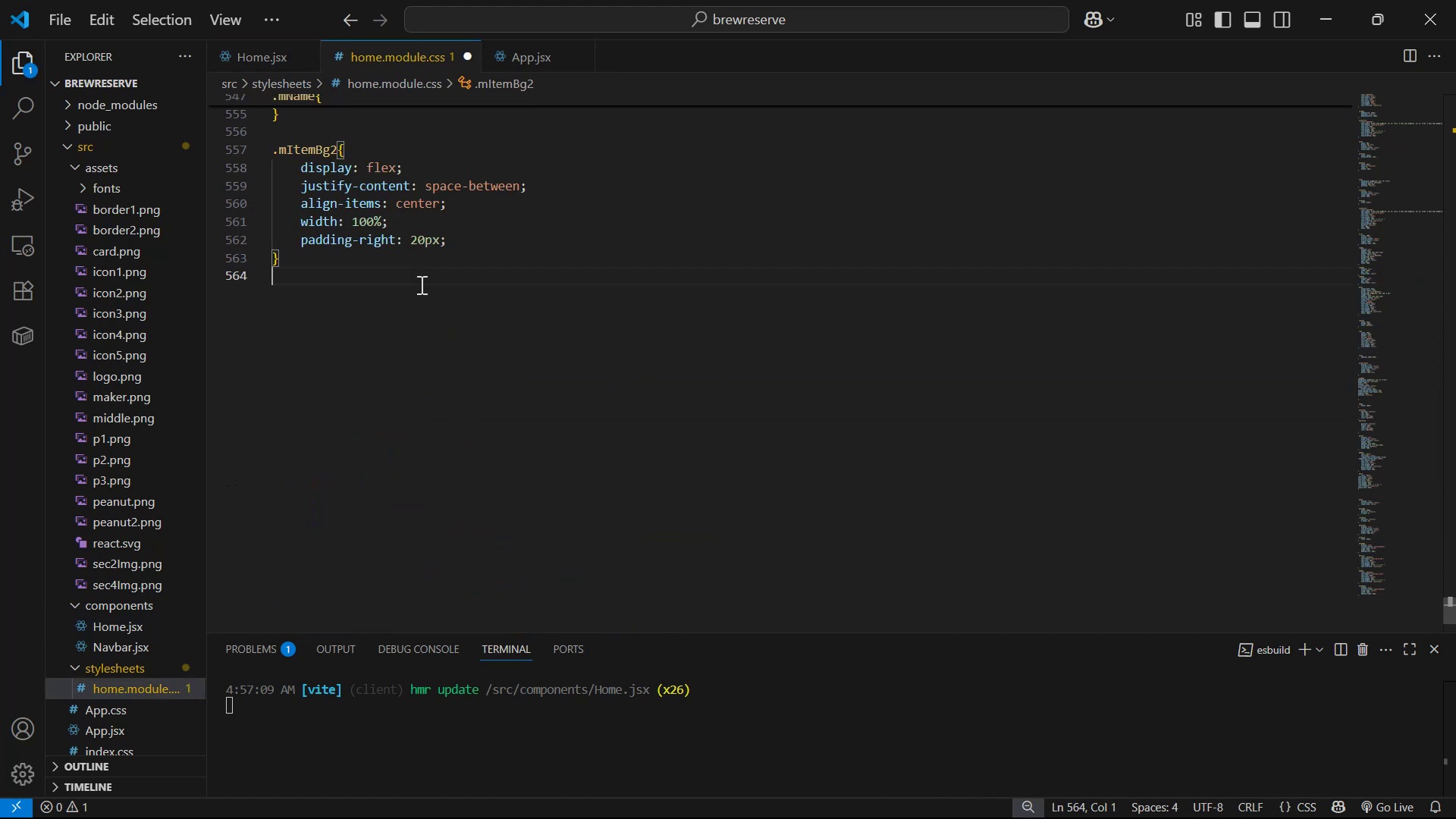 
key(Enter)
 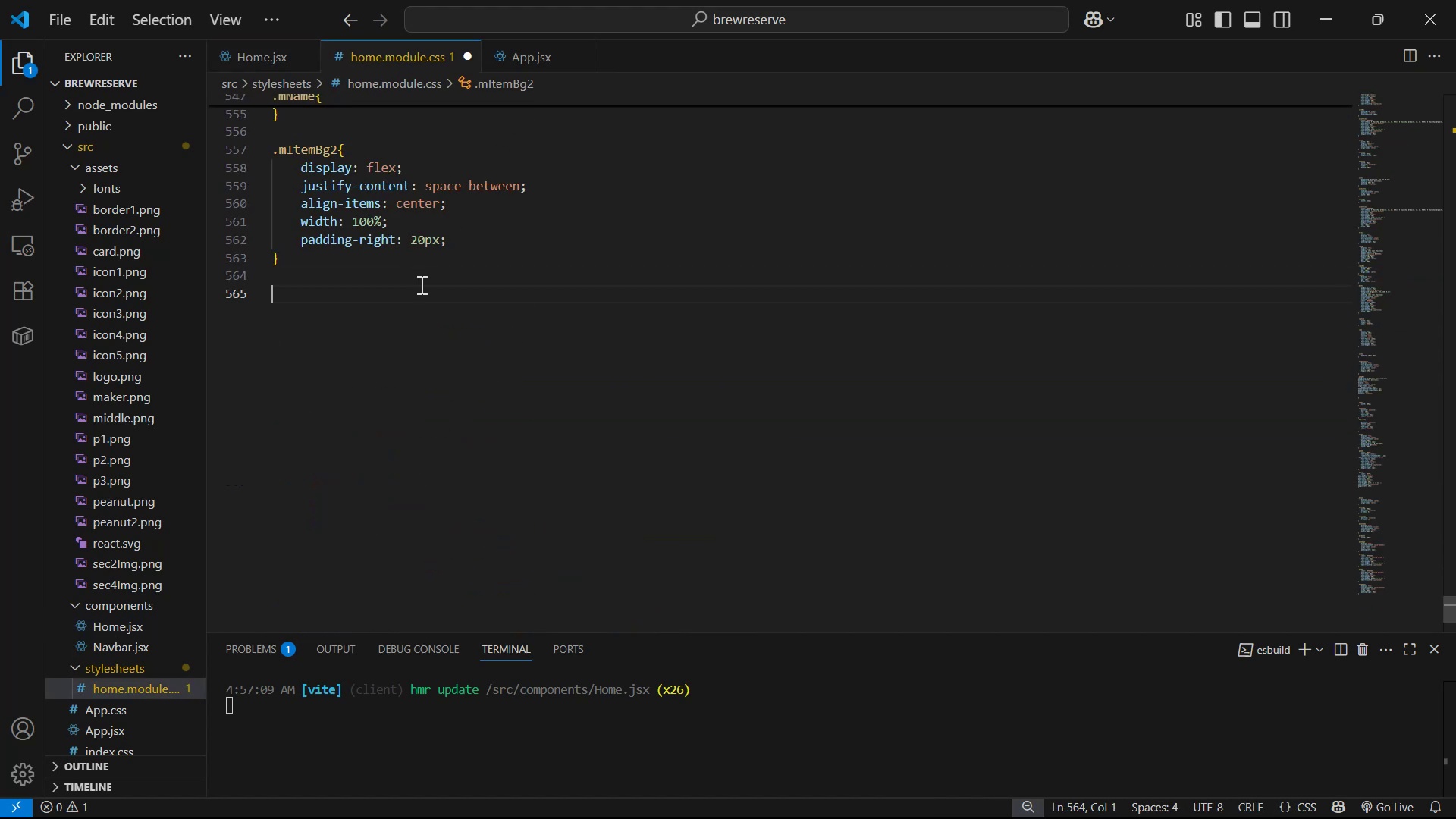 
key(Enter)
 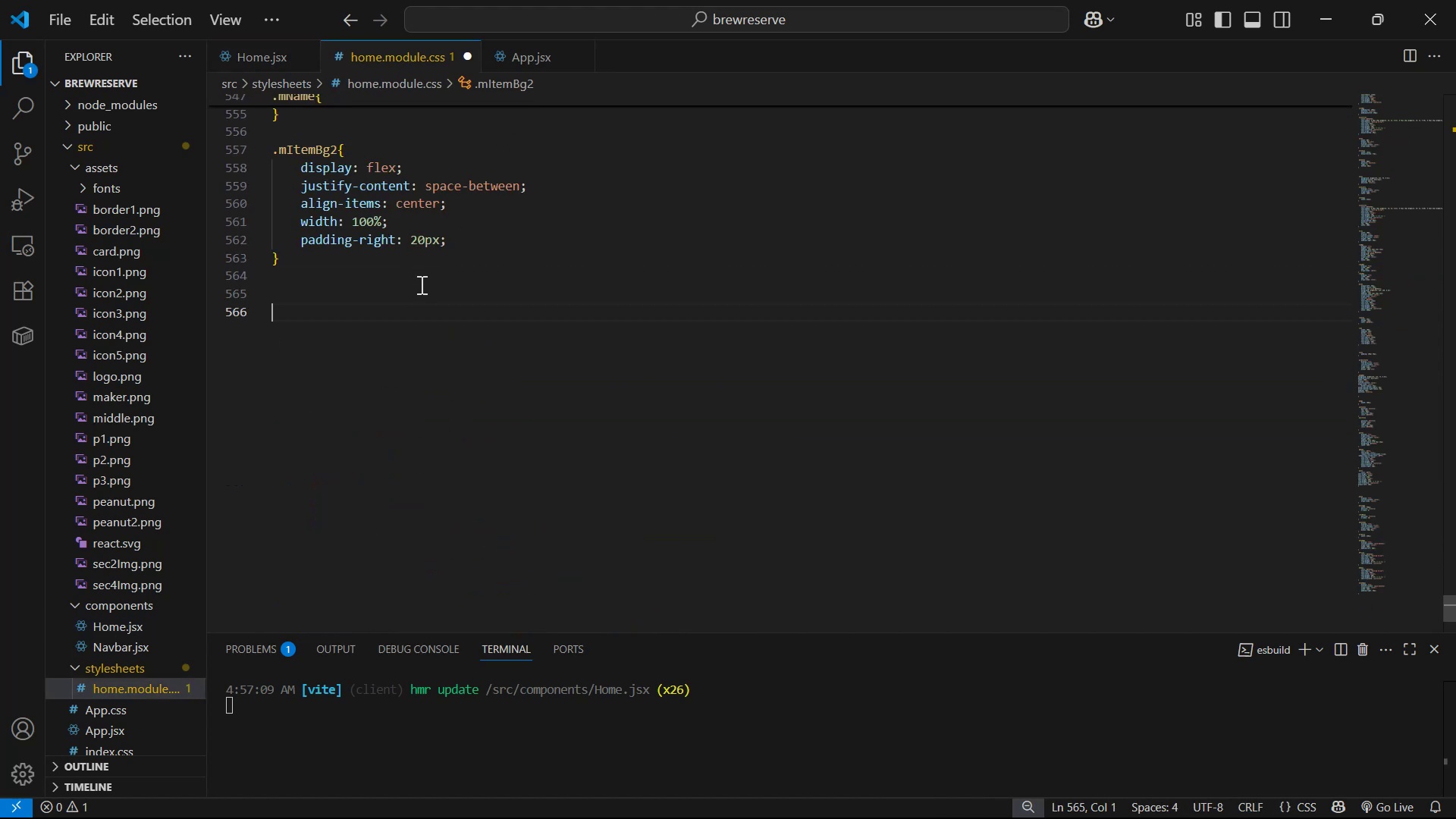 
key(Enter)
 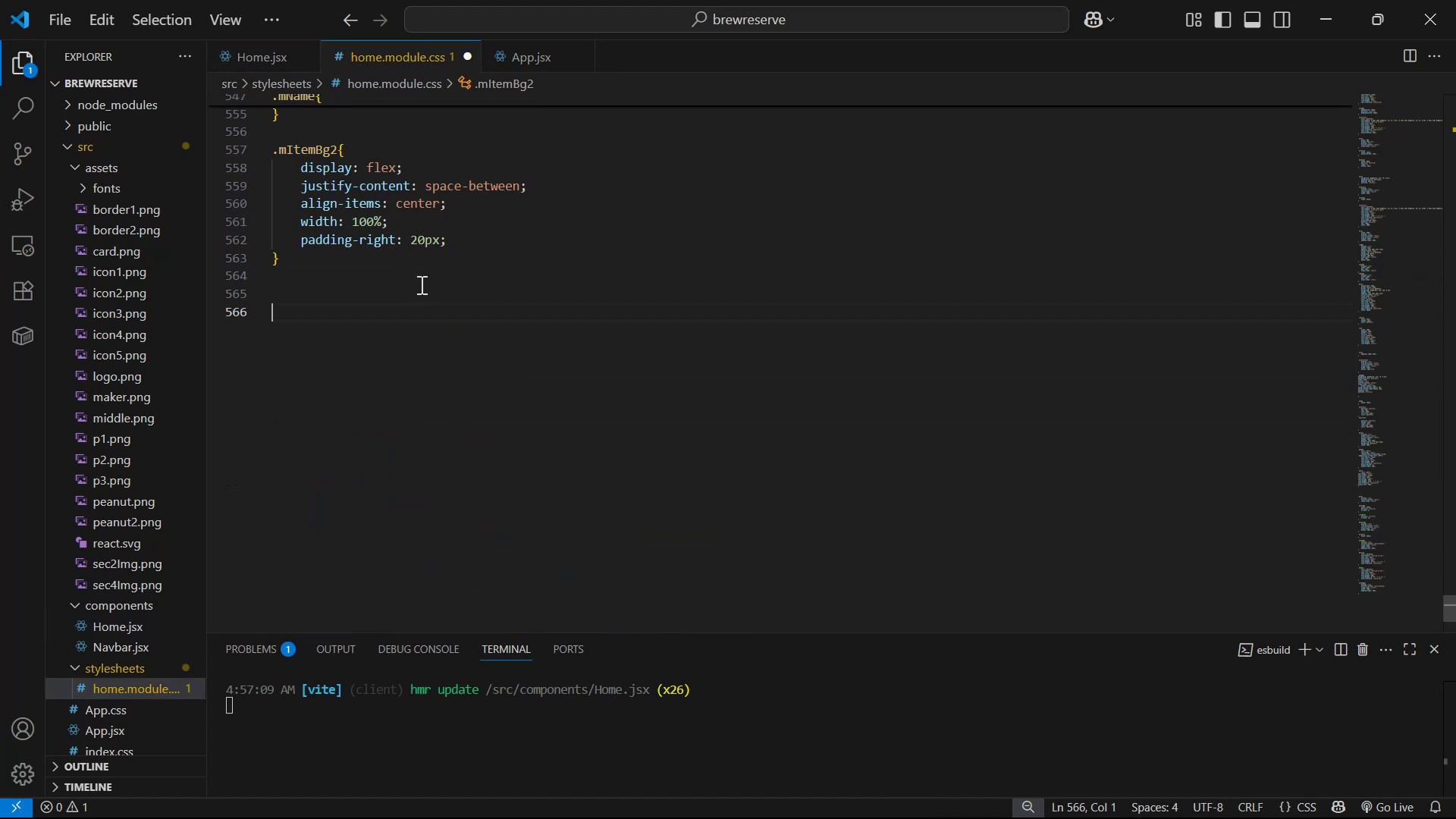 
key(Control+V)
 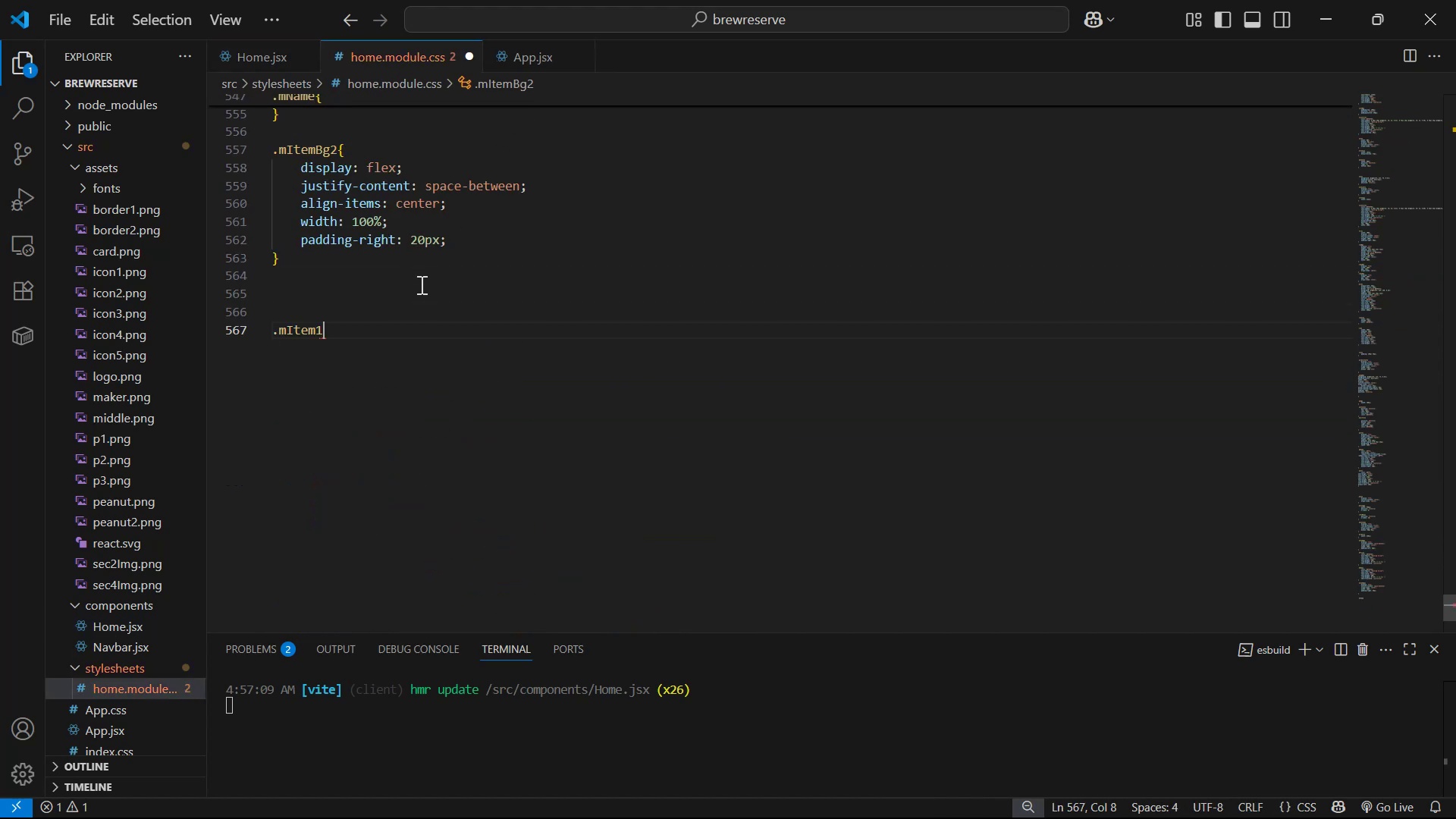 
key(Shift+ShiftLeft)
 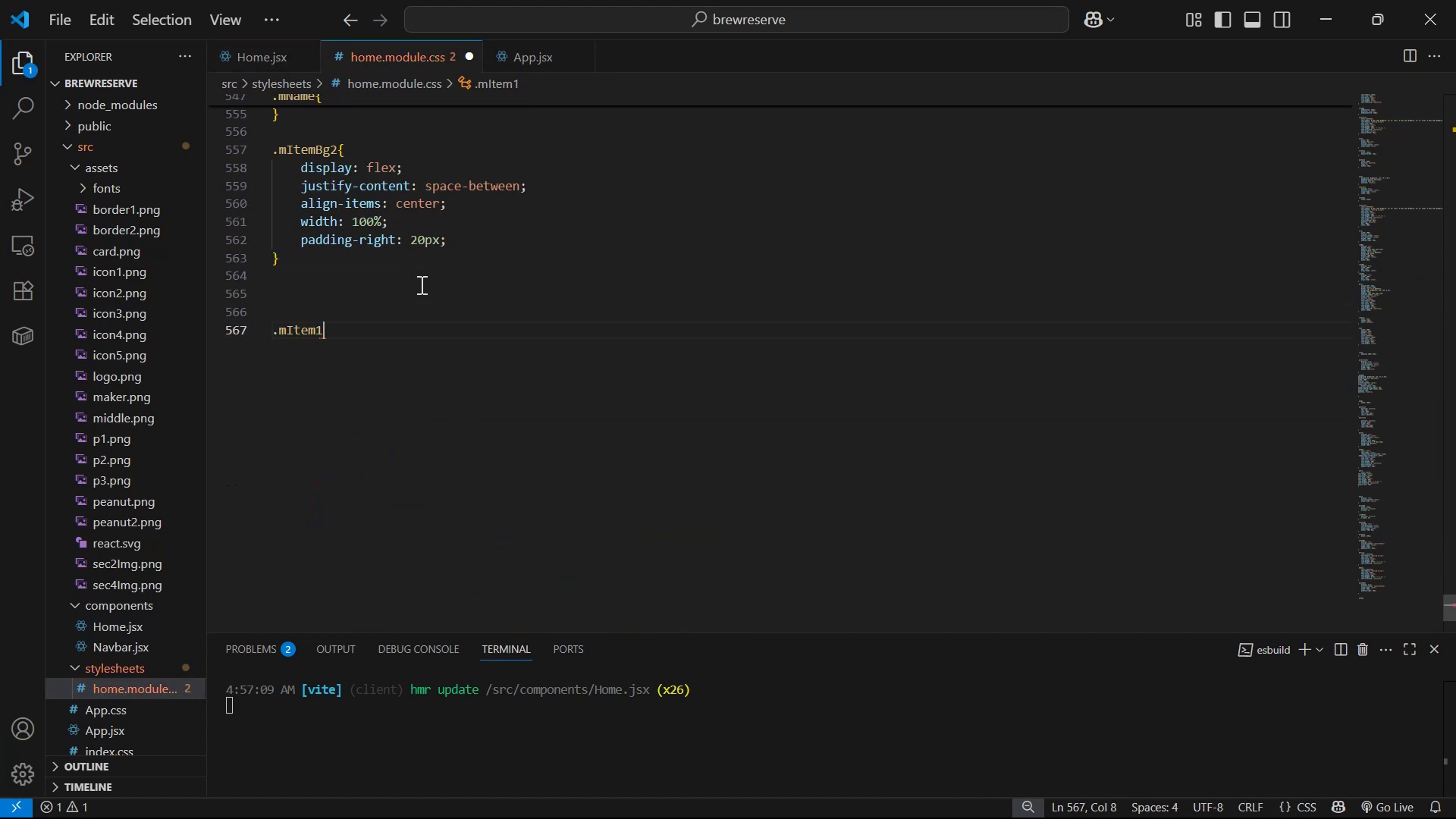 
key(Shift+BracketLeft)
 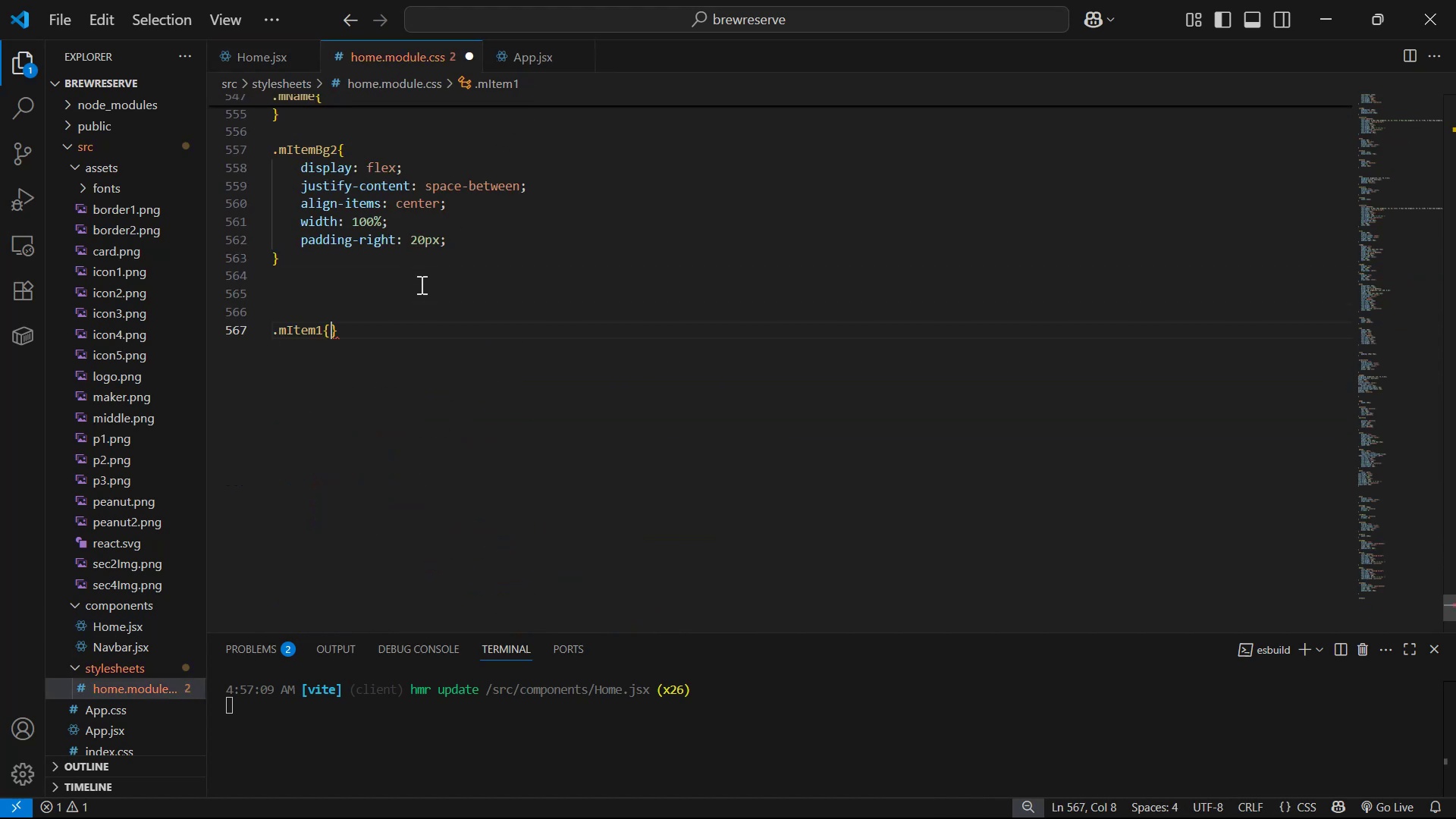 
key(Enter)
 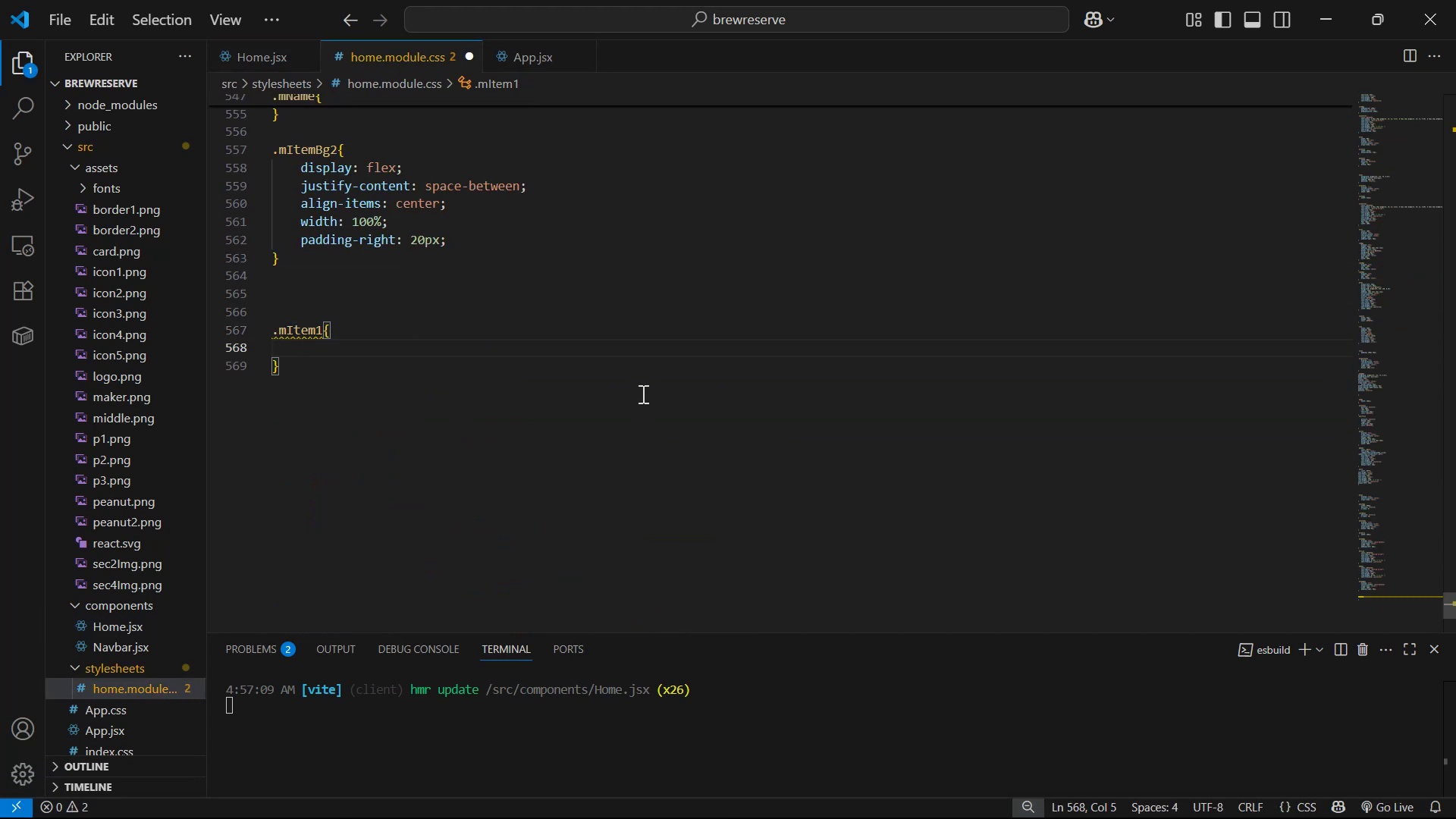 
wait(6.36)
 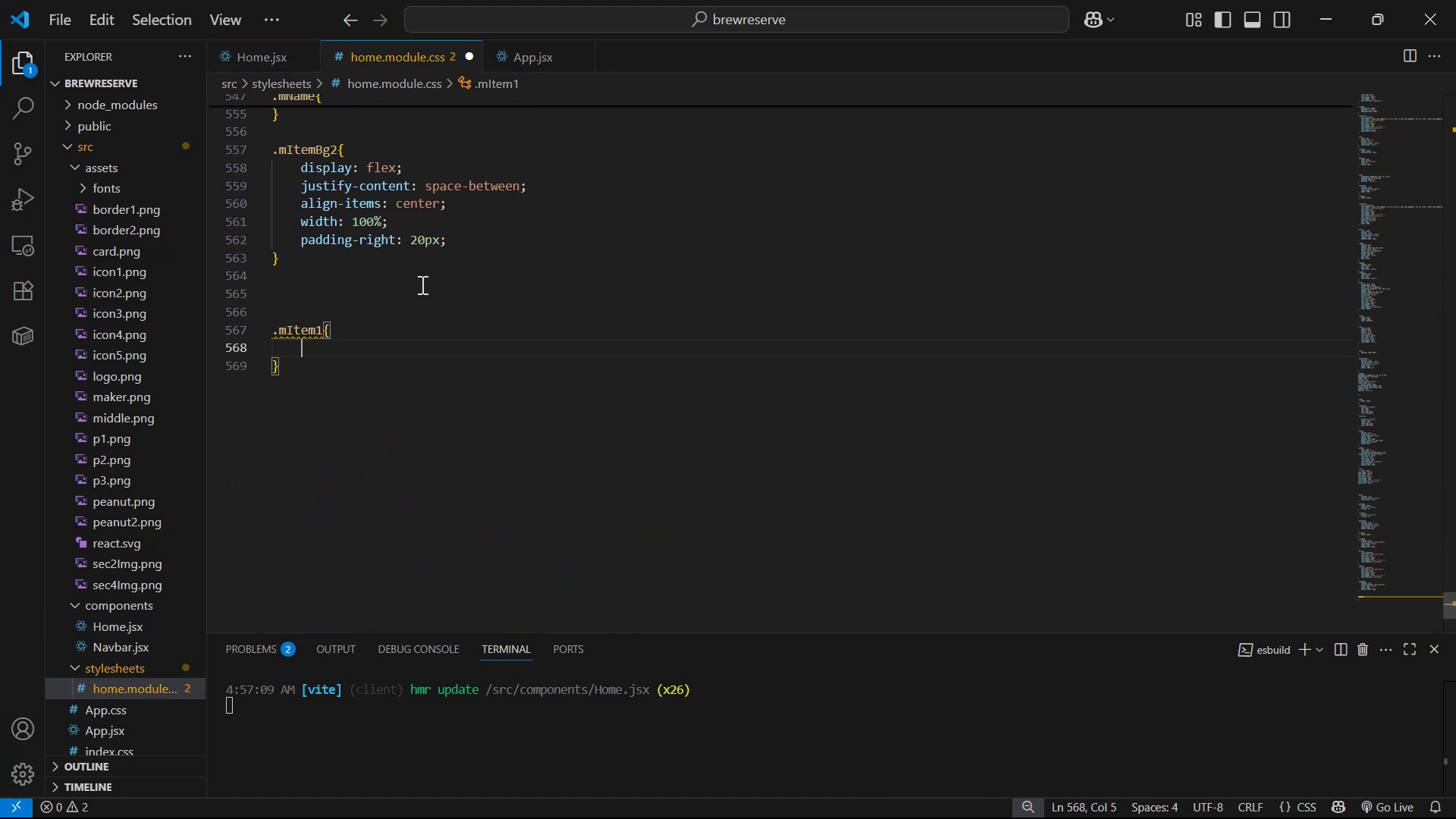 
key(Alt+Tab)
 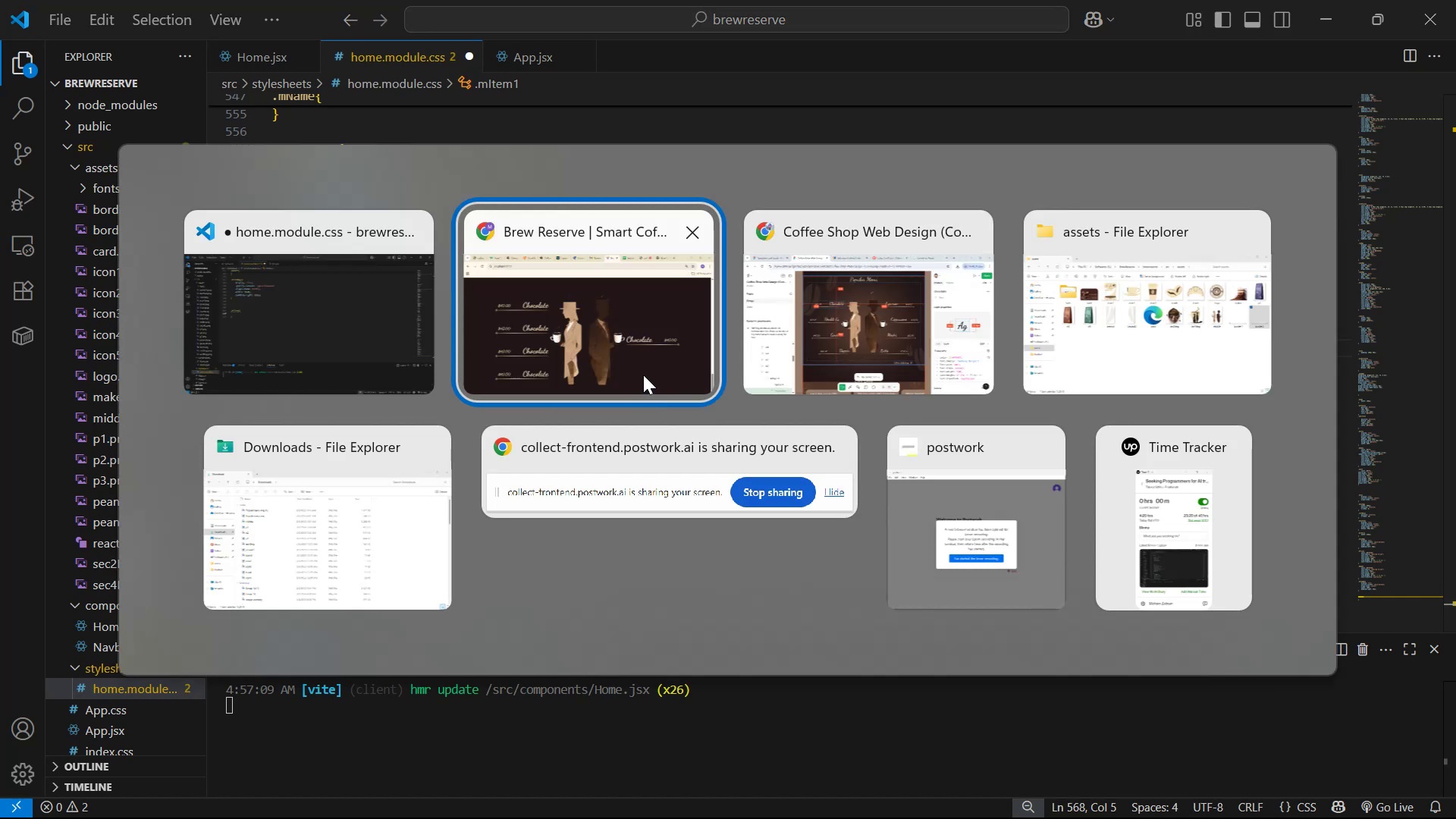 
key(Alt+AltLeft)
 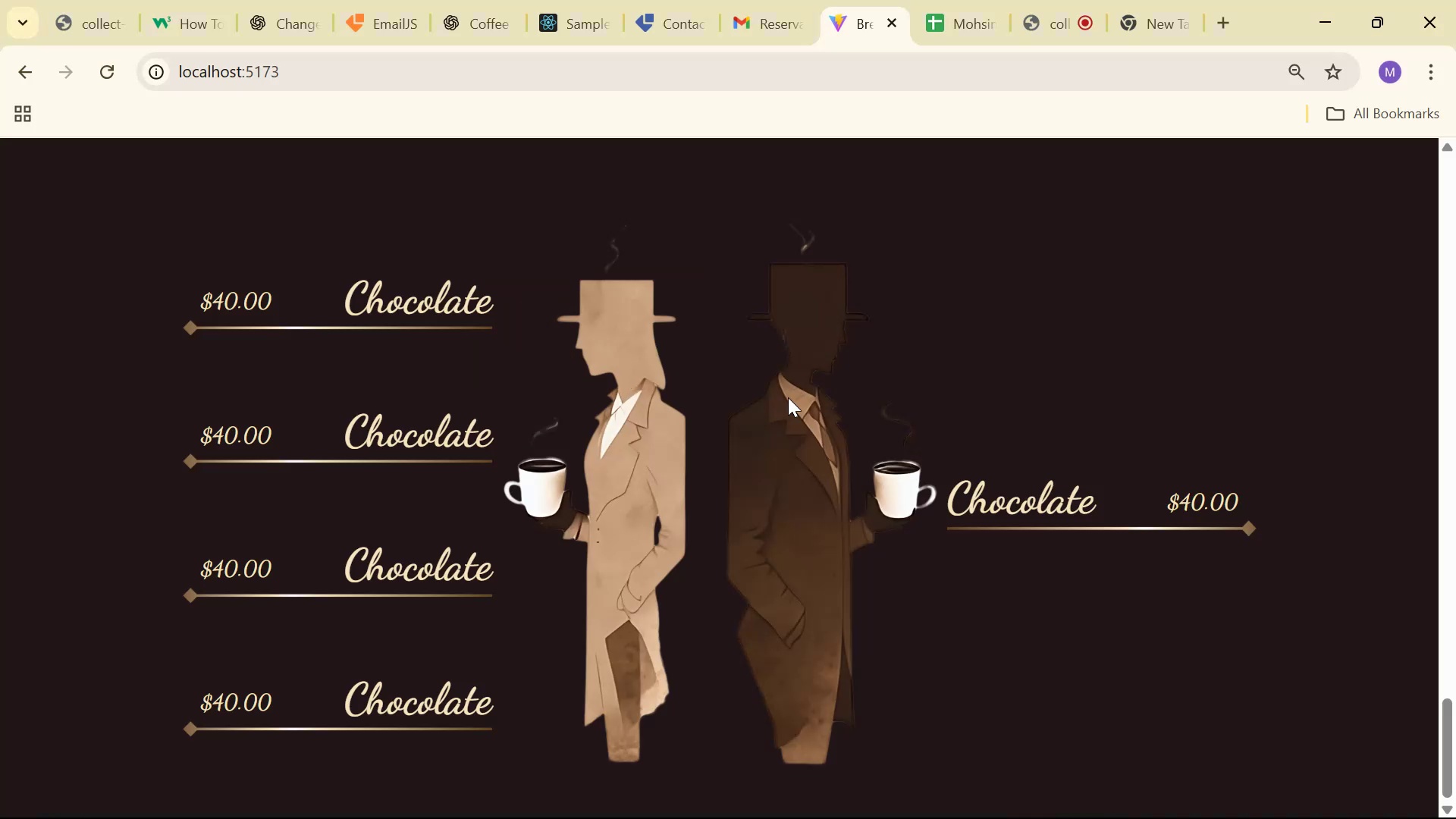 
key(Tab)
type(ma)
 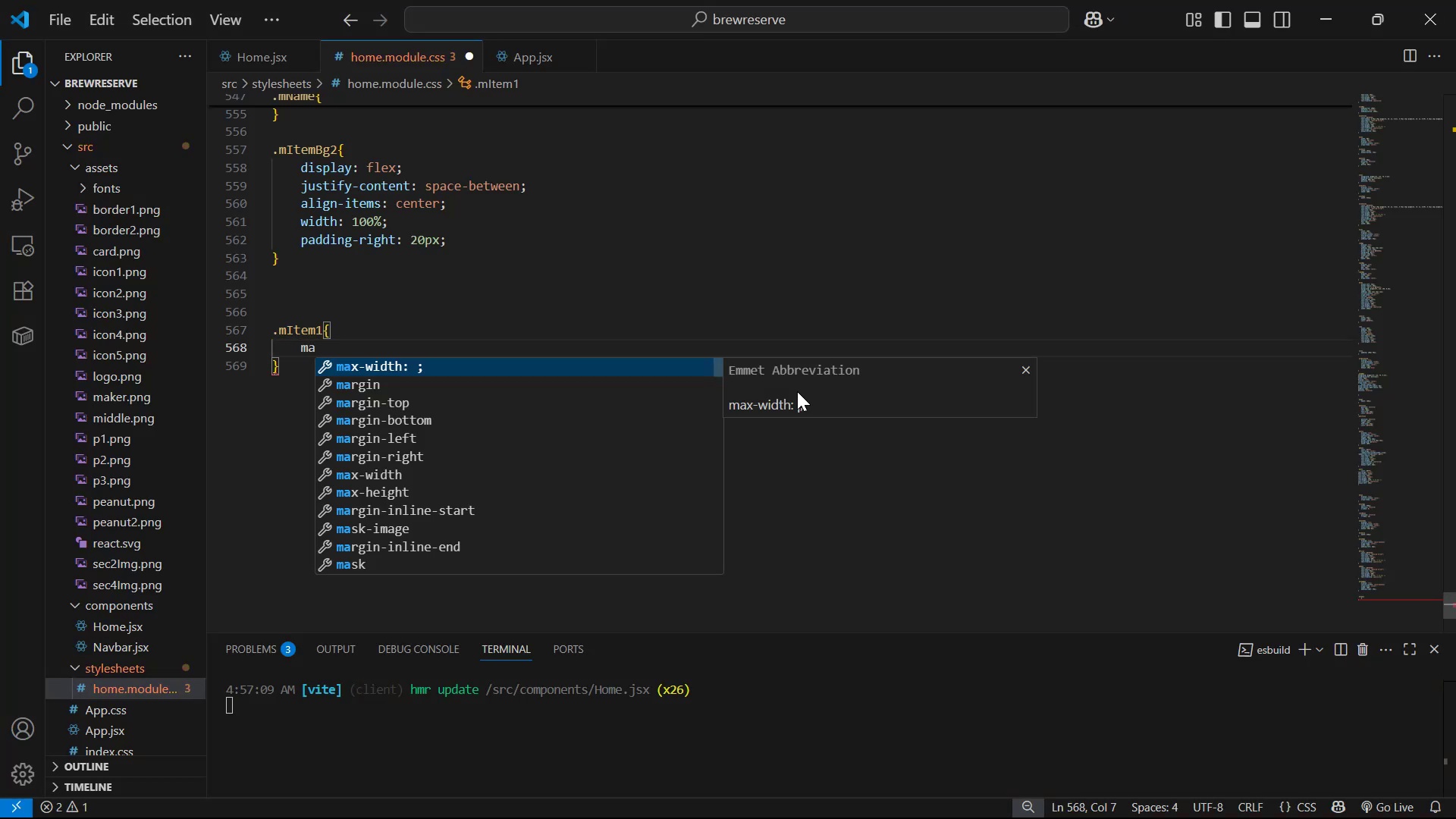 
key(ArrowDown)
 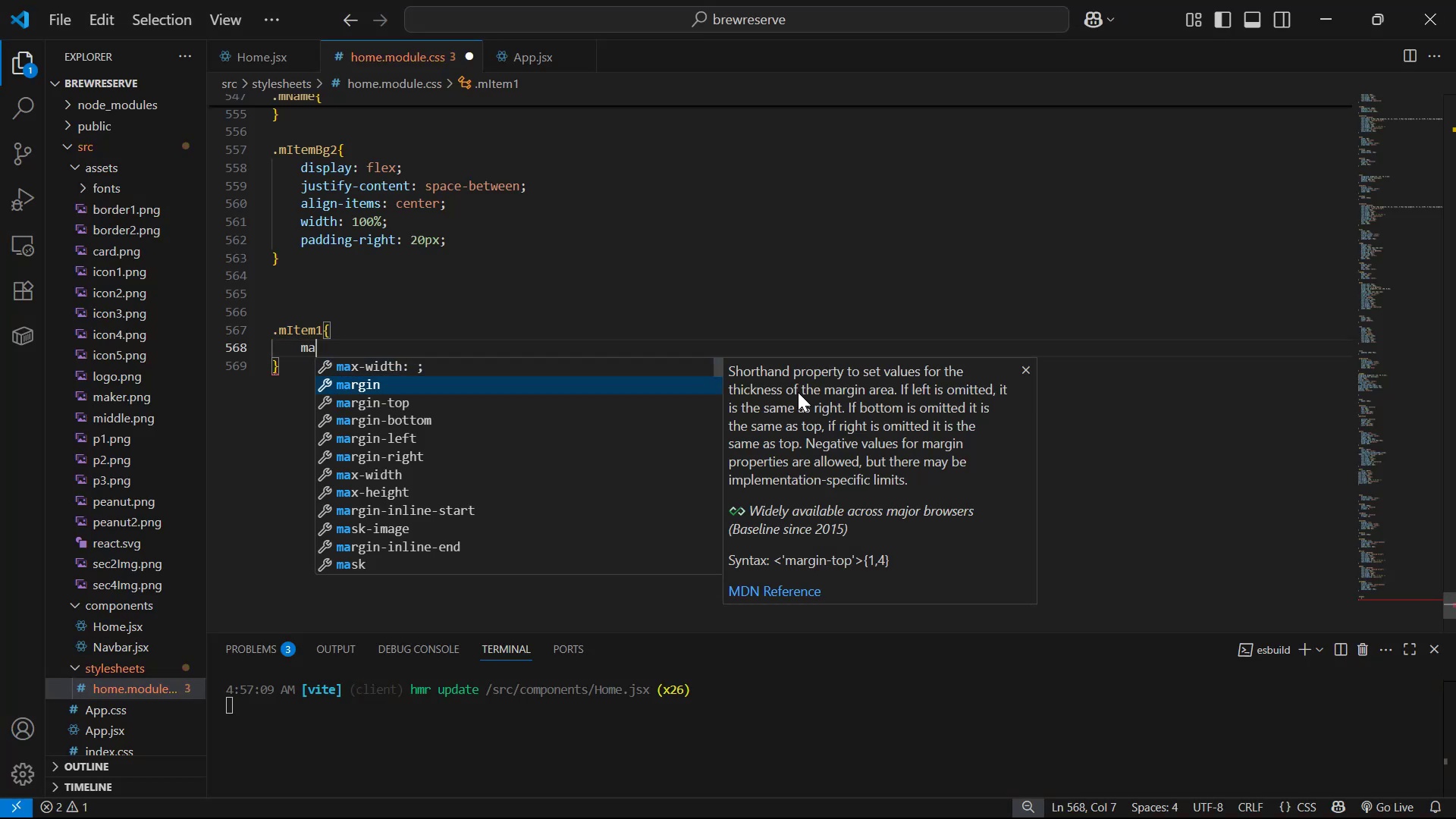 
key(ArrowDown)
 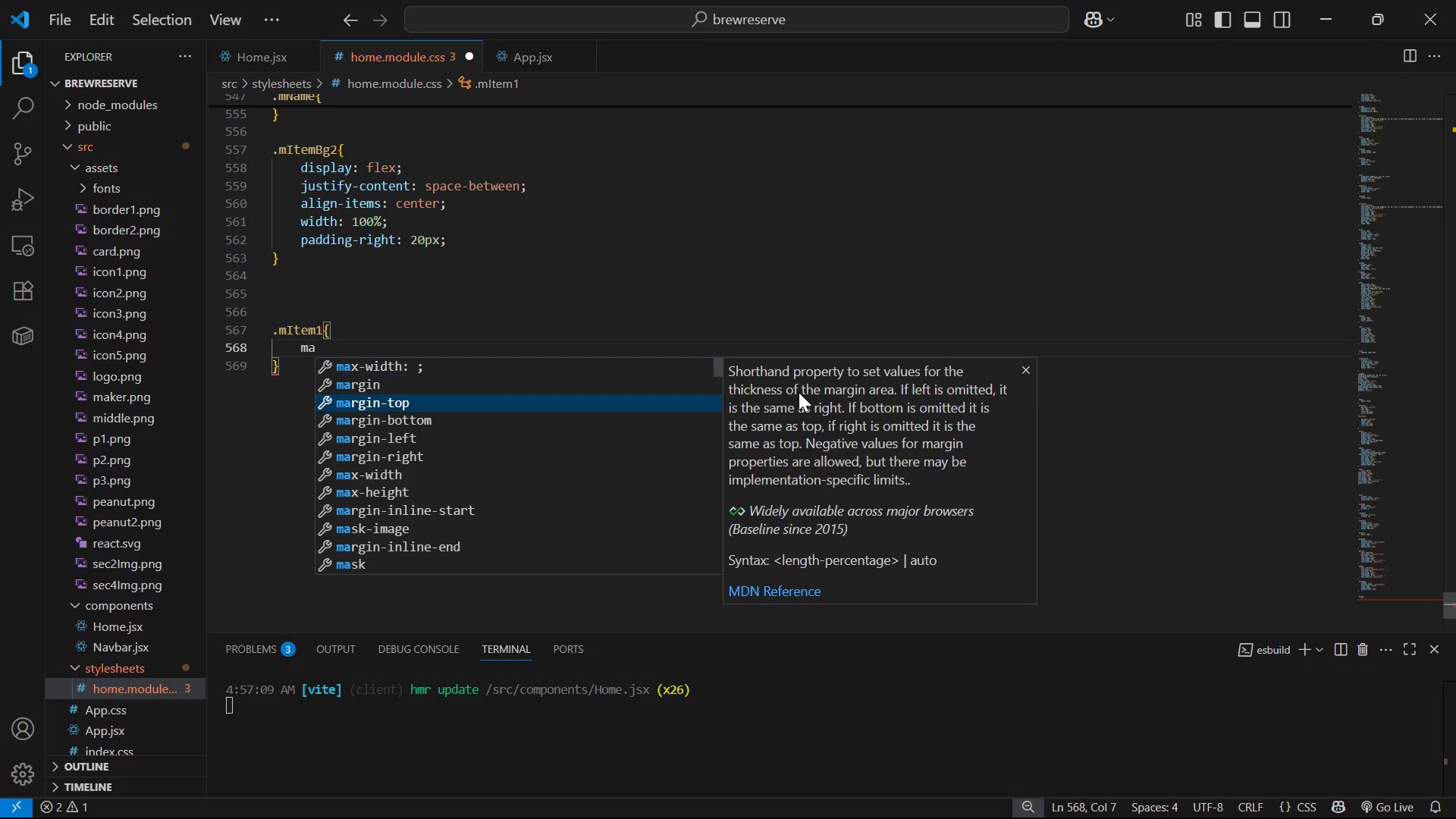 
key(ArrowDown)
 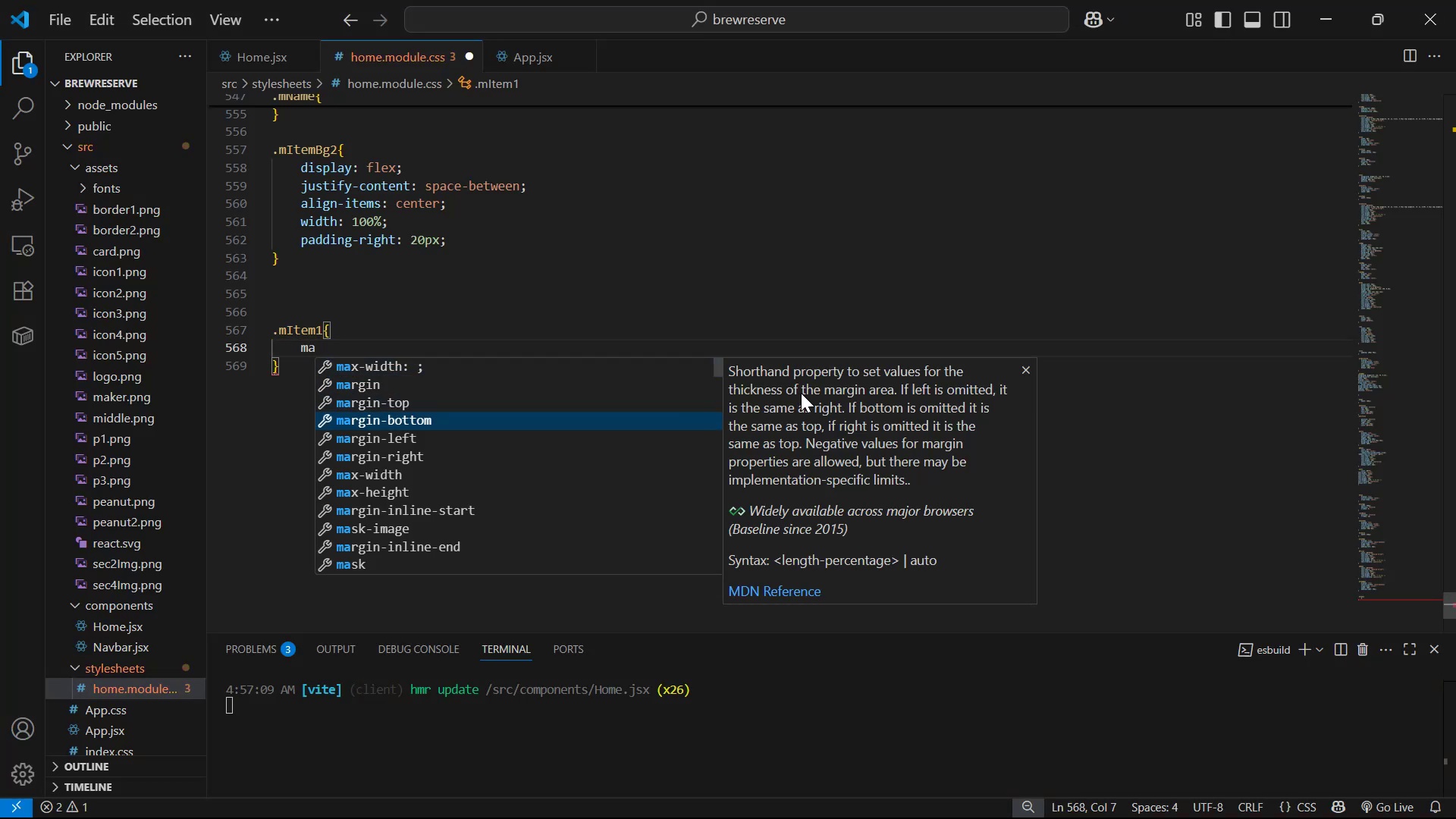 
key(ArrowDown)
 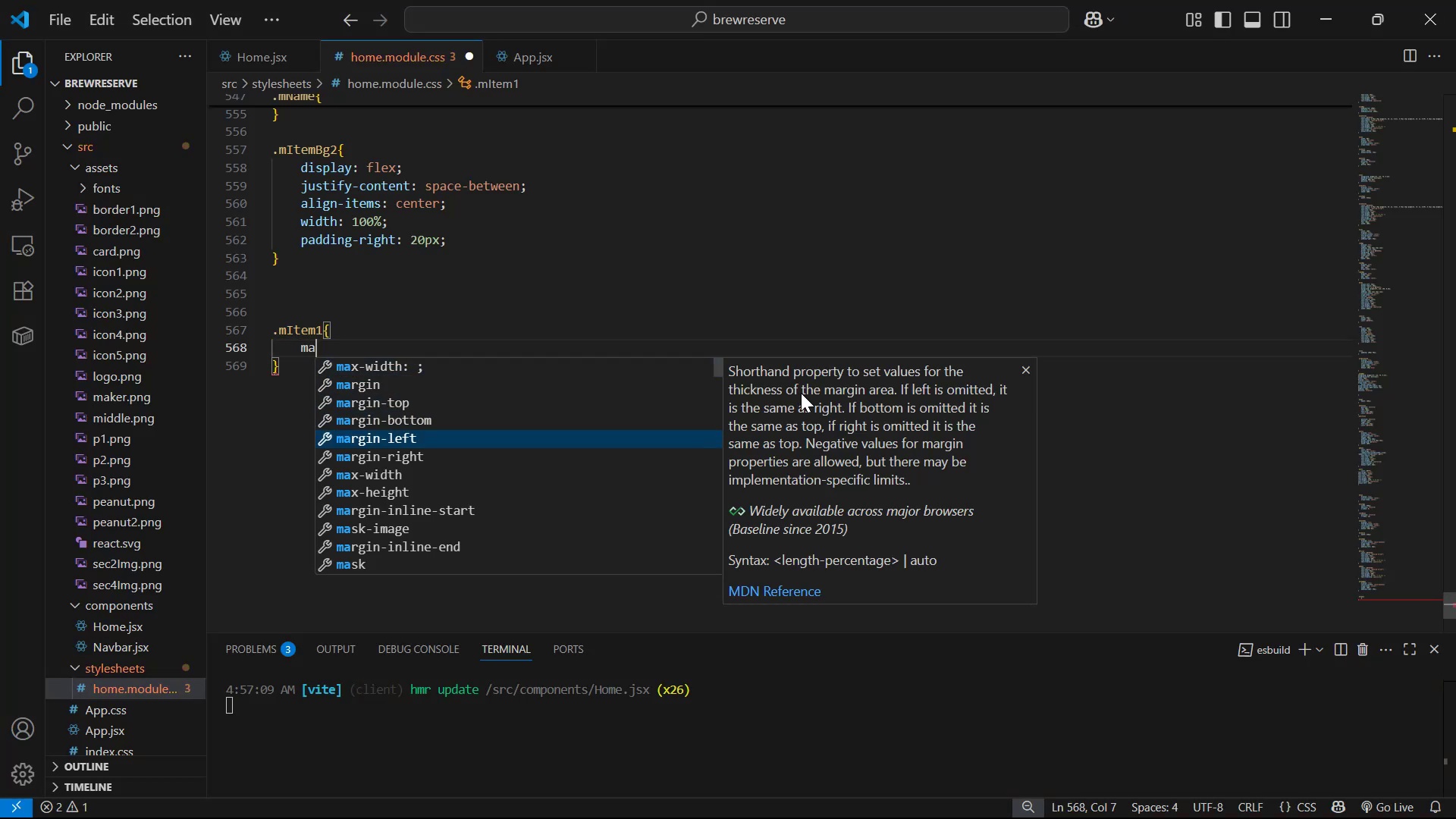 
key(ArrowDown)
 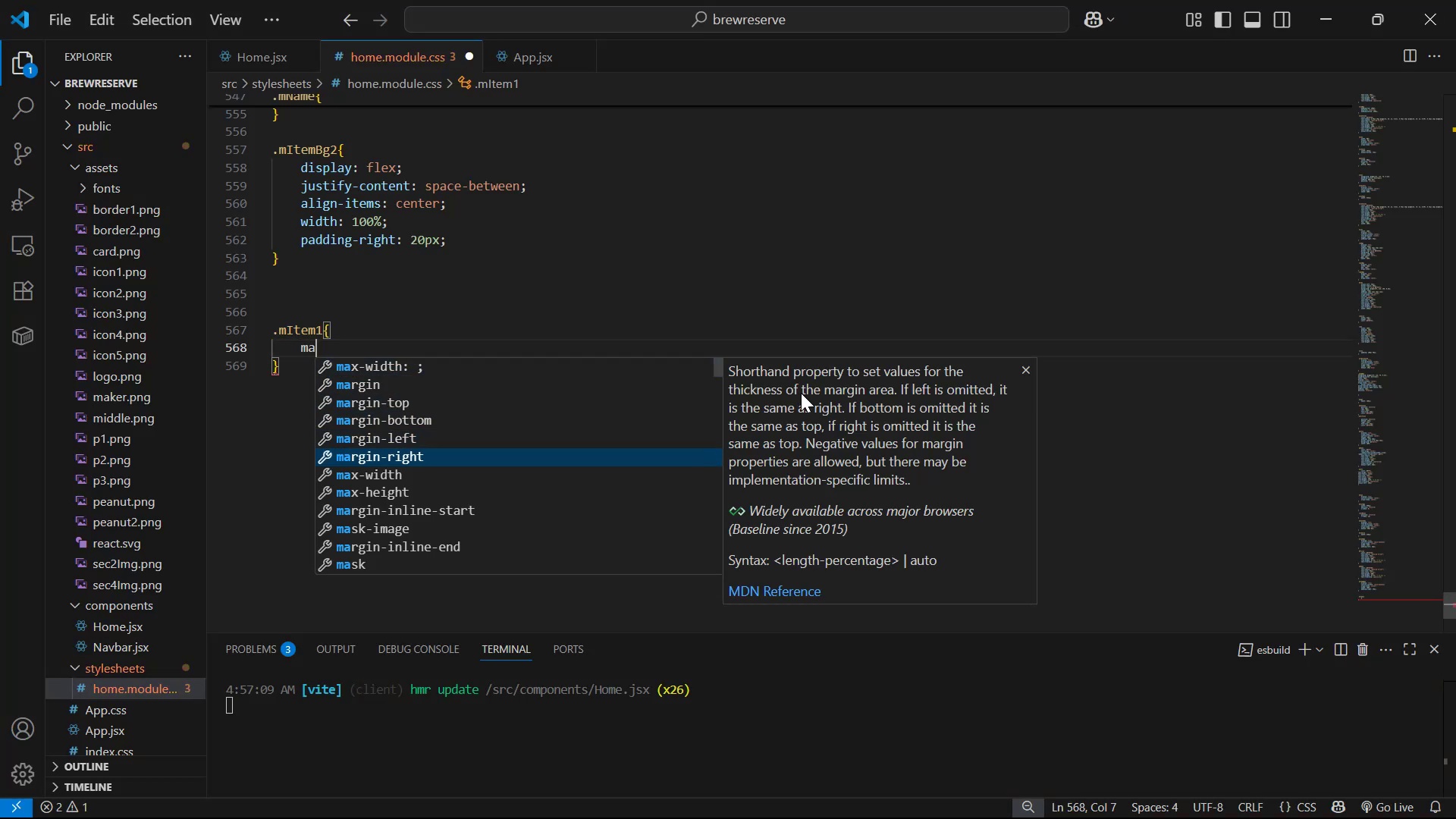 
key(Enter)
 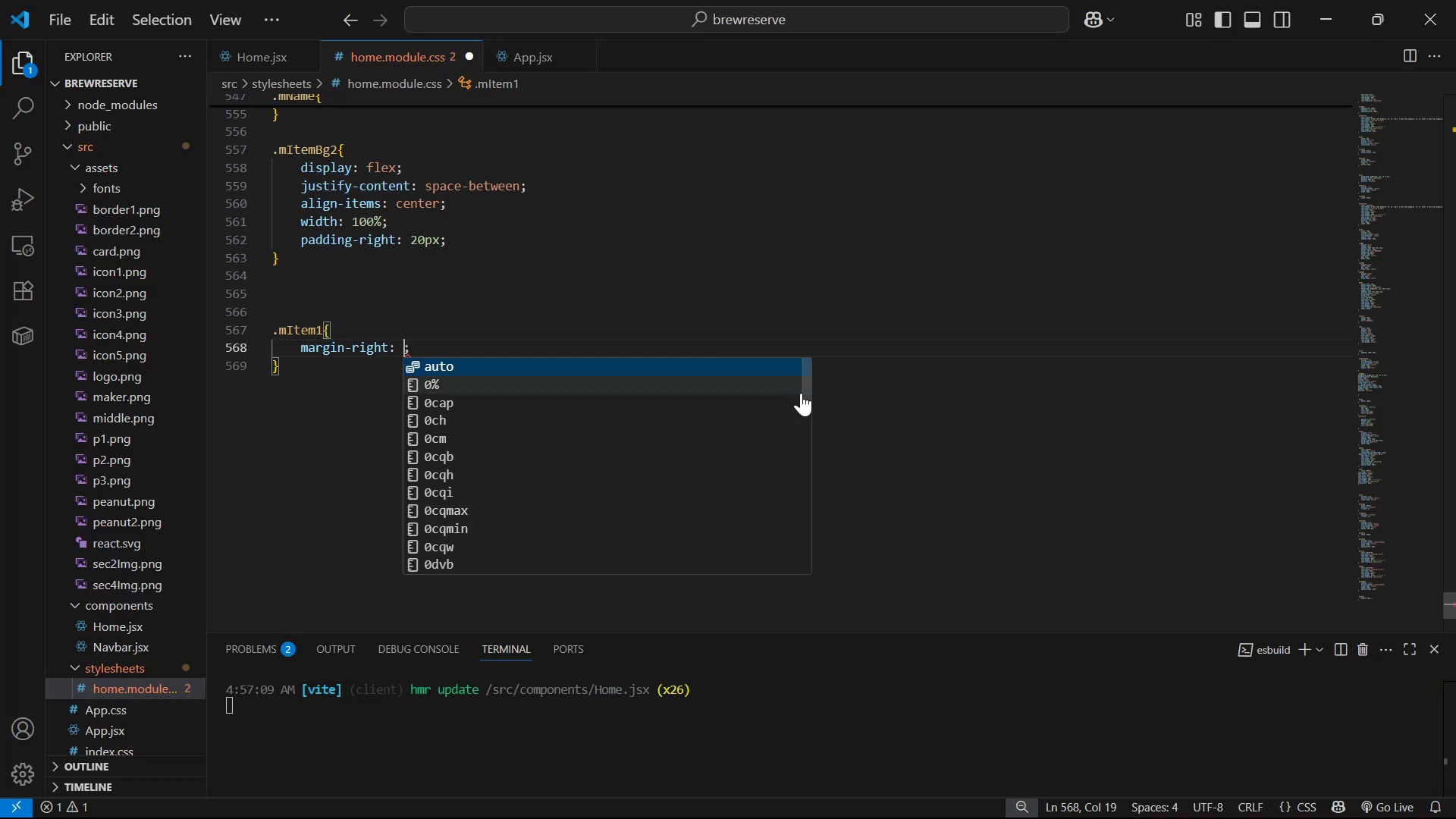 
type(-100px)
 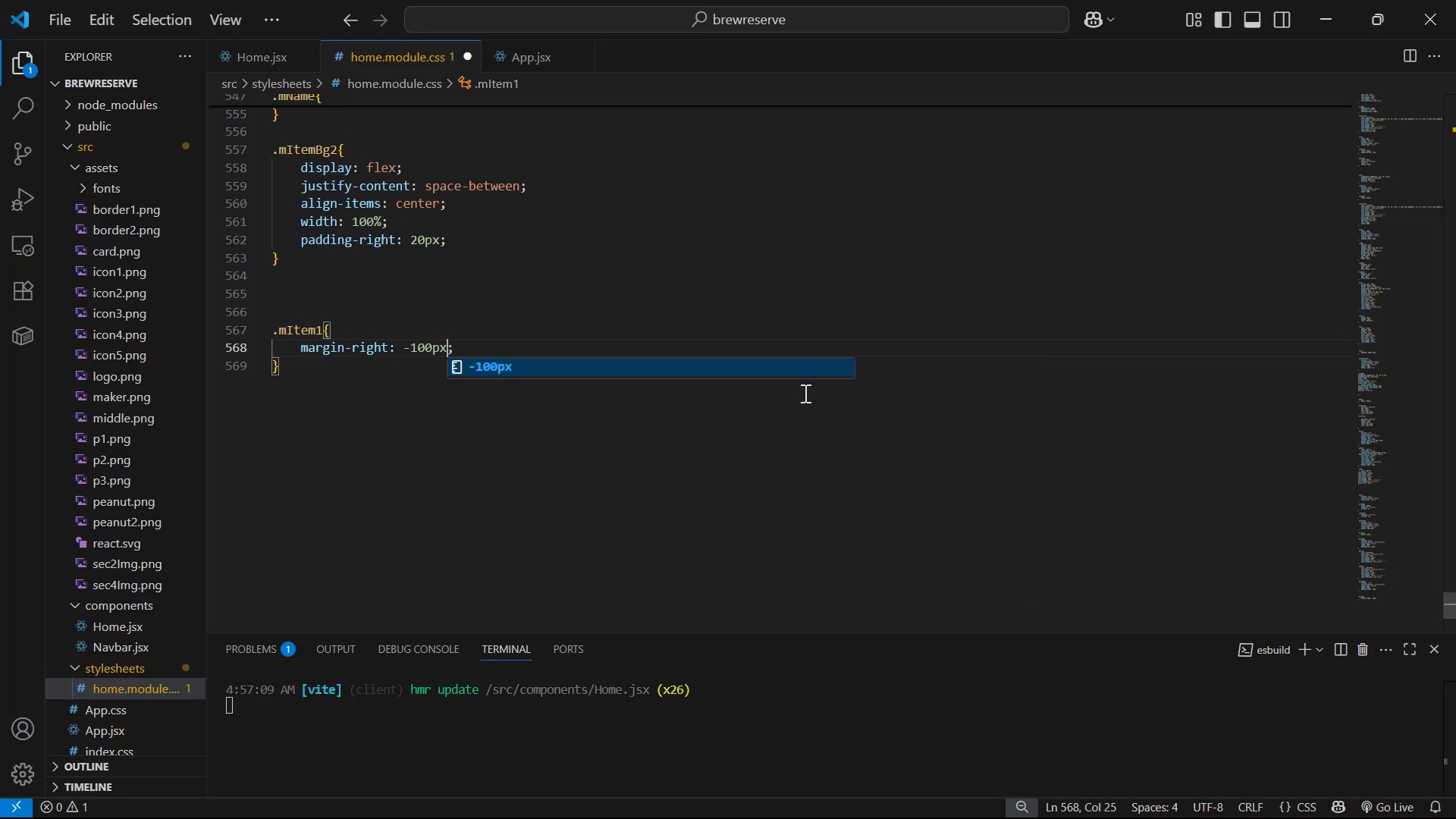 
key(Control+ControlLeft)
 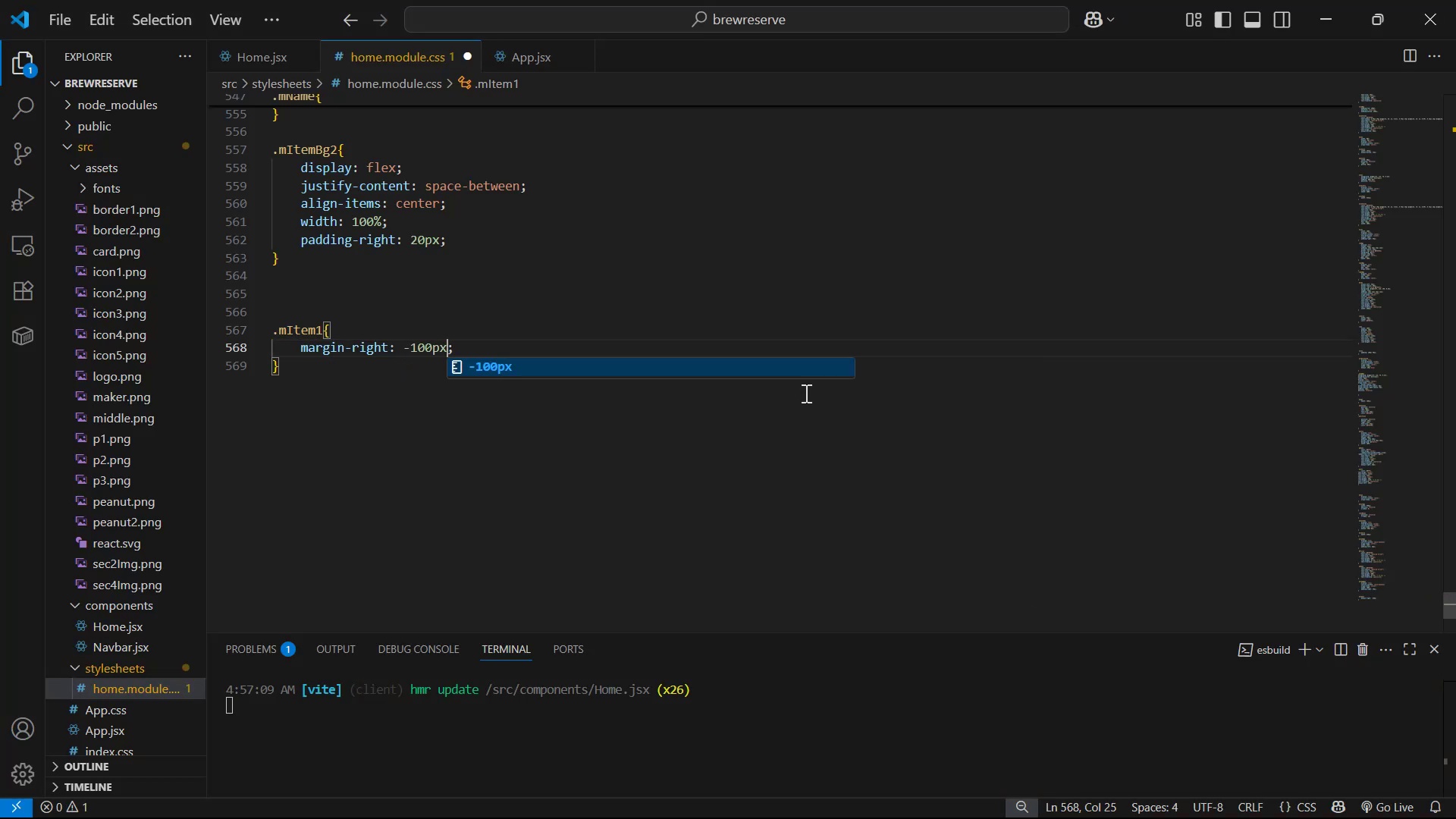 
key(Control+S)
 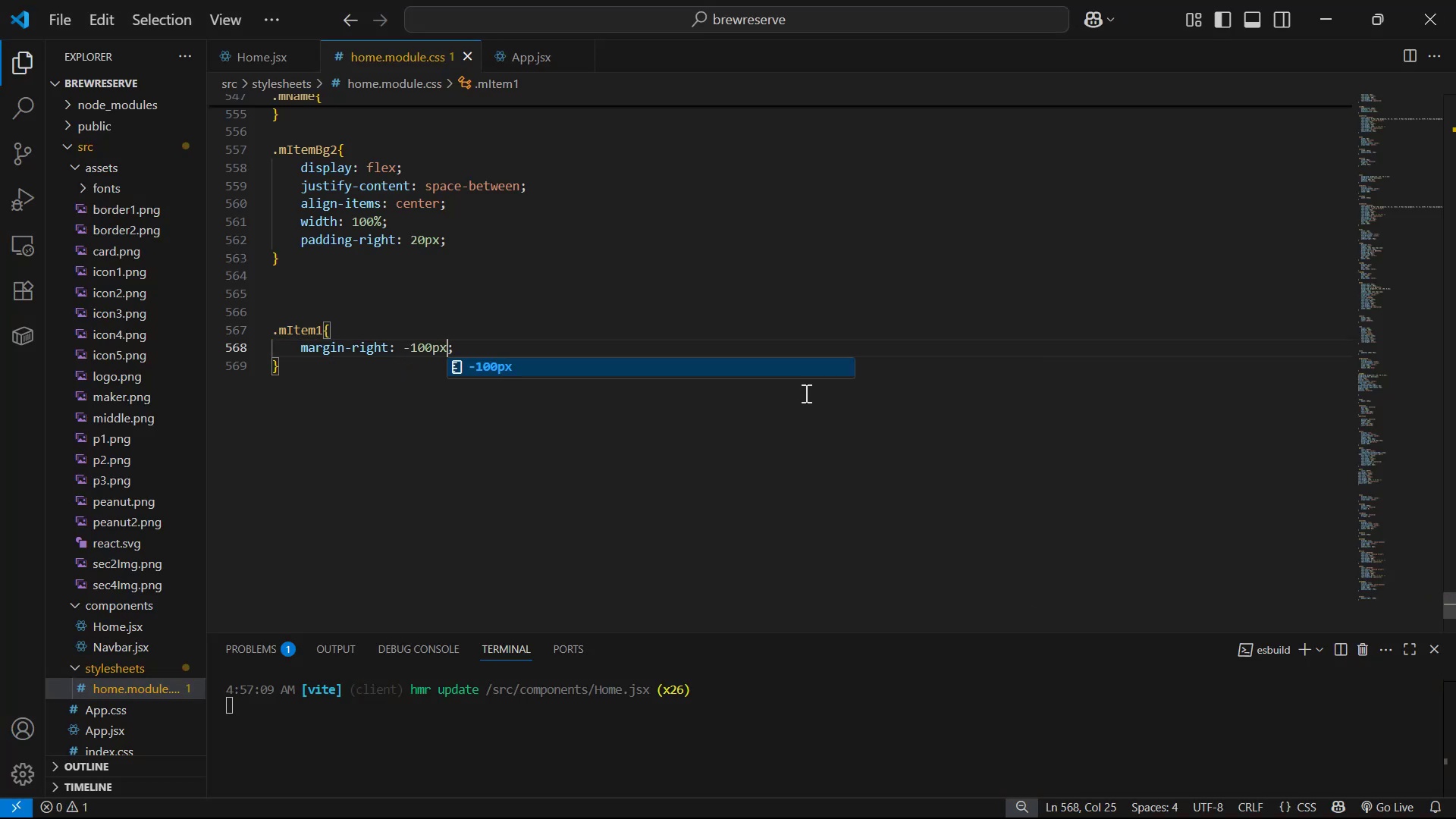 
key(Alt+AltLeft)
 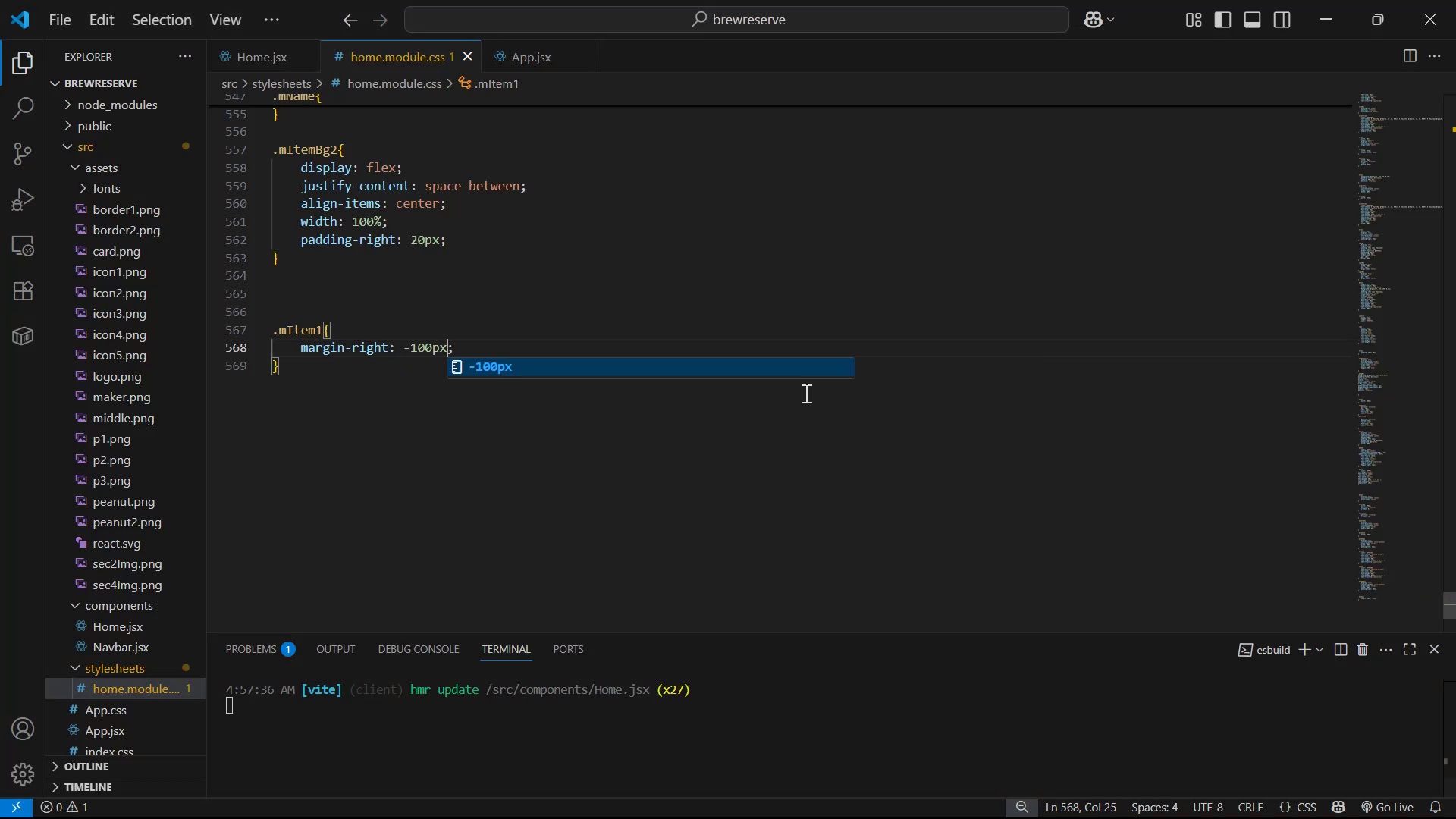 
key(Alt+Tab)
 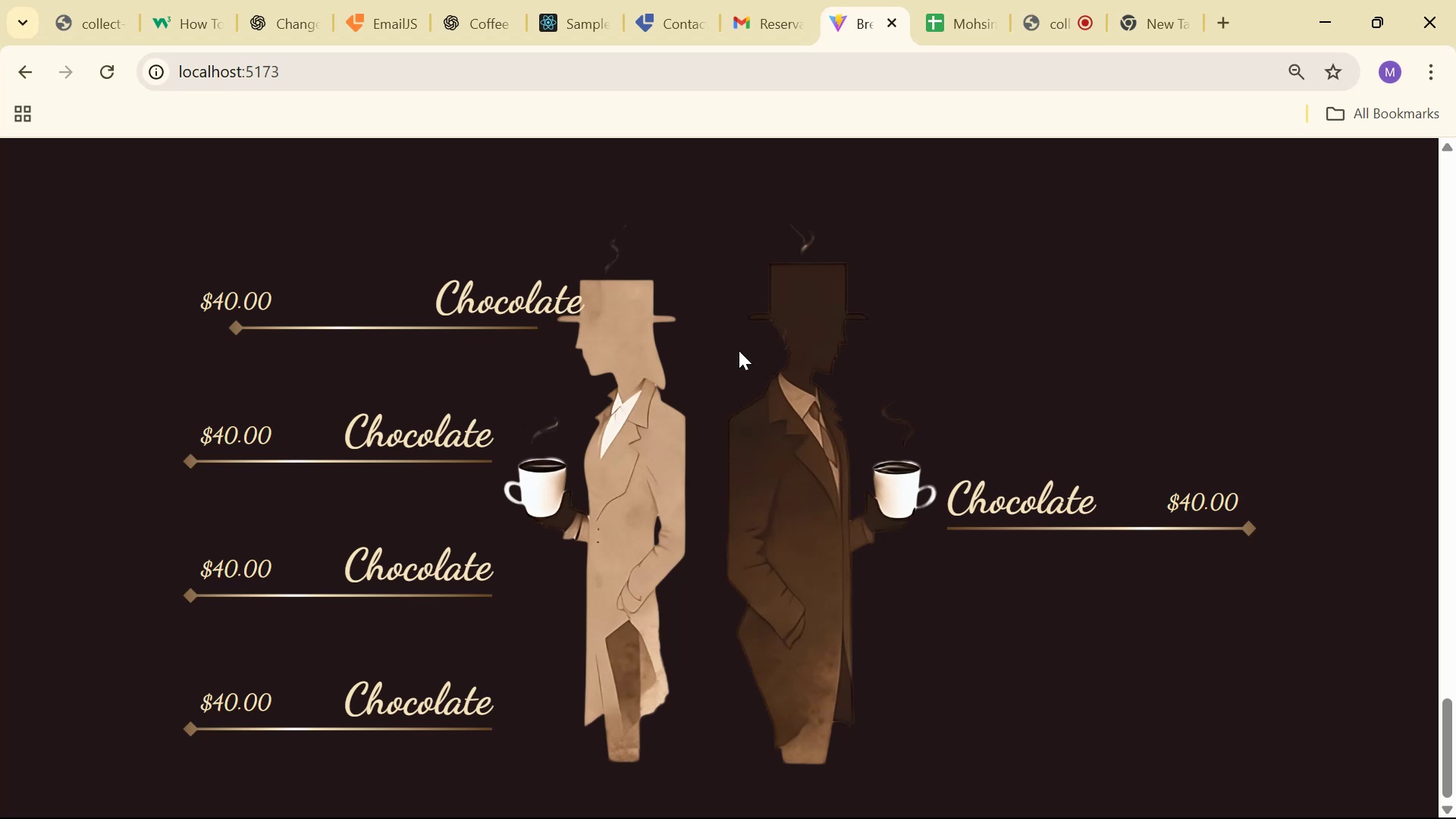 
key(Alt+AltLeft)
 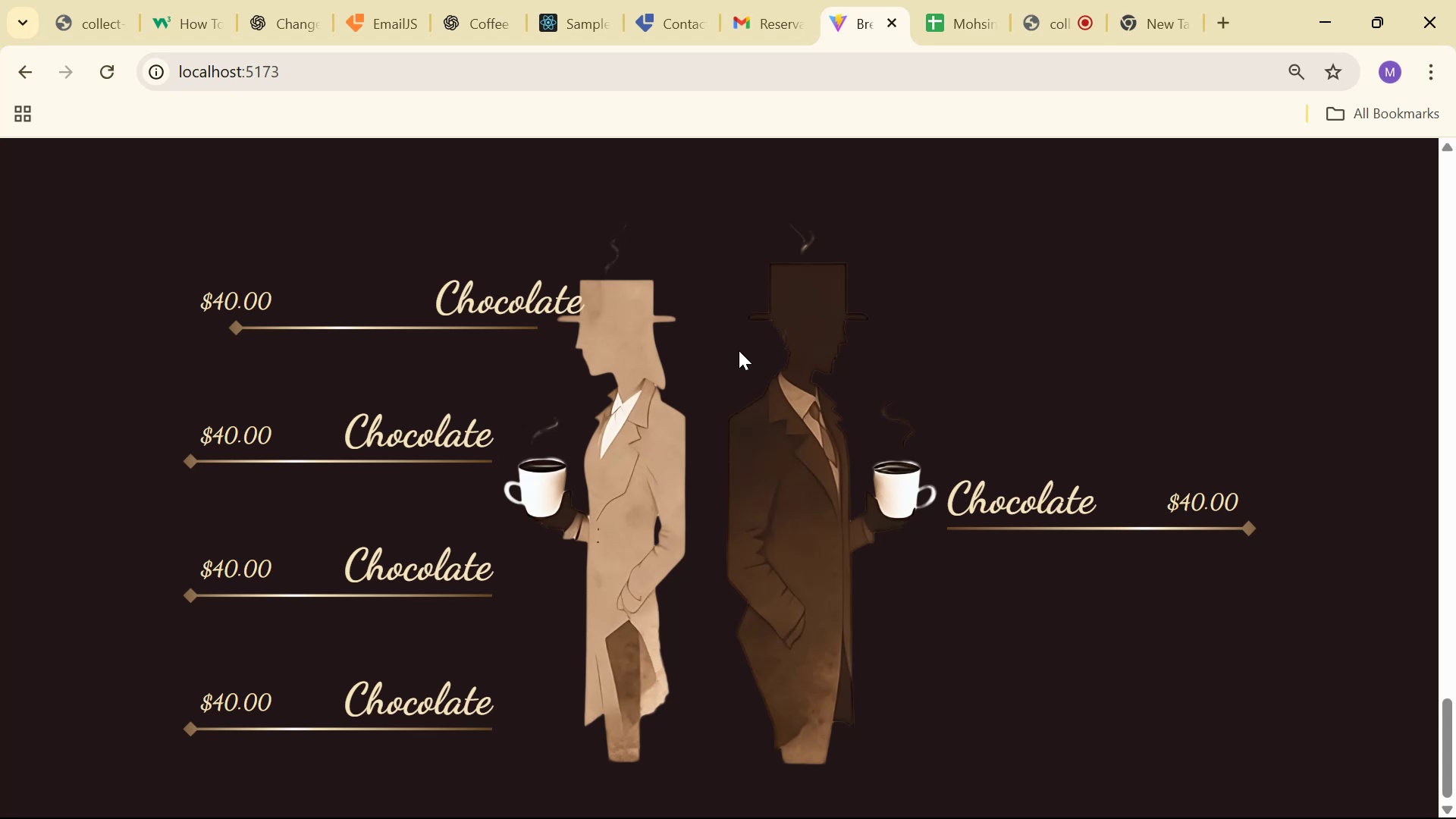 
key(Alt+Tab)
 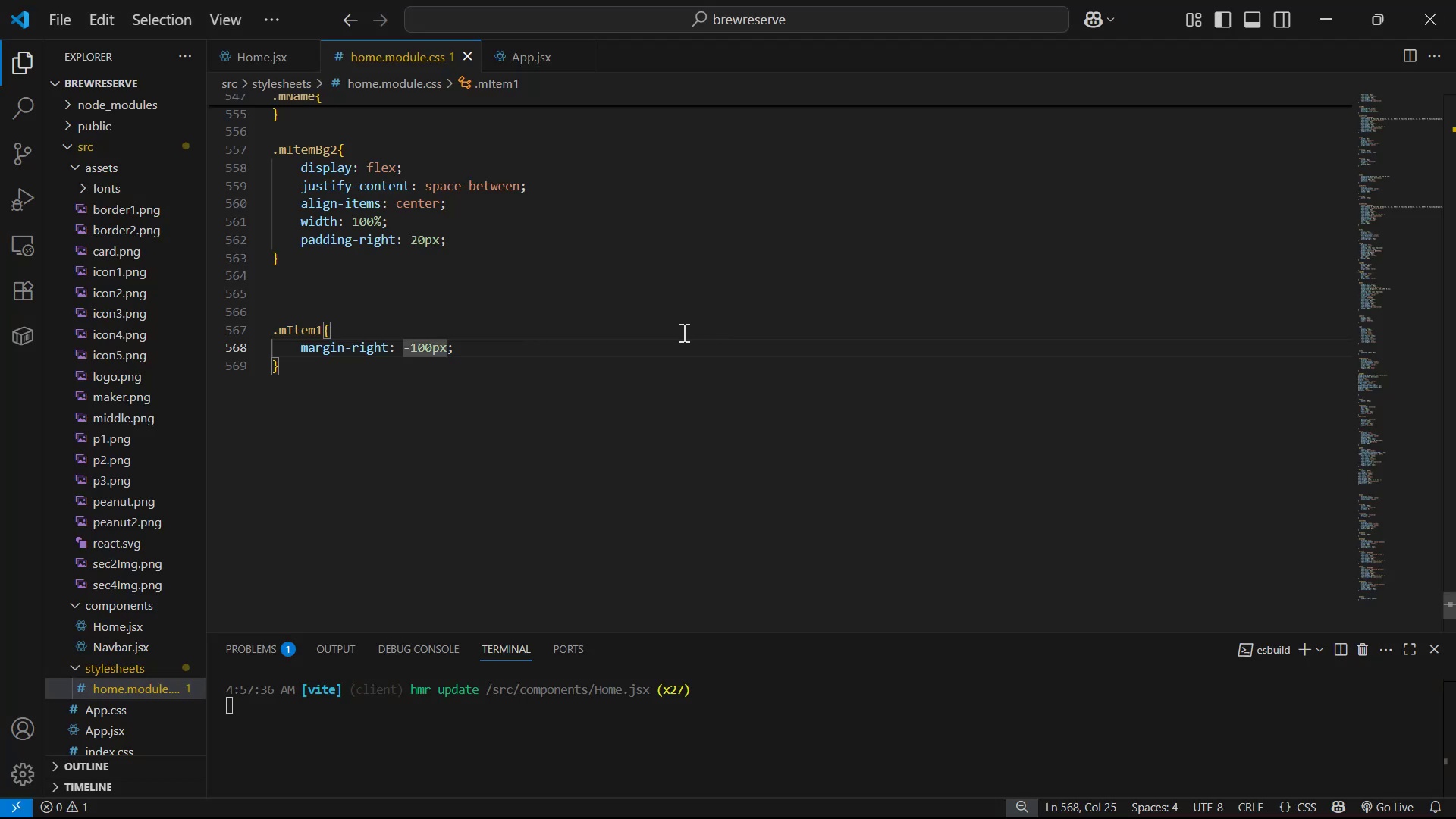 
key(Alt+AltLeft)
 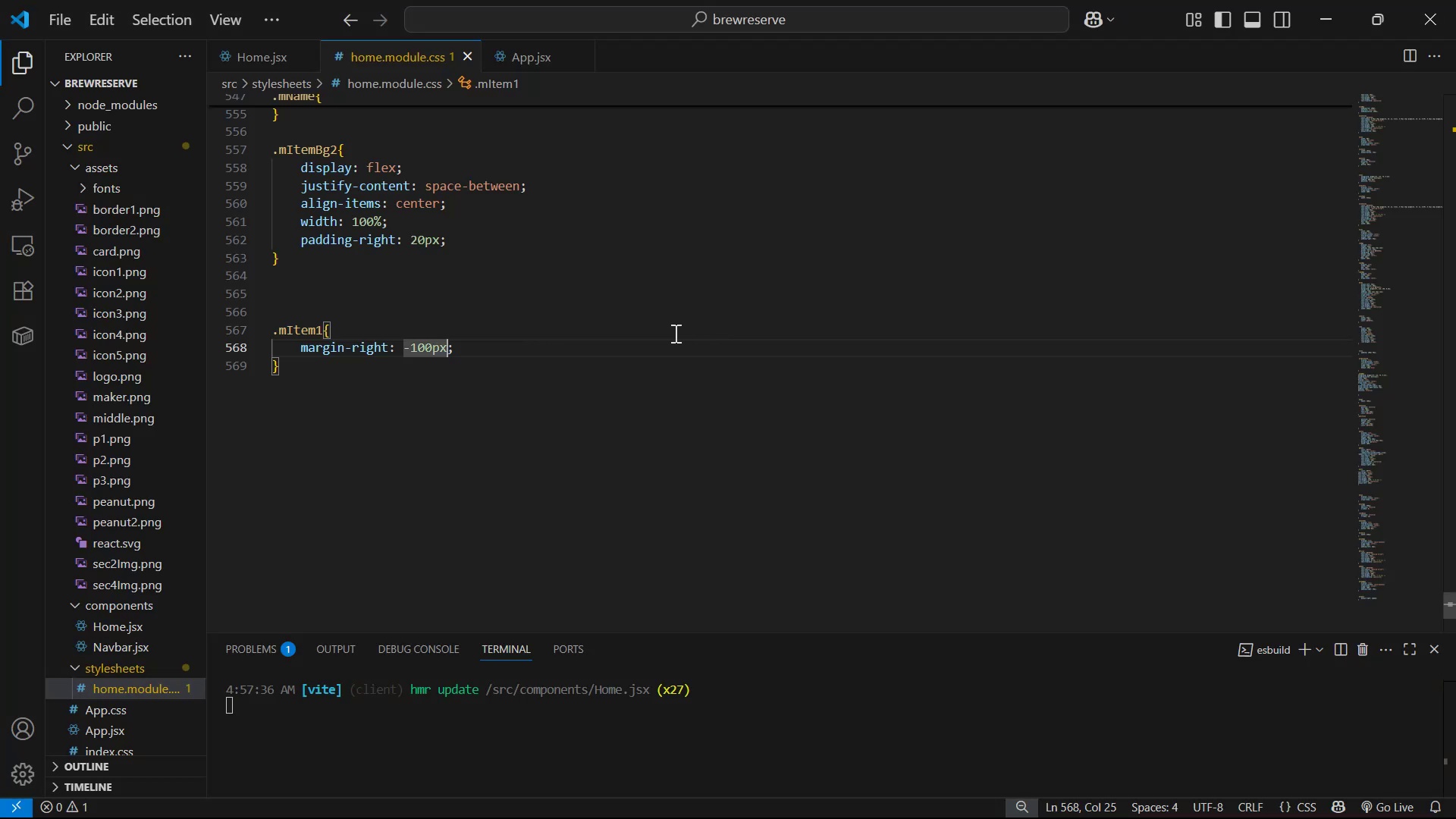 
key(Alt+Tab)
 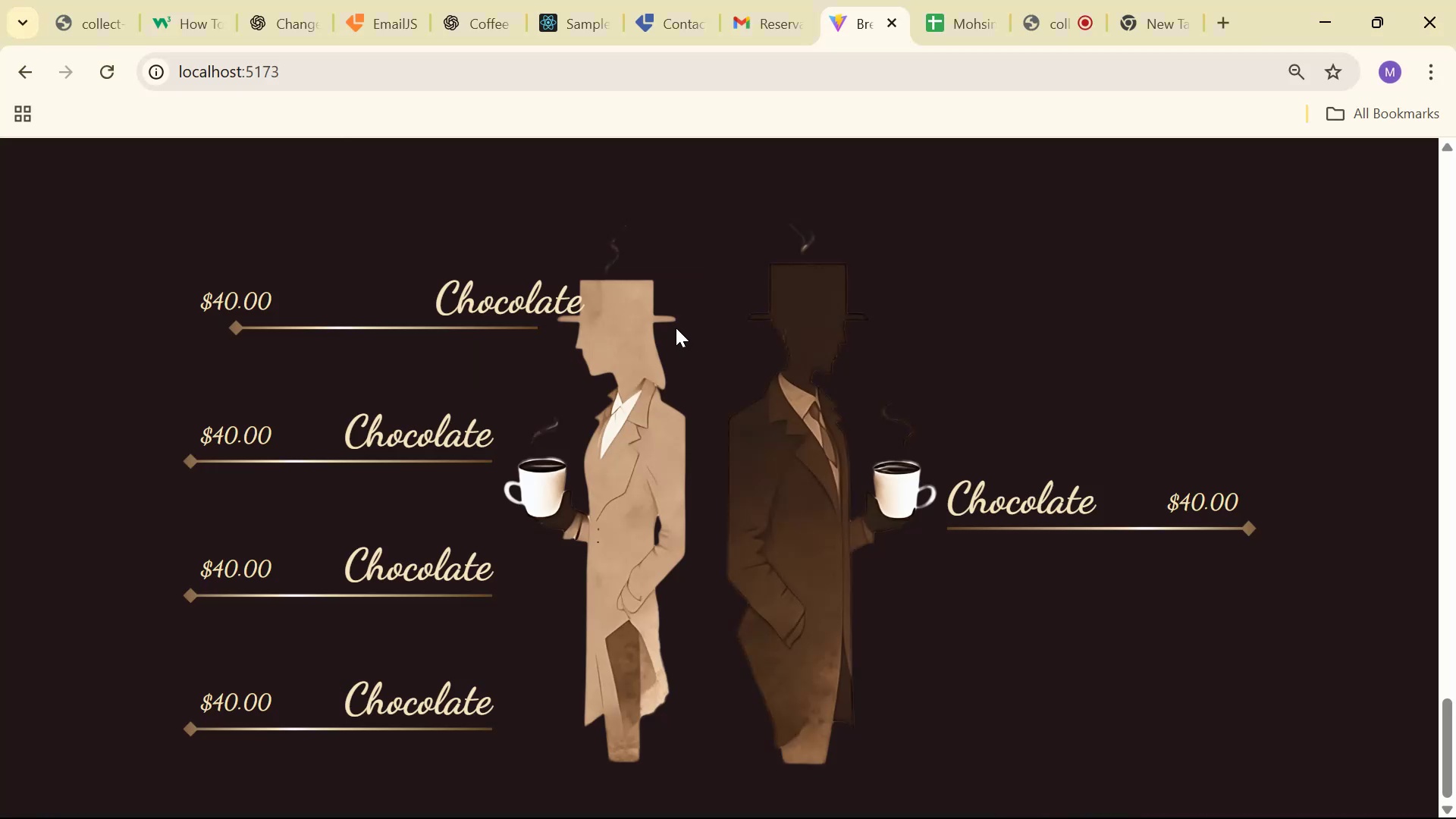 
wait(6.26)
 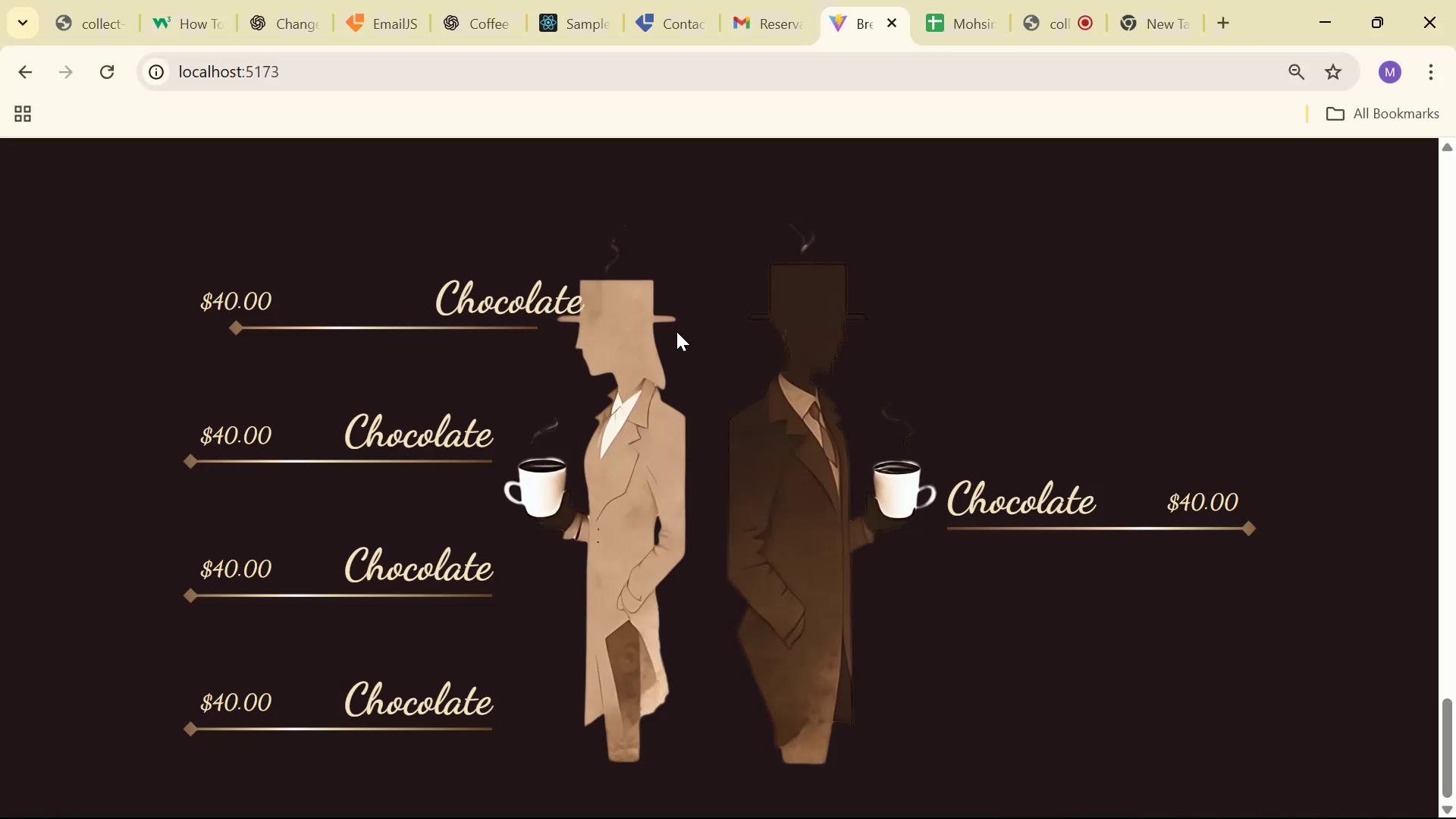 
scroll: coordinate [688, 332], scroll_direction: down, amount: 6.0
 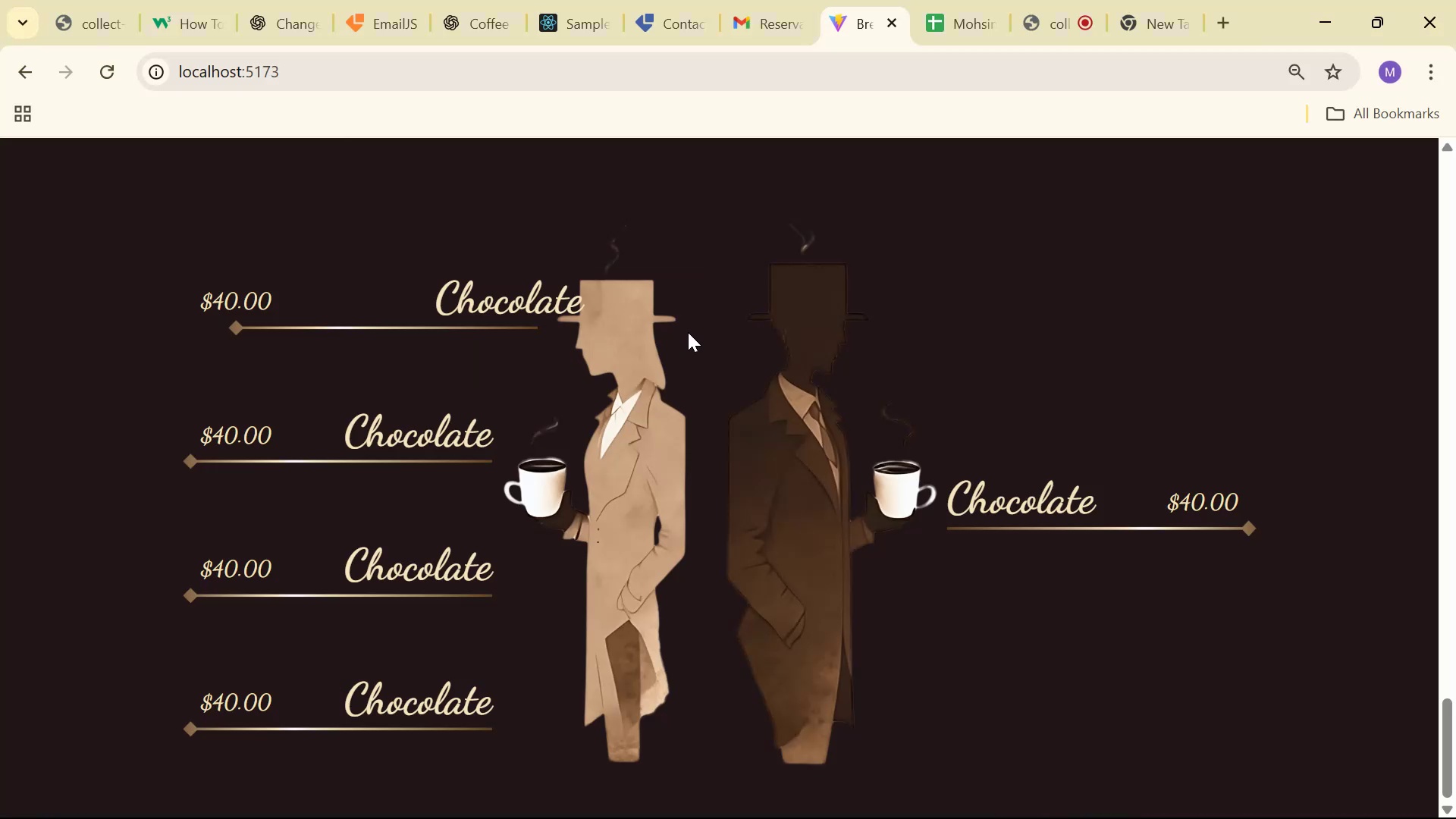 
scroll: coordinate [689, 332], scroll_direction: up, amount: 3.0
 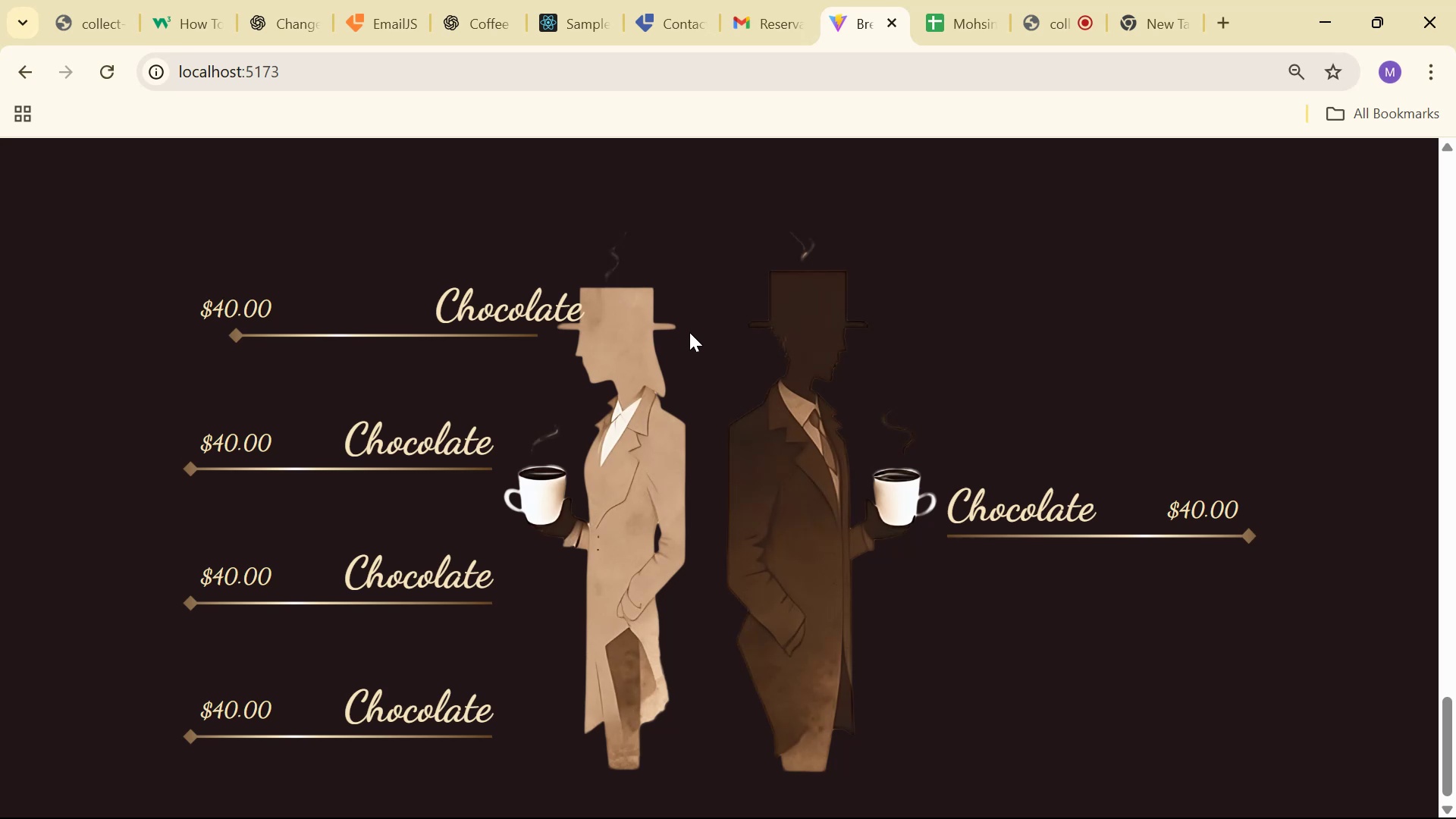 
key(Alt+AltLeft)
 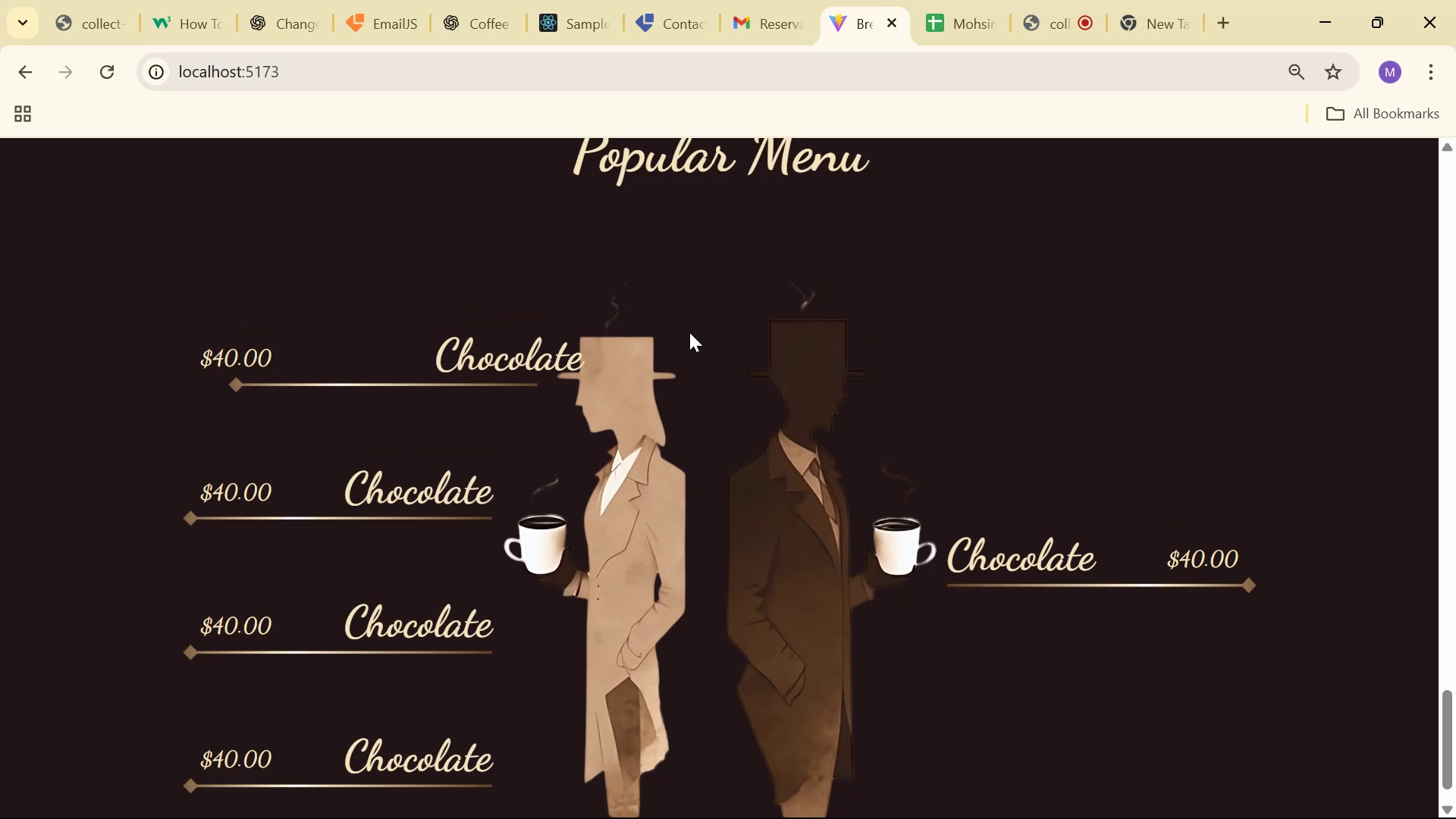 
key(Alt+Tab)
 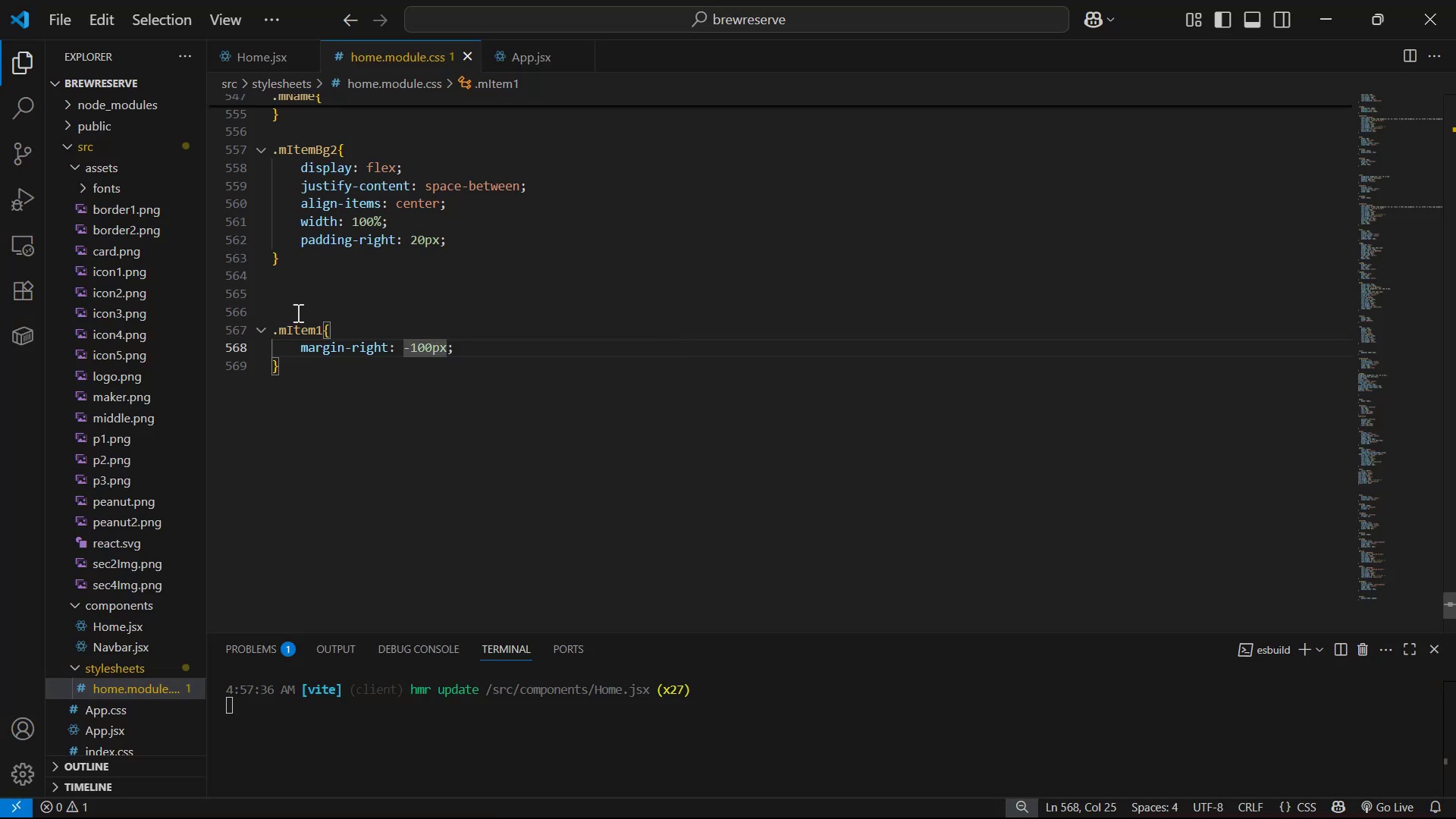 
left_click_drag(start_coordinate=[322, 319], to_coordinate=[278, 329])
 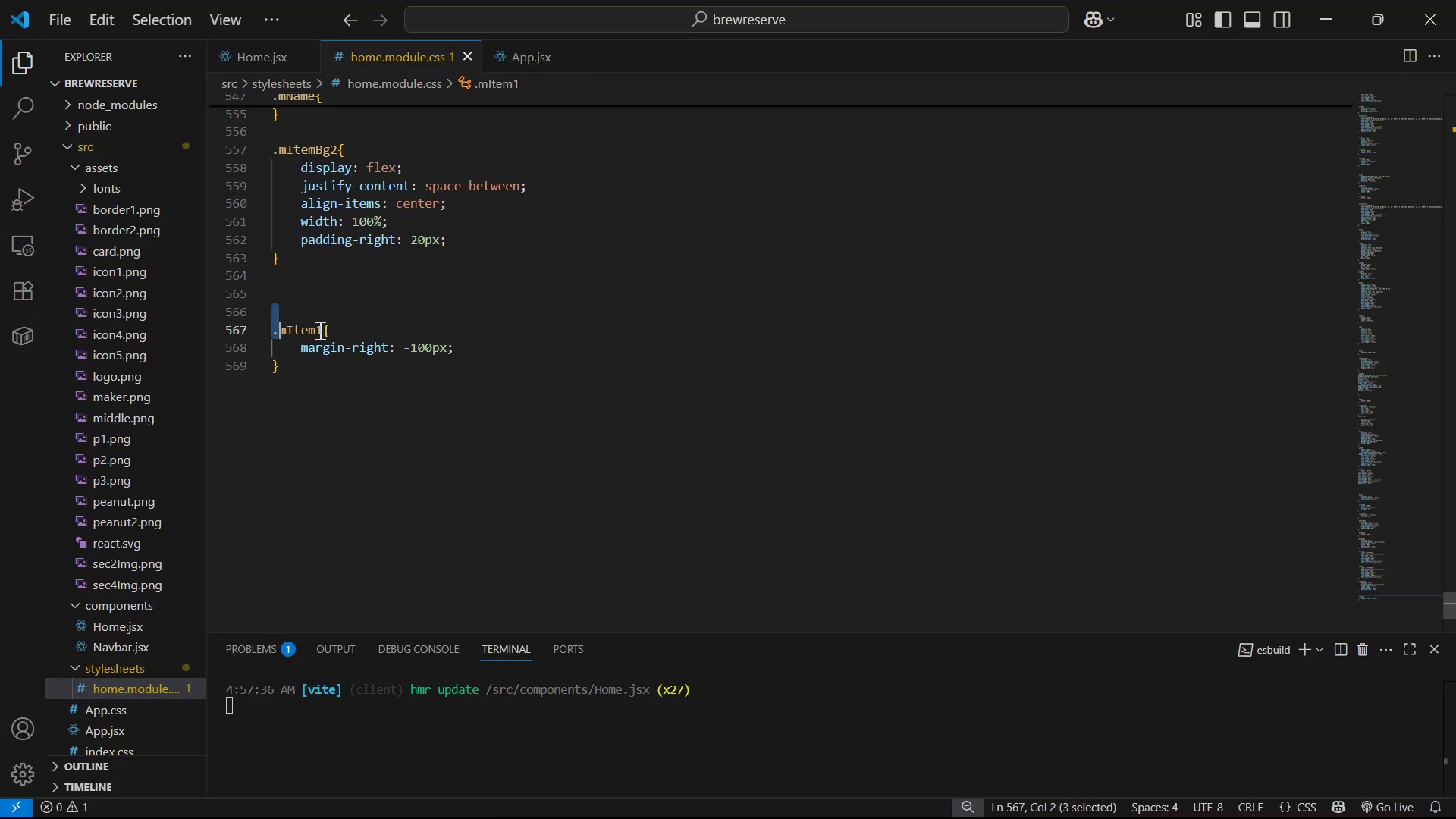 
left_click([323, 330])
 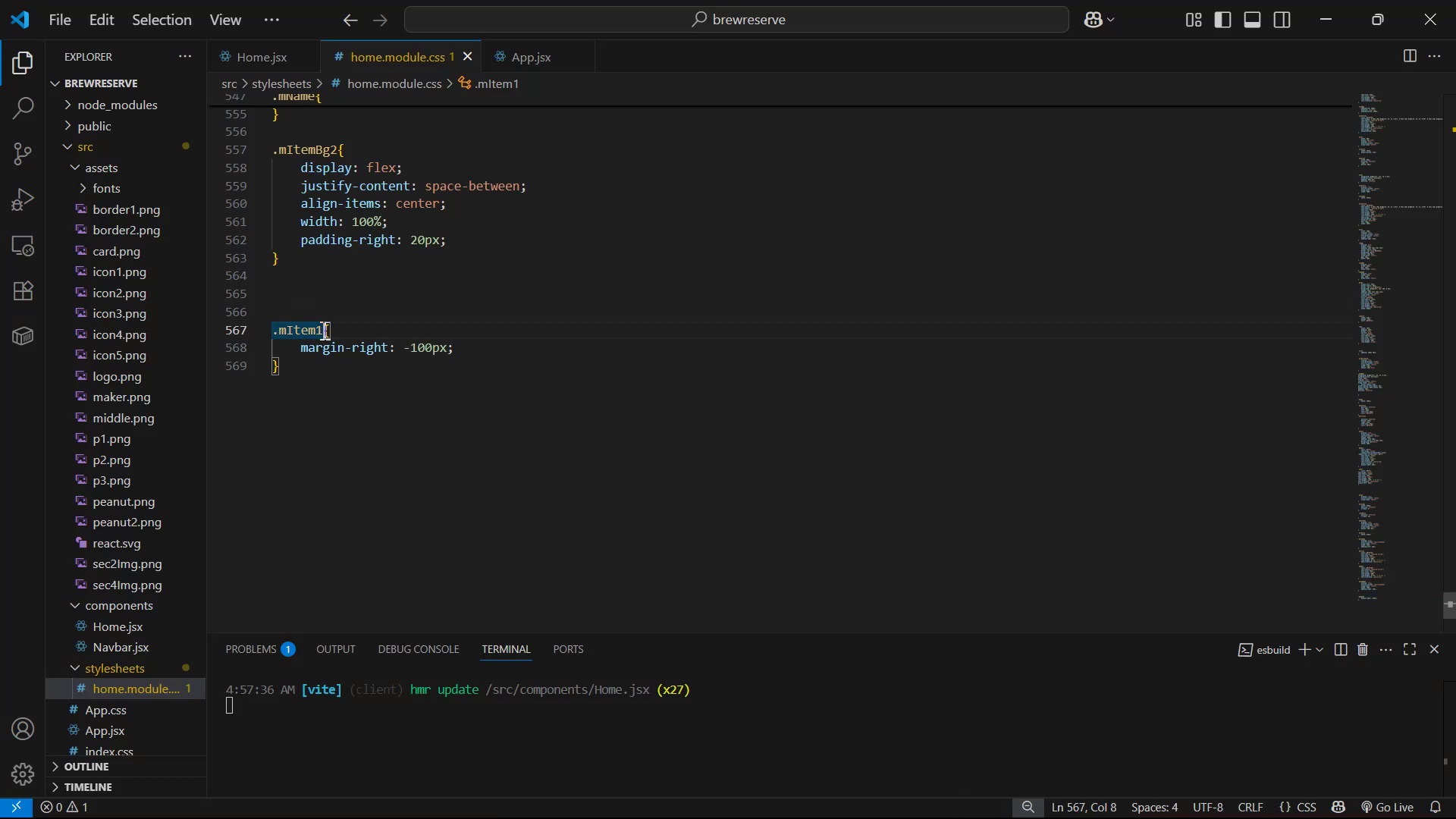 
left_click_drag(start_coordinate=[323, 330], to_coordinate=[275, 328])
 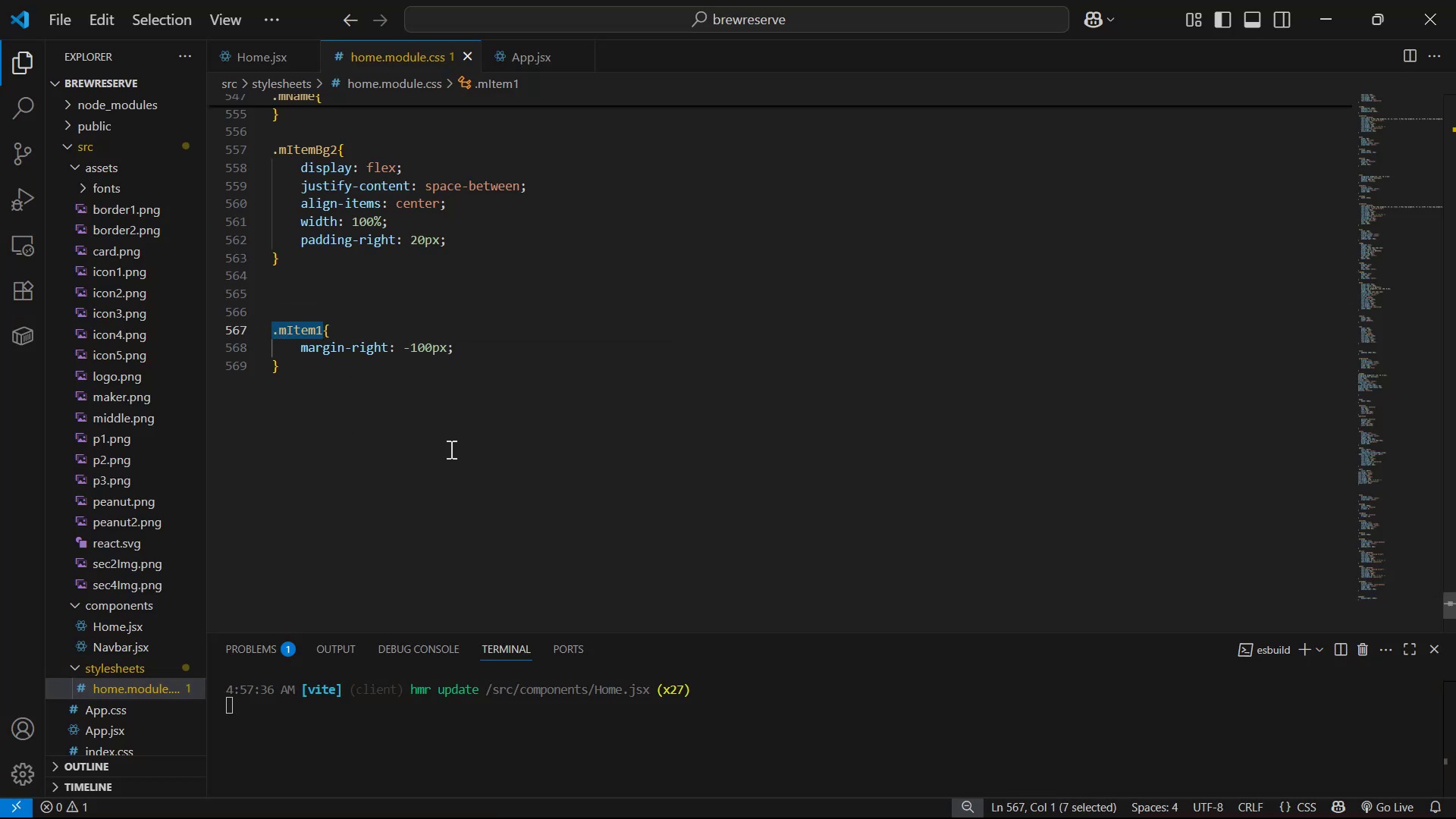 
key(ArrowRight)
 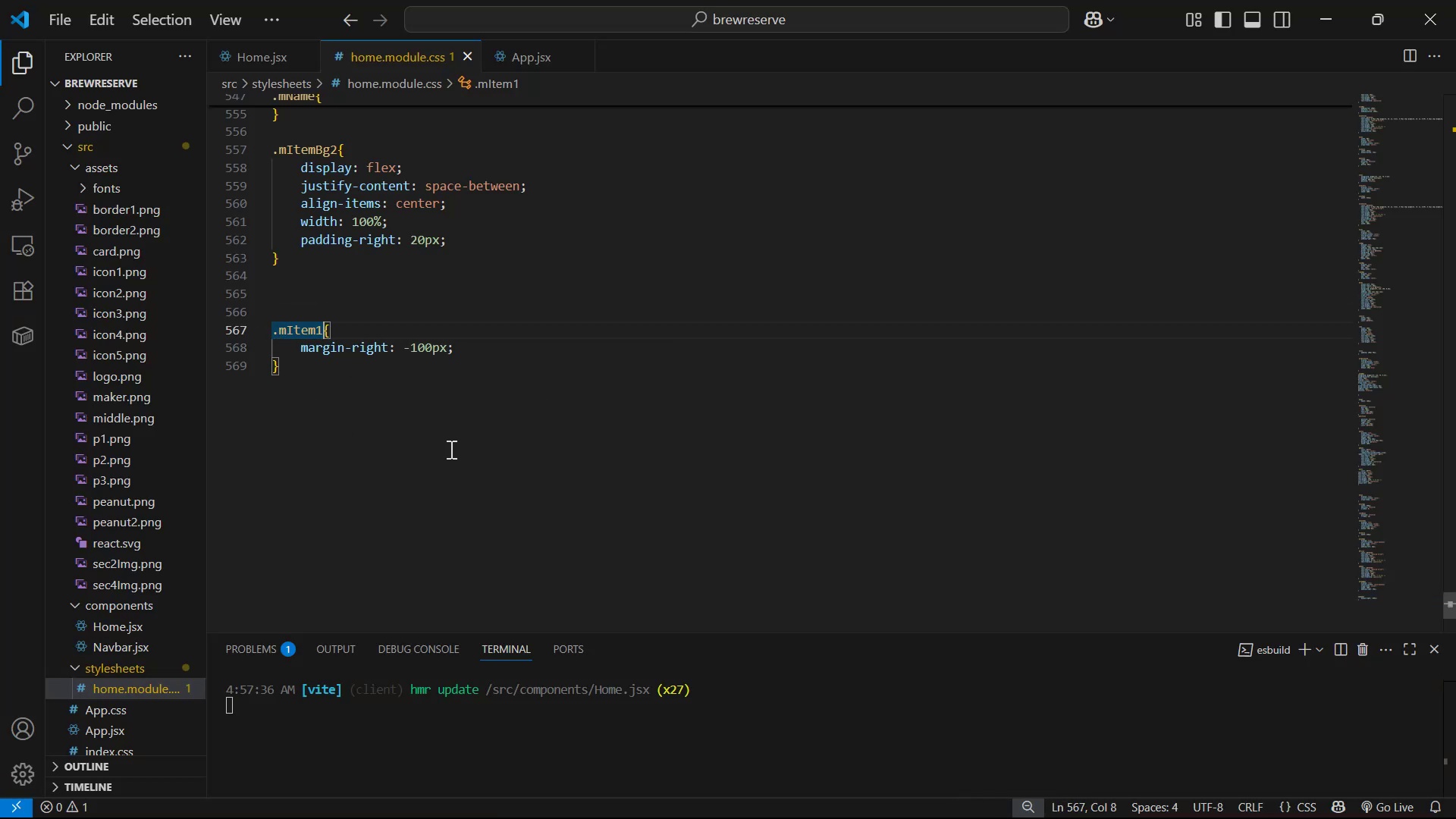 
key(Backspace)
 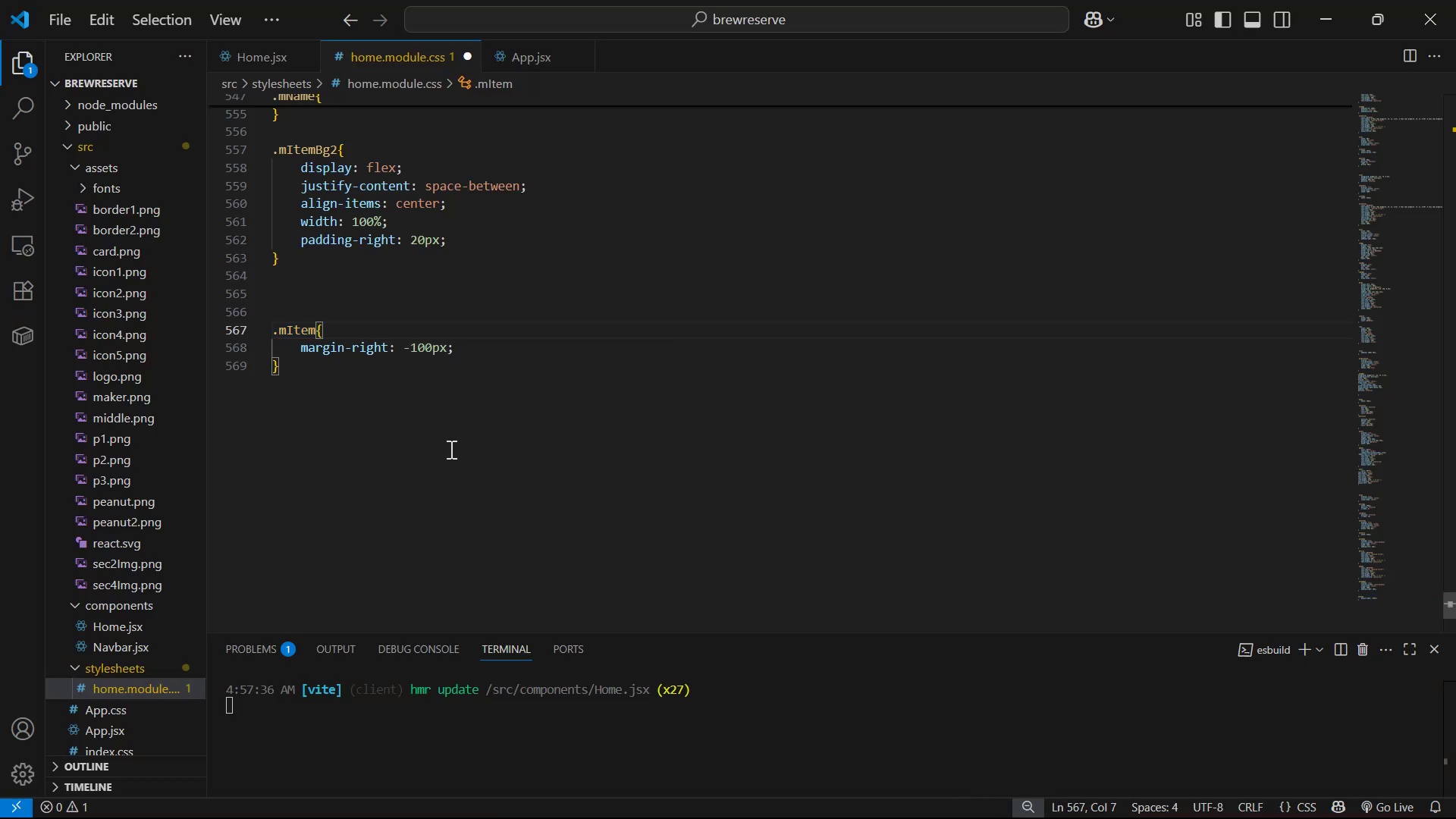 
key(Control+Z)
 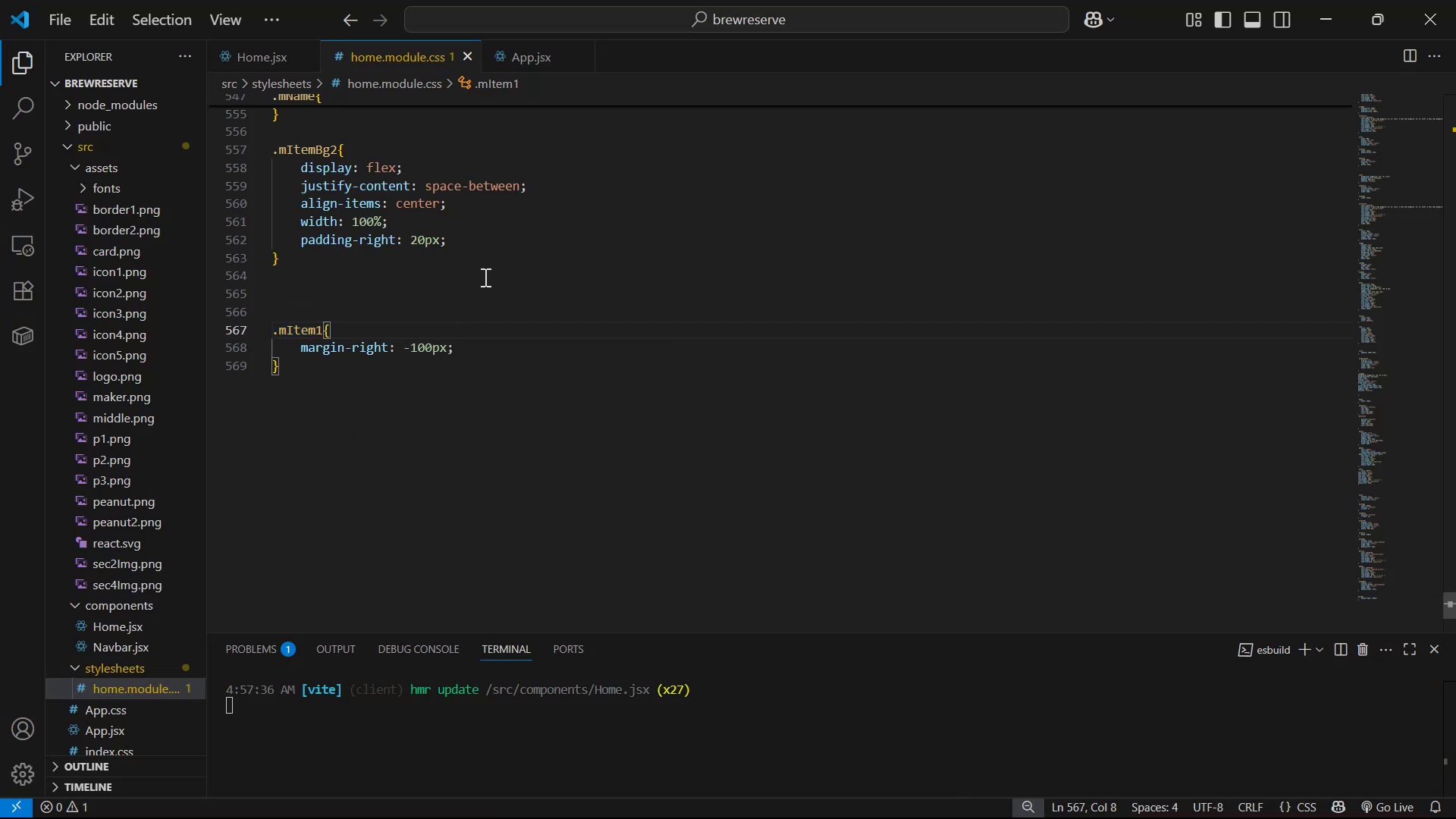 
left_click_drag(start_coordinate=[491, 346], to_coordinate=[293, 343])
 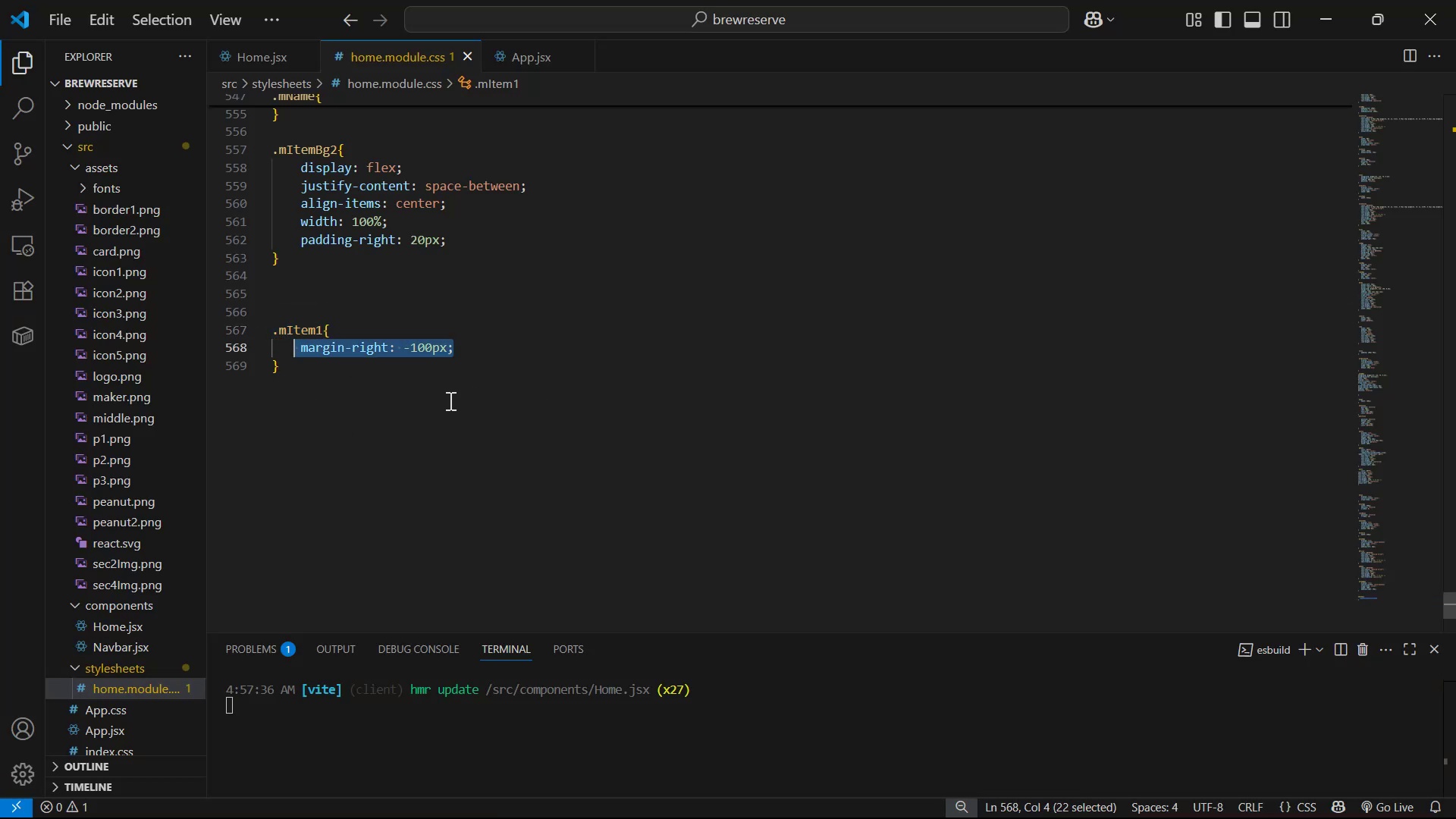 
key(Backspace)
type(tr)
 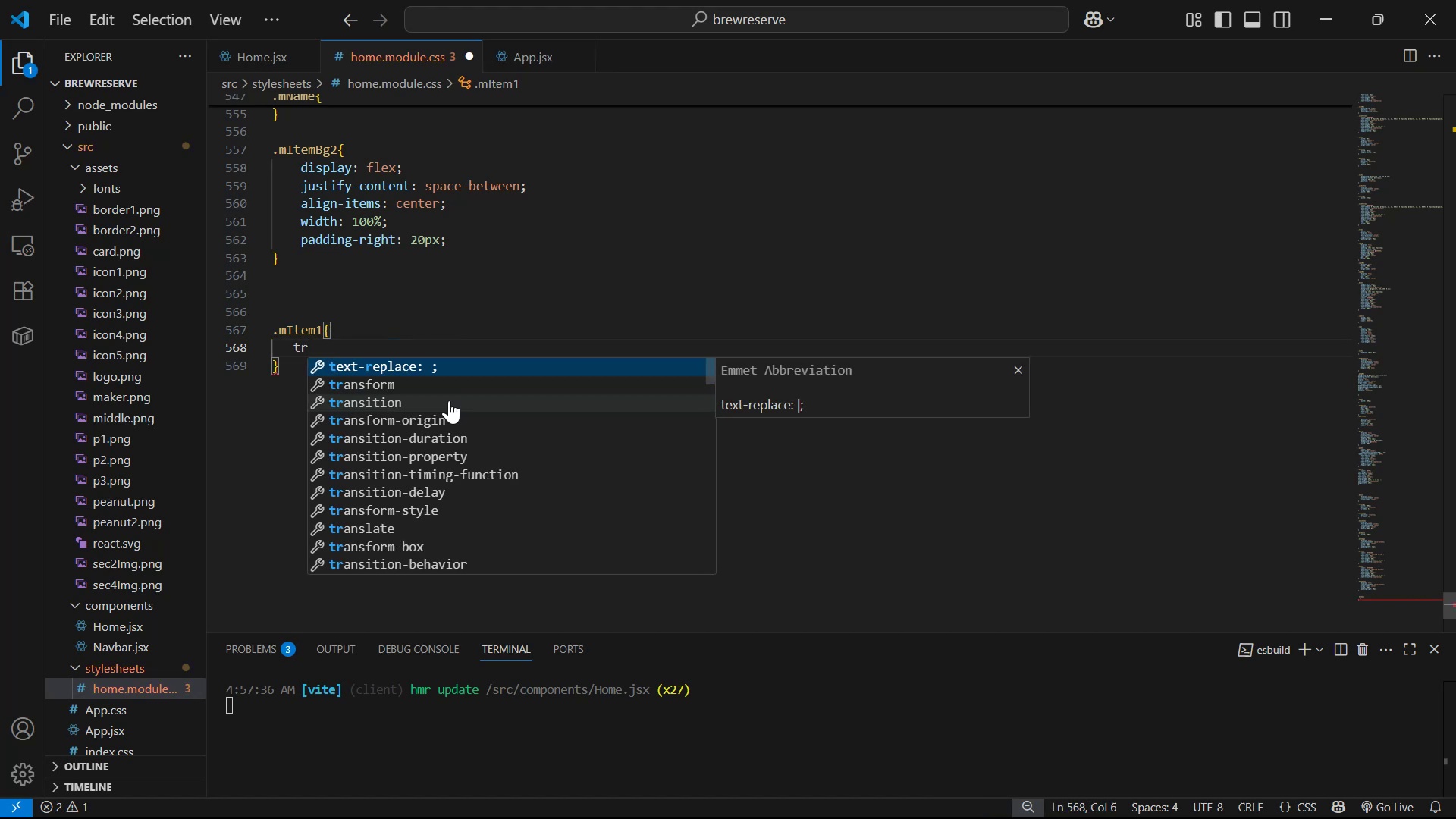 
key(ArrowDown)
 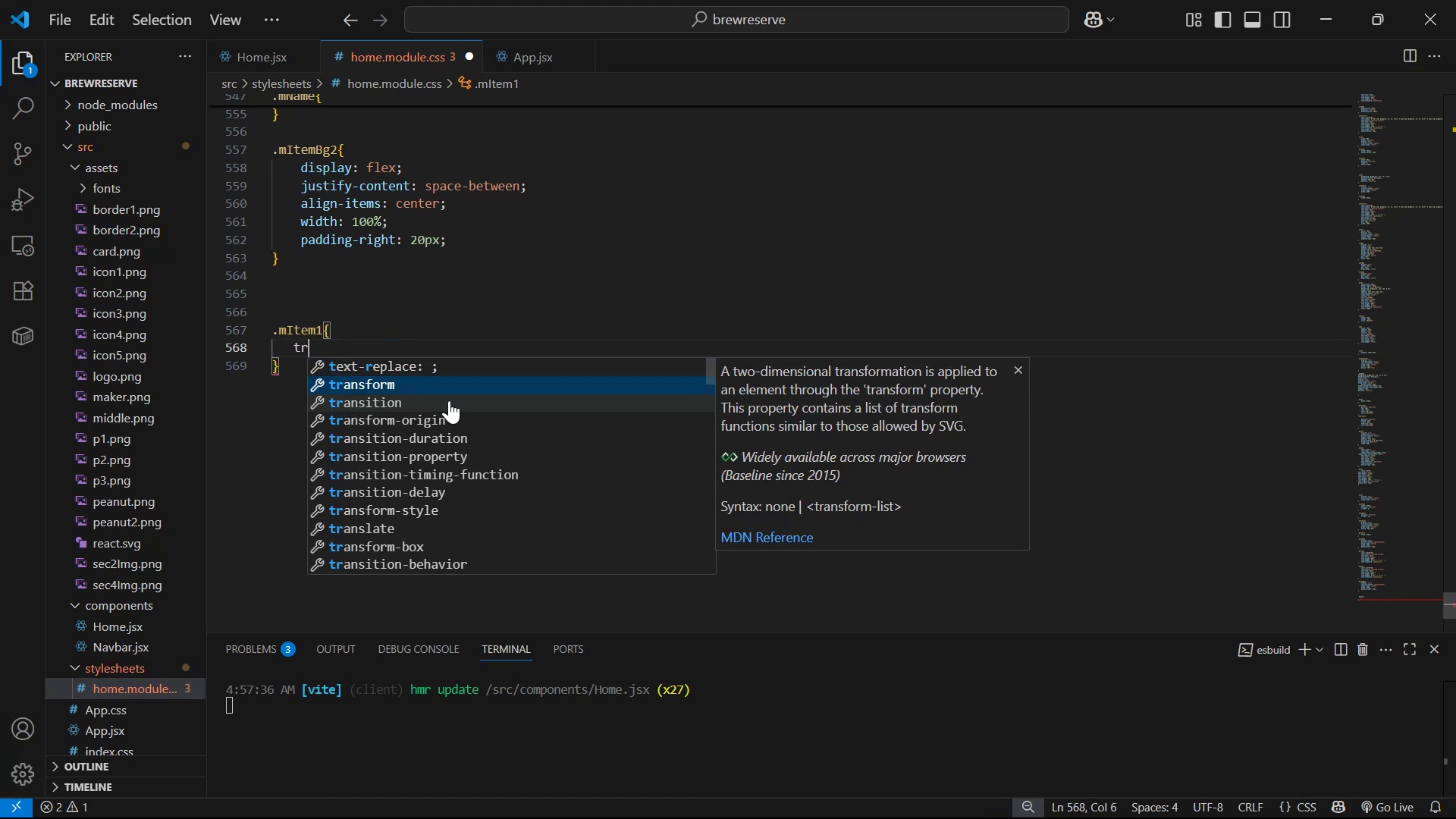 
key(Enter)
 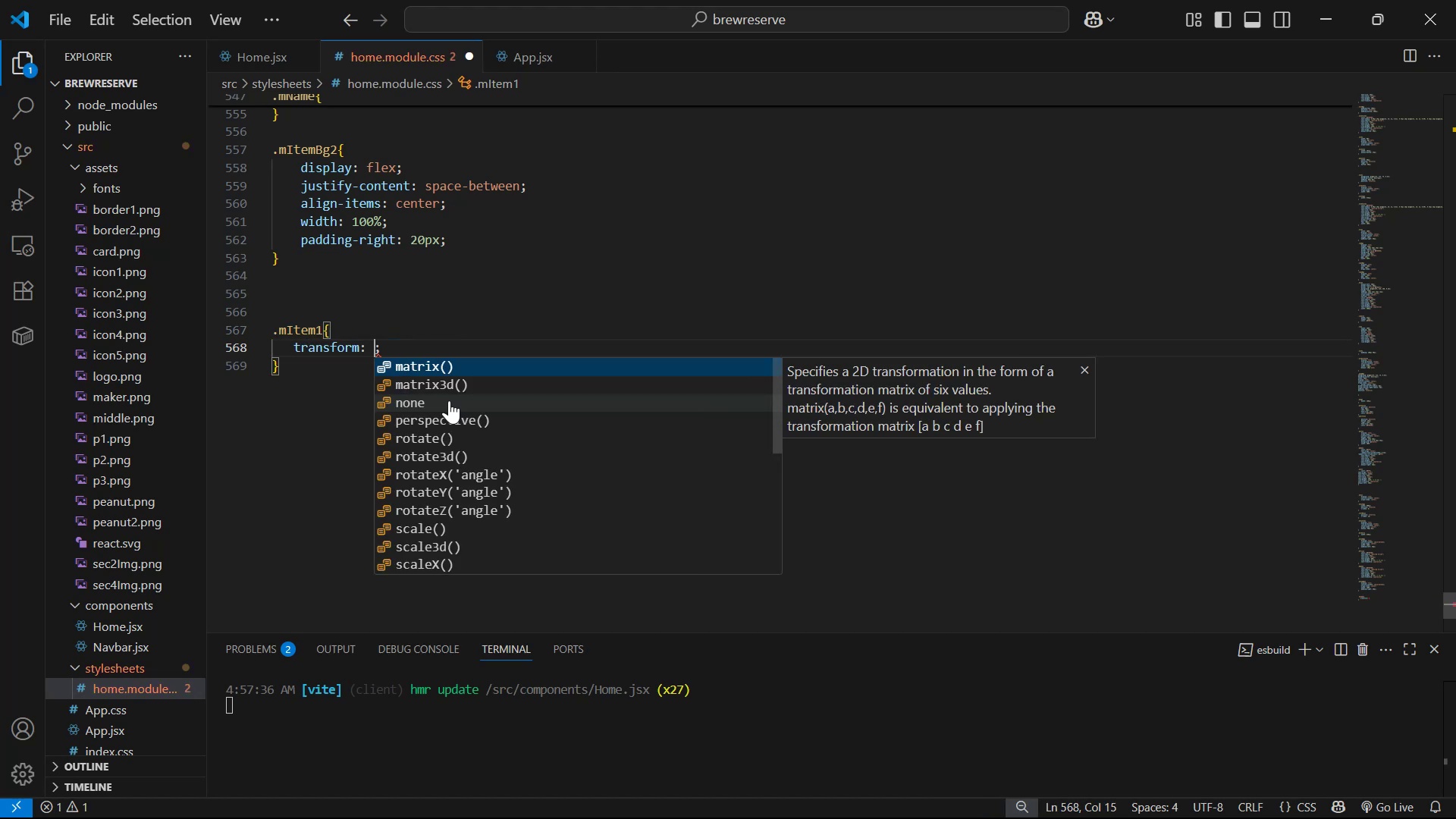 
type(te)
 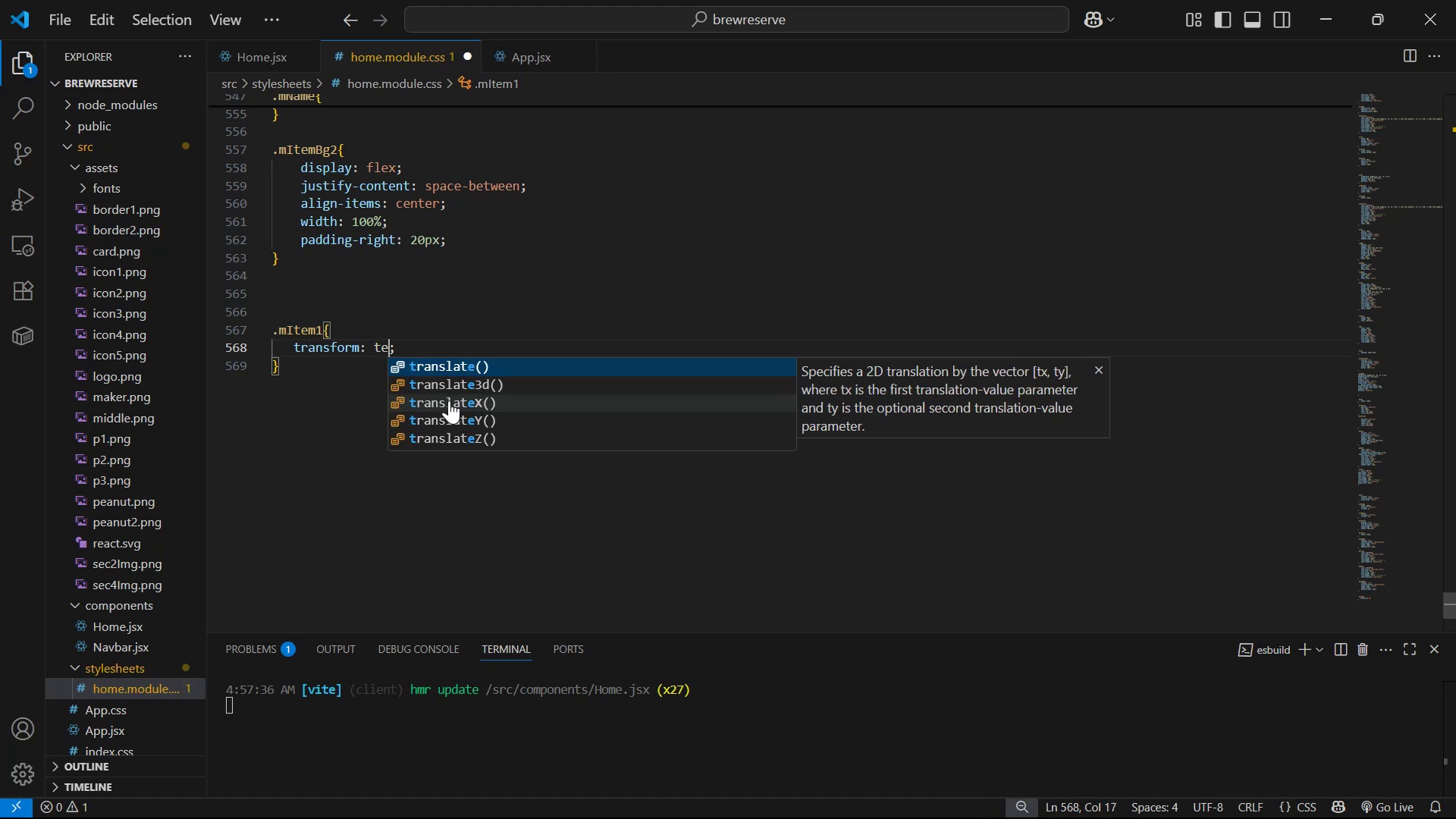 
key(Enter)
 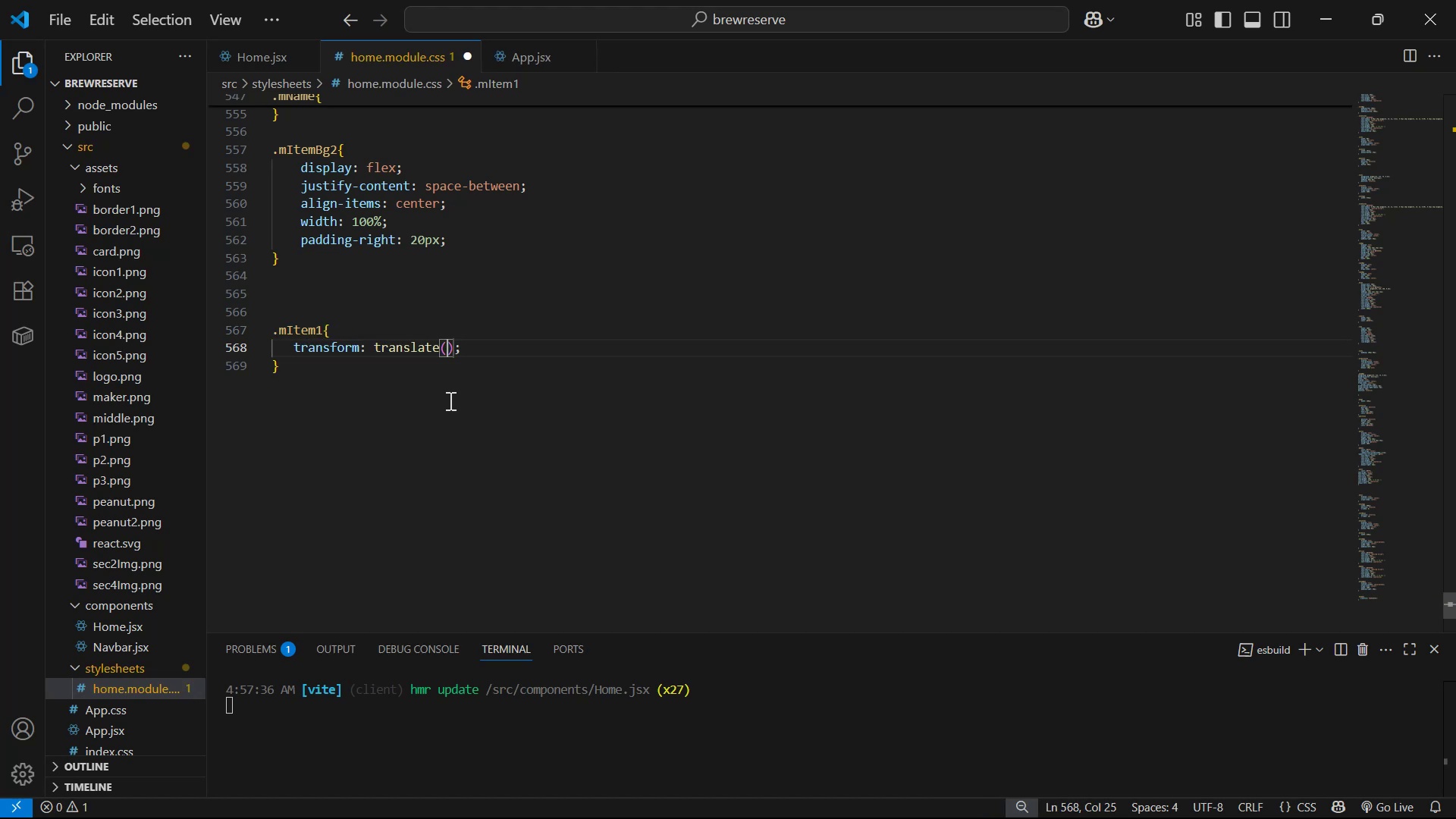 
key(X)
 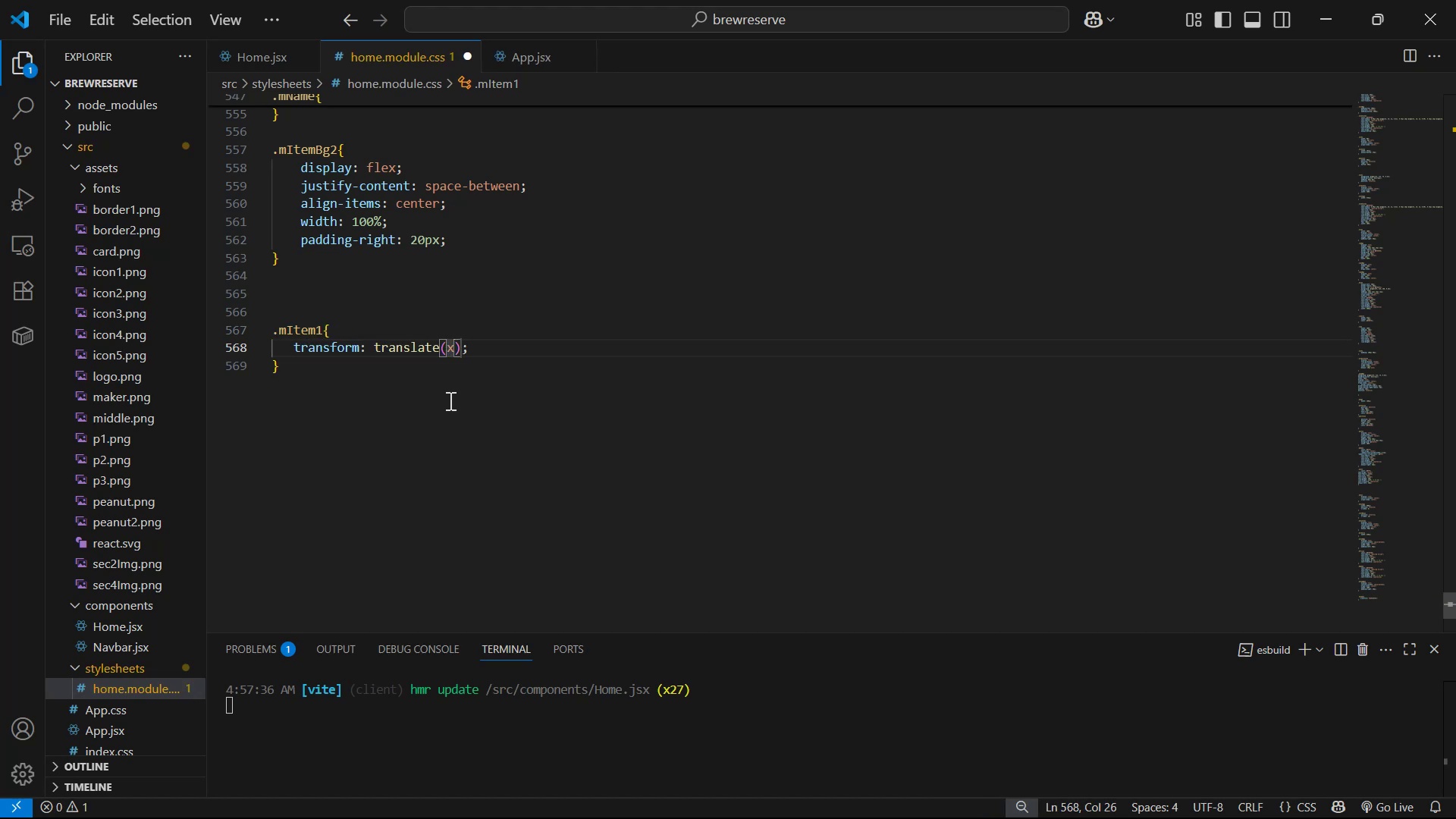 
key(Backspace)
 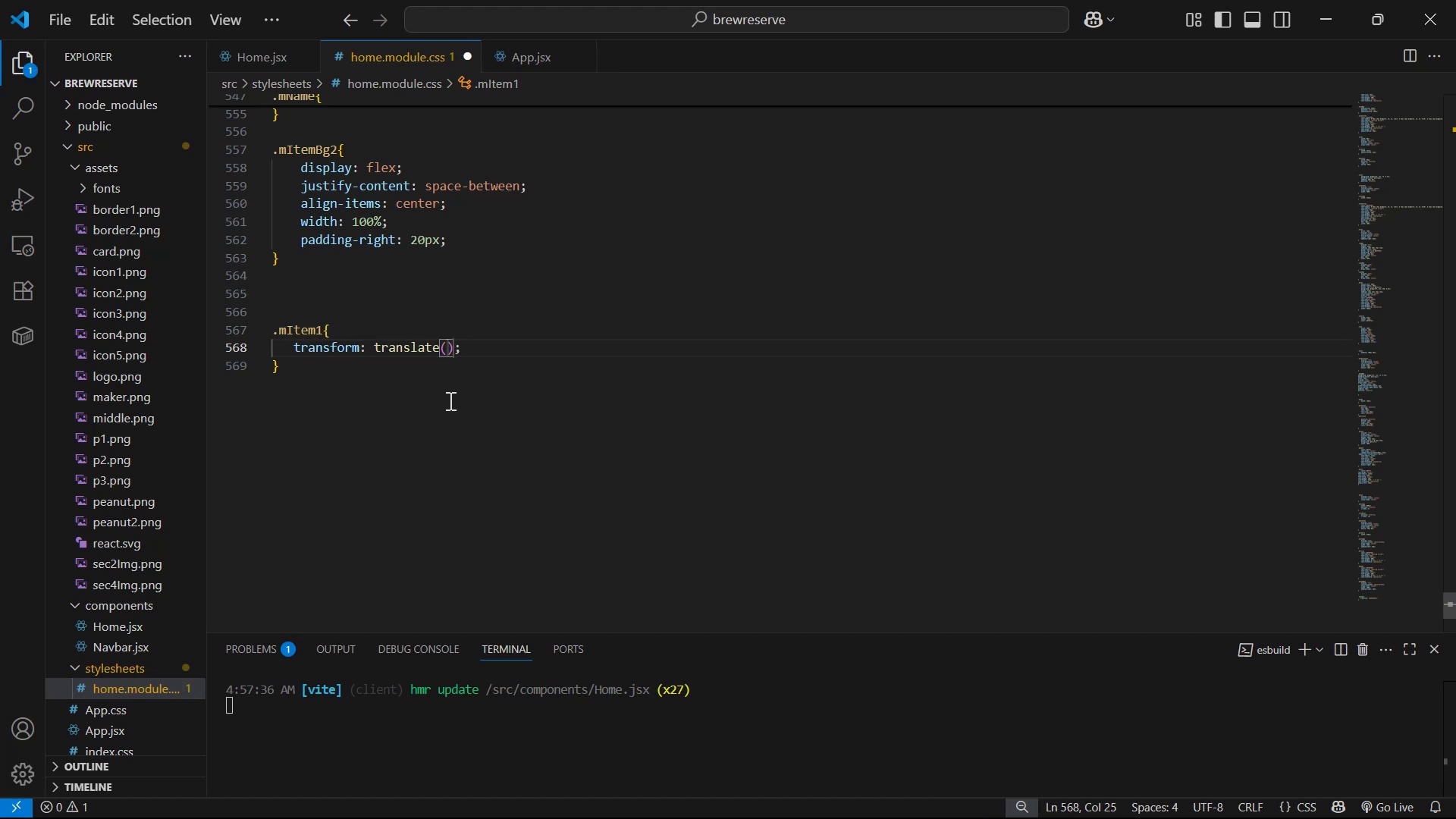 
key(ArrowRight)
 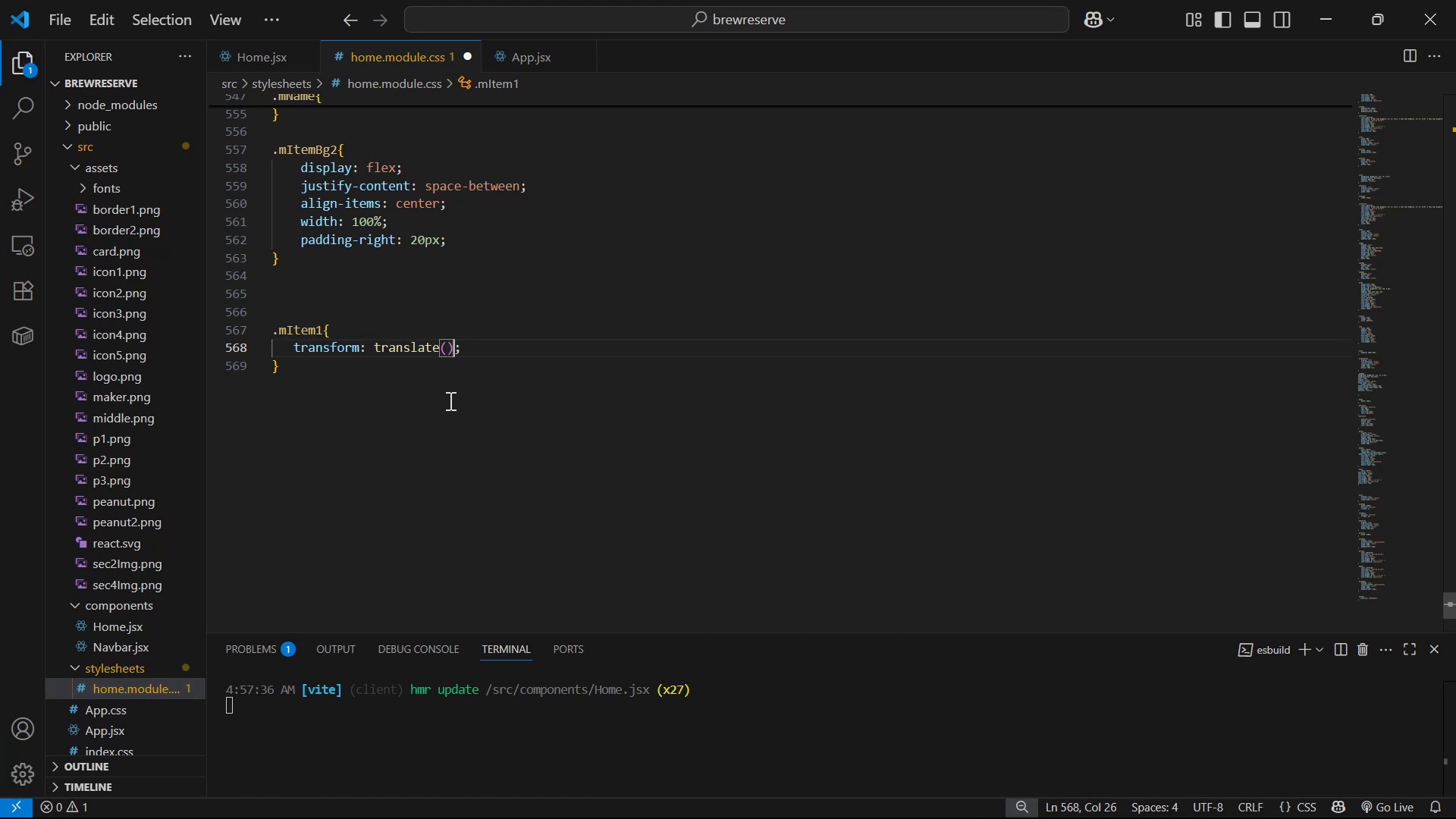 
key(Backspace)
 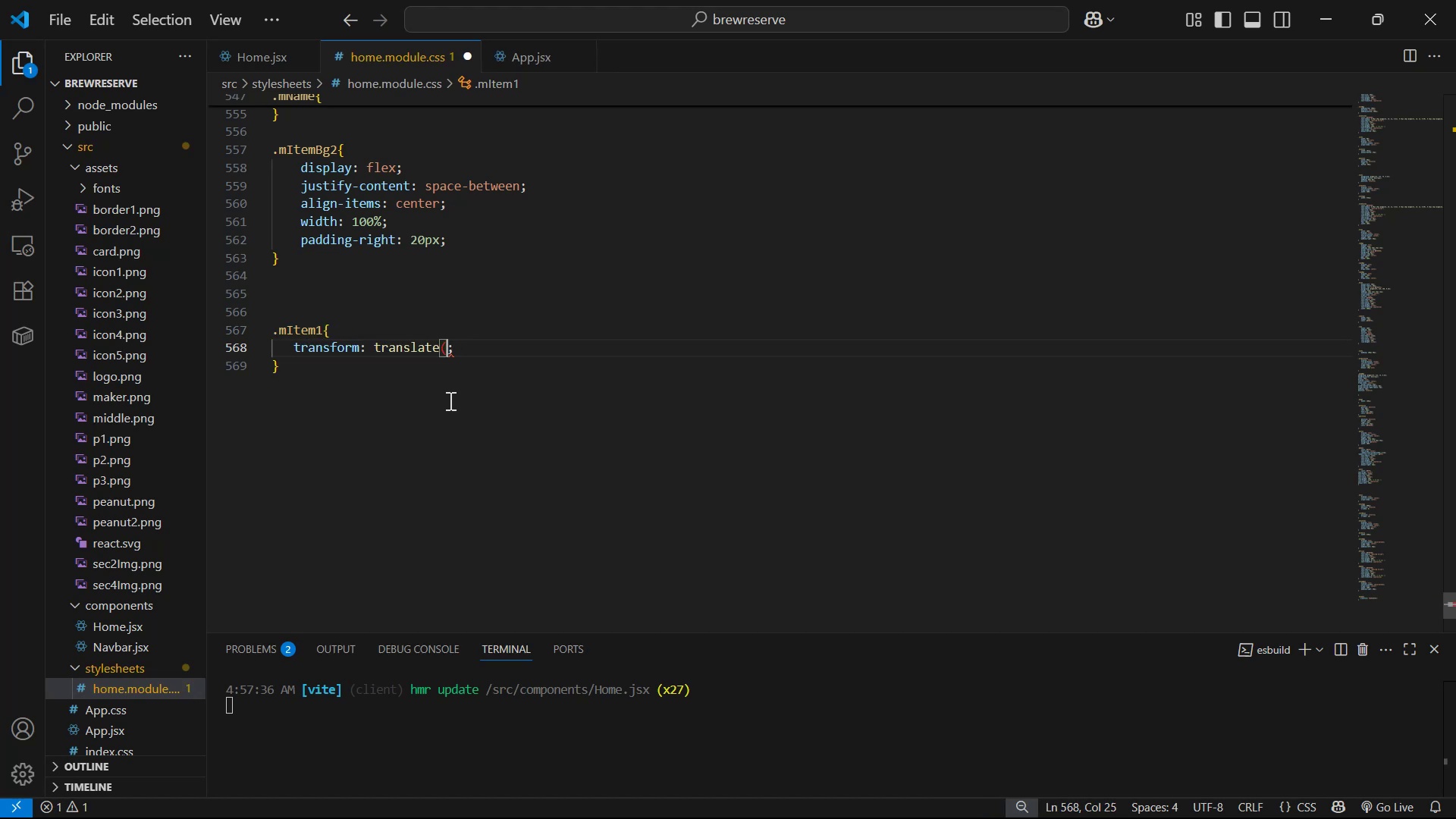 
key(Backspace)
 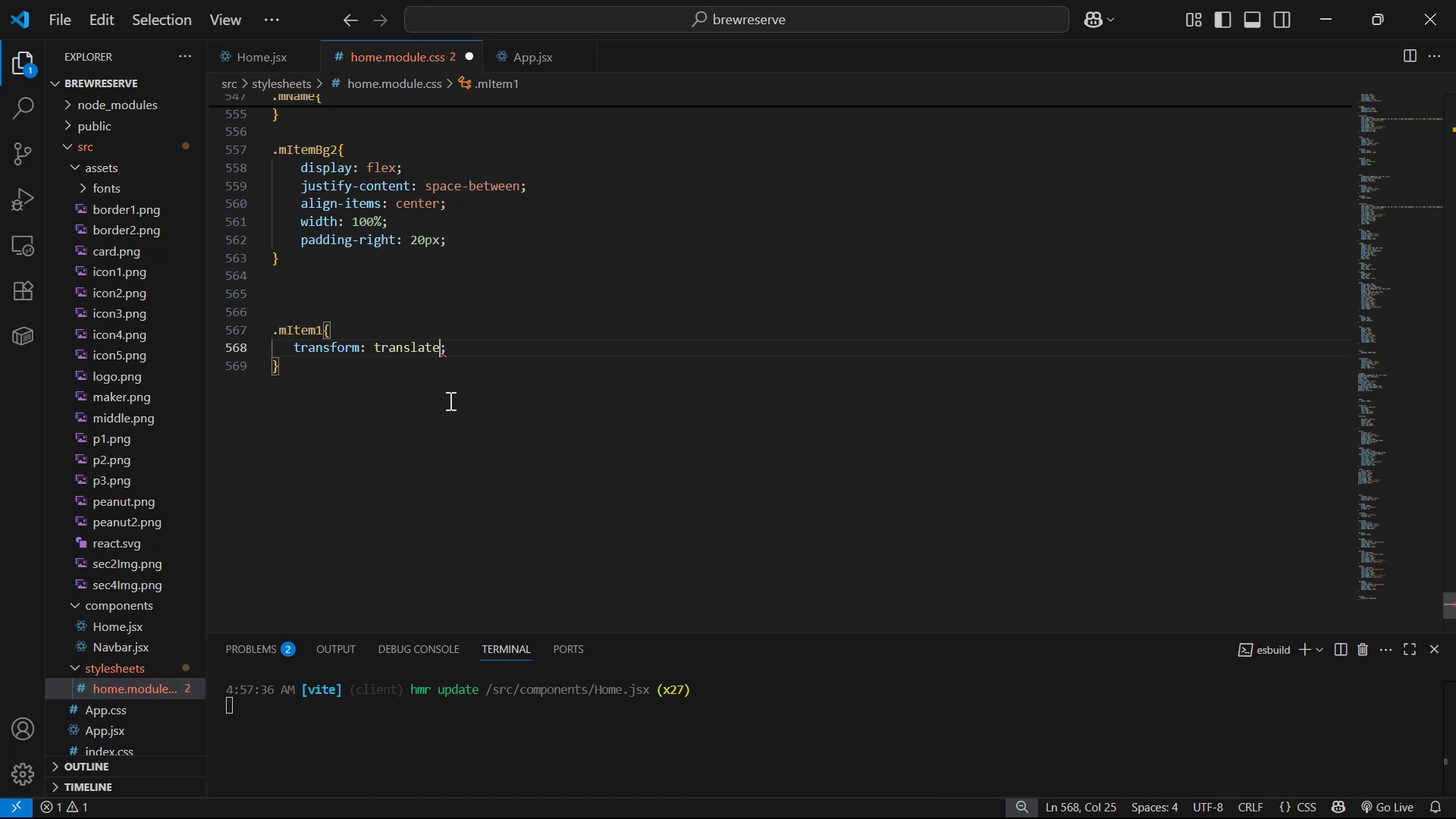 
key(Shift+X)
 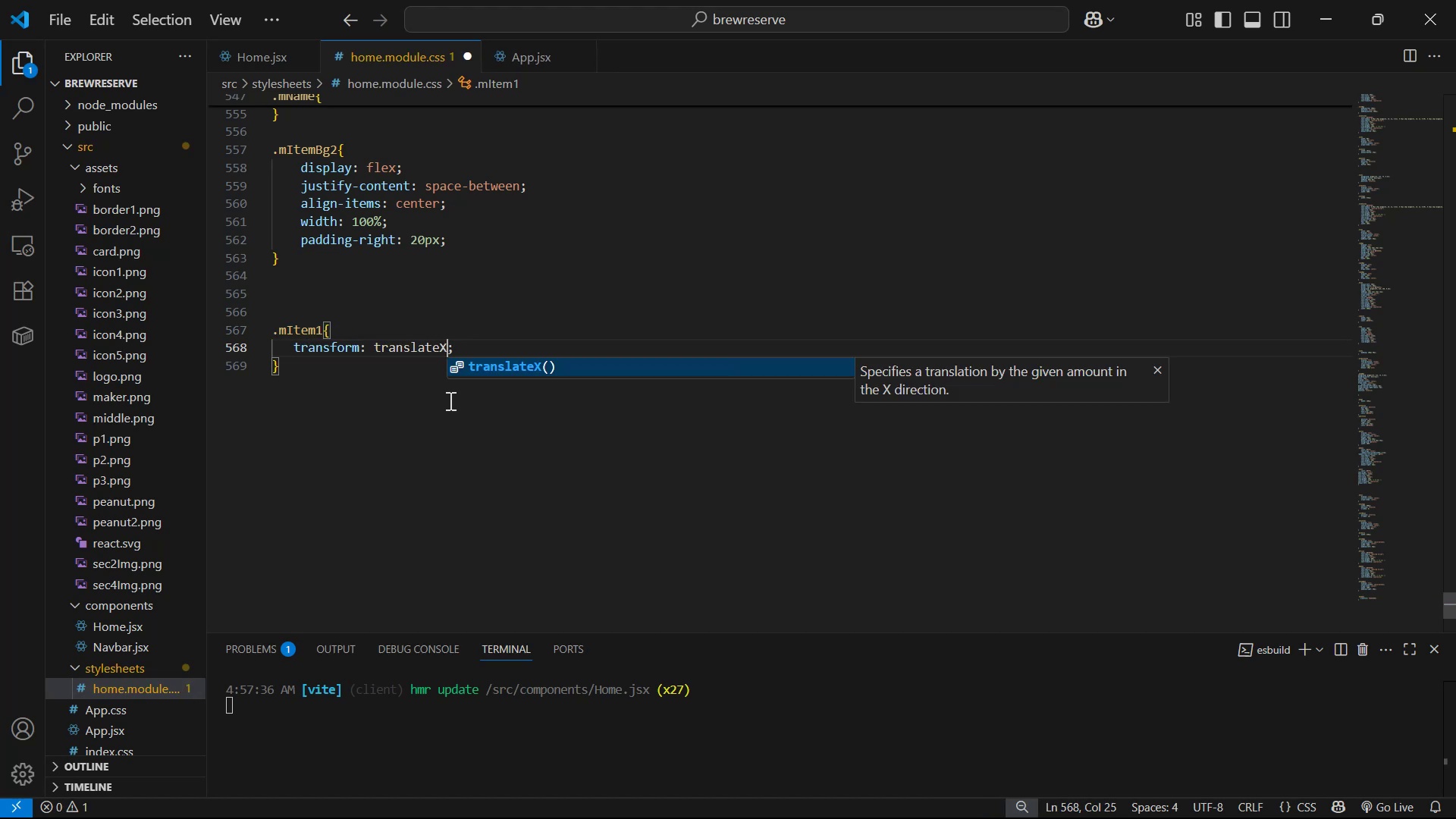 
key(Enter)
 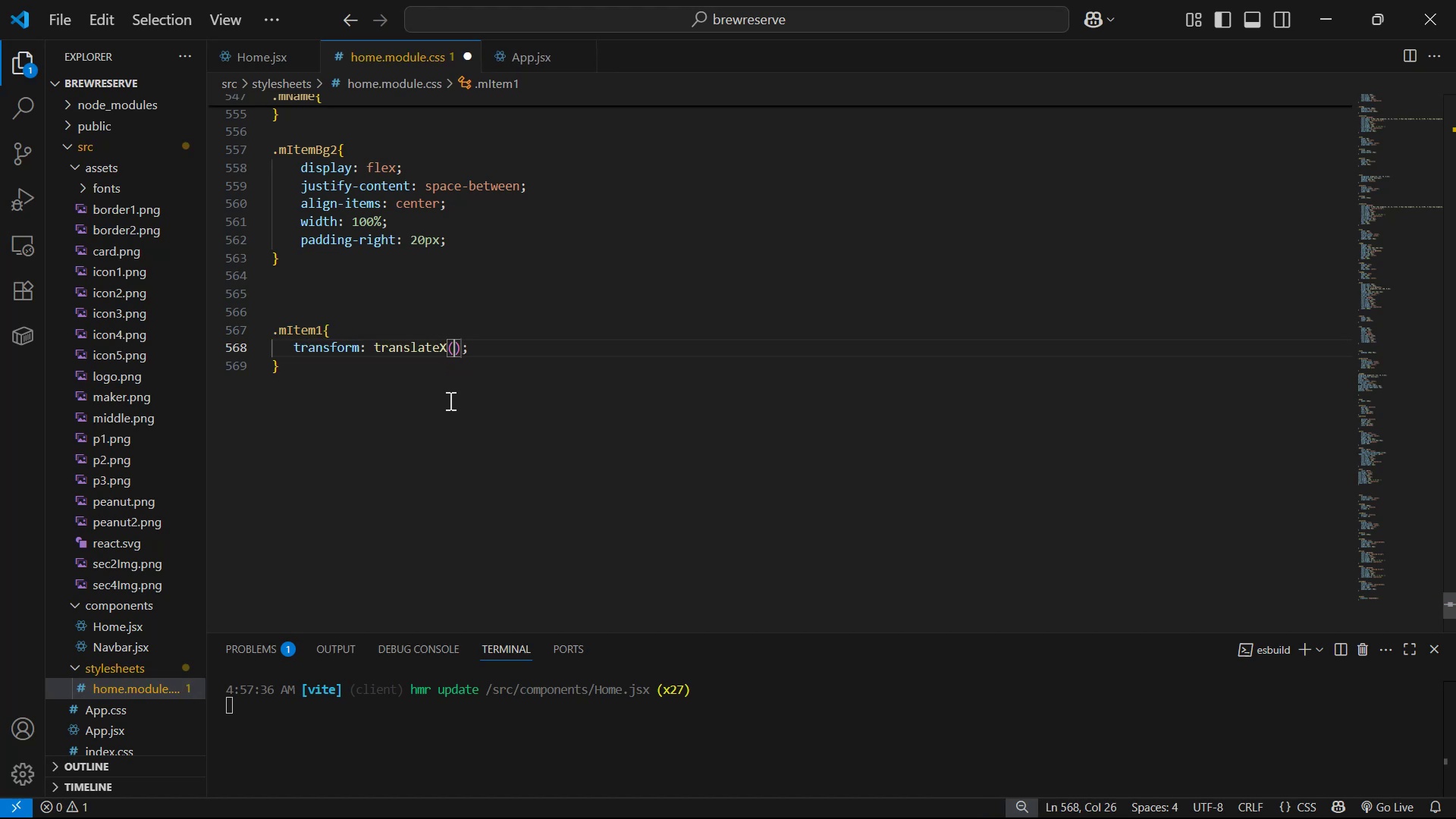 
key(Minus)
 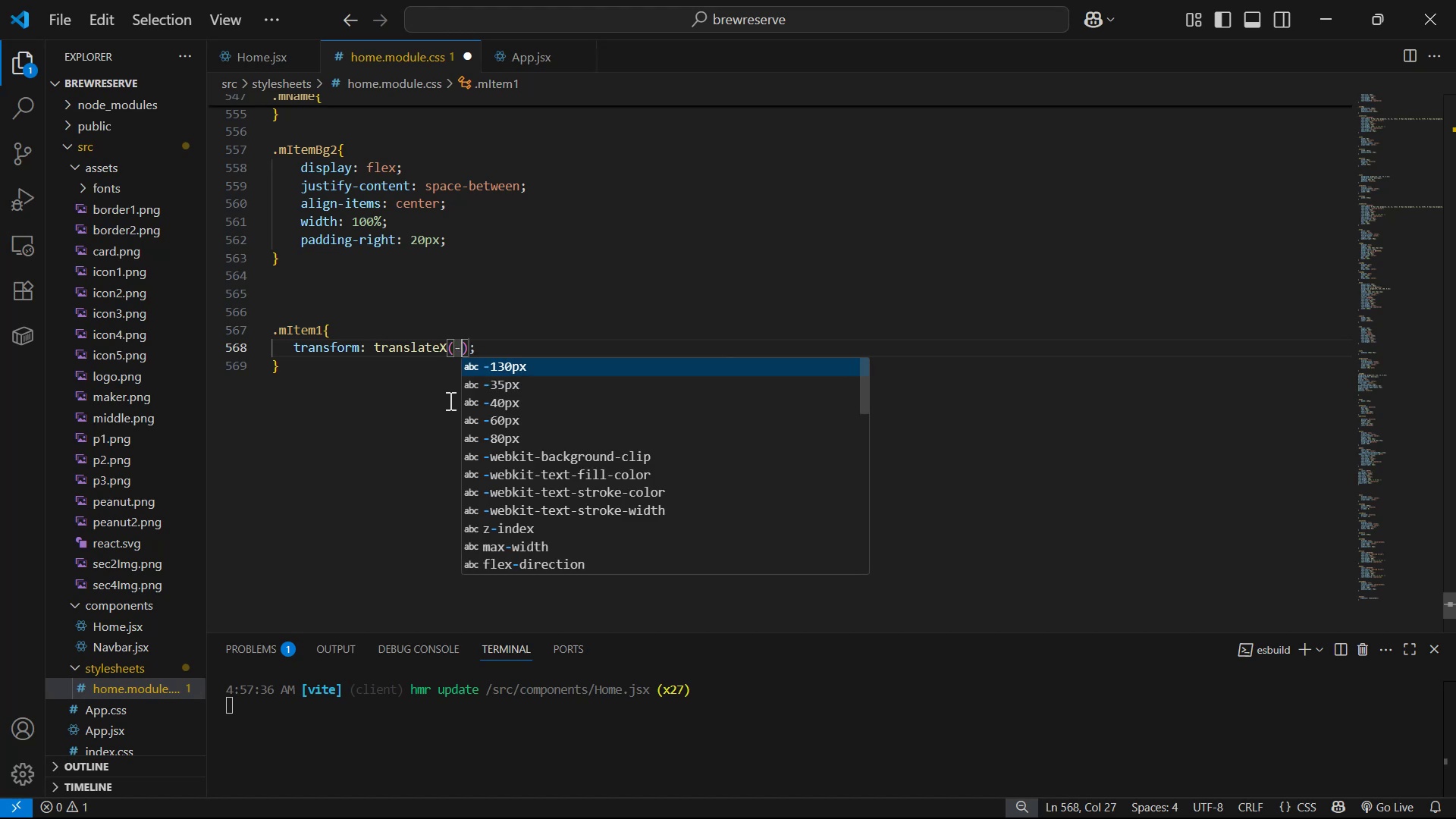 
key(ArrowDown)
 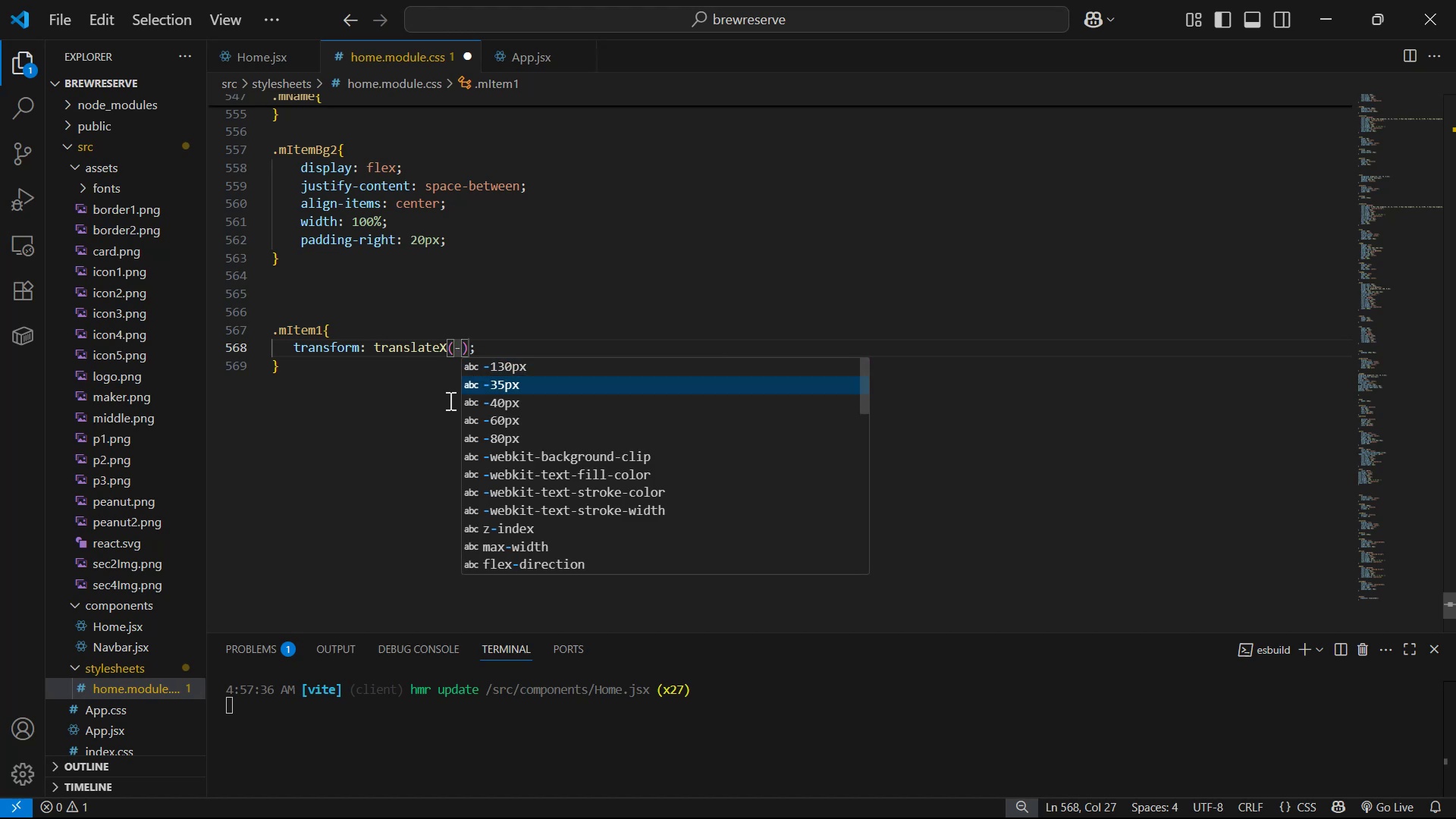 
key(Enter)
 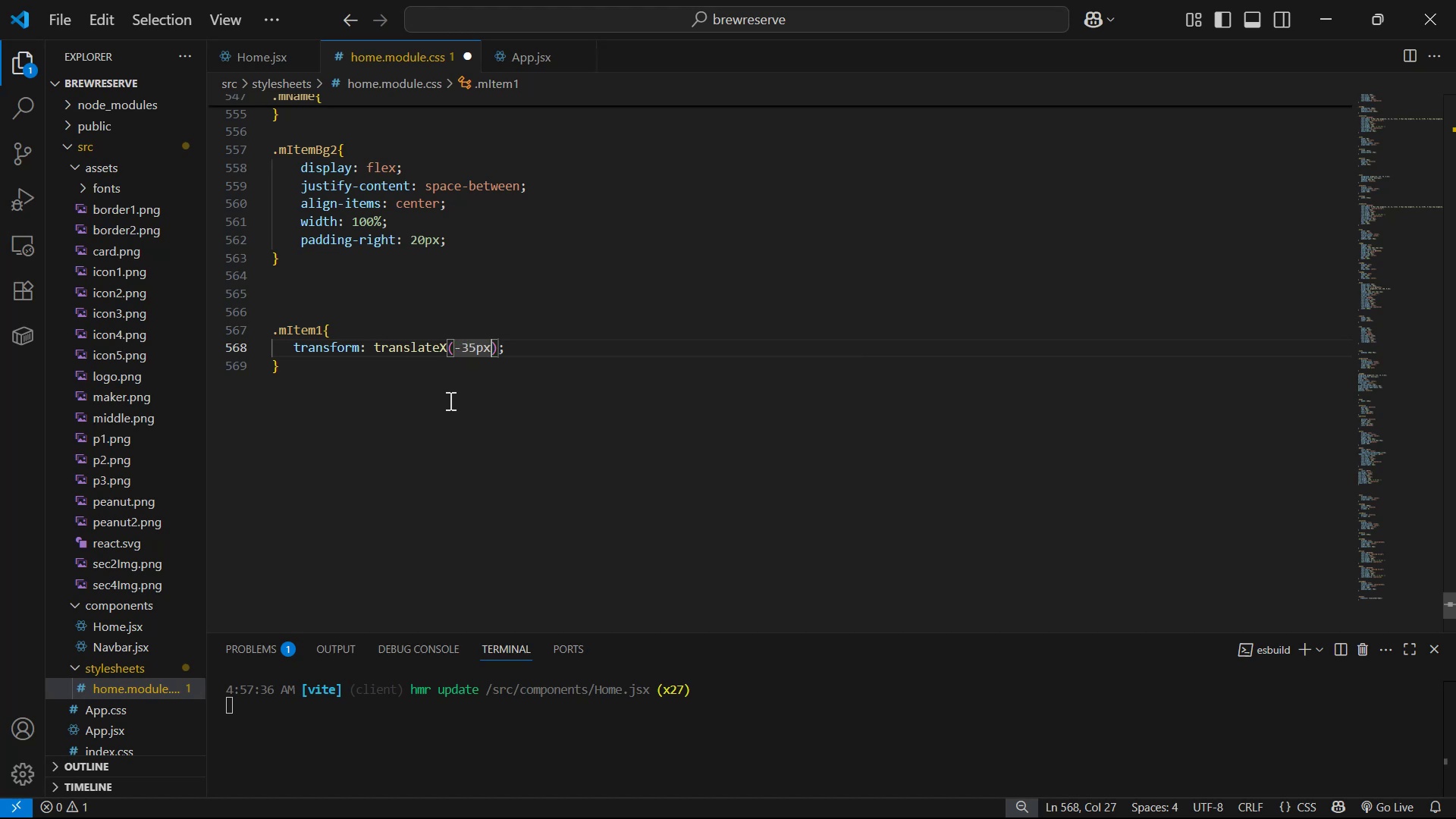 
key(Control+ControlLeft)
 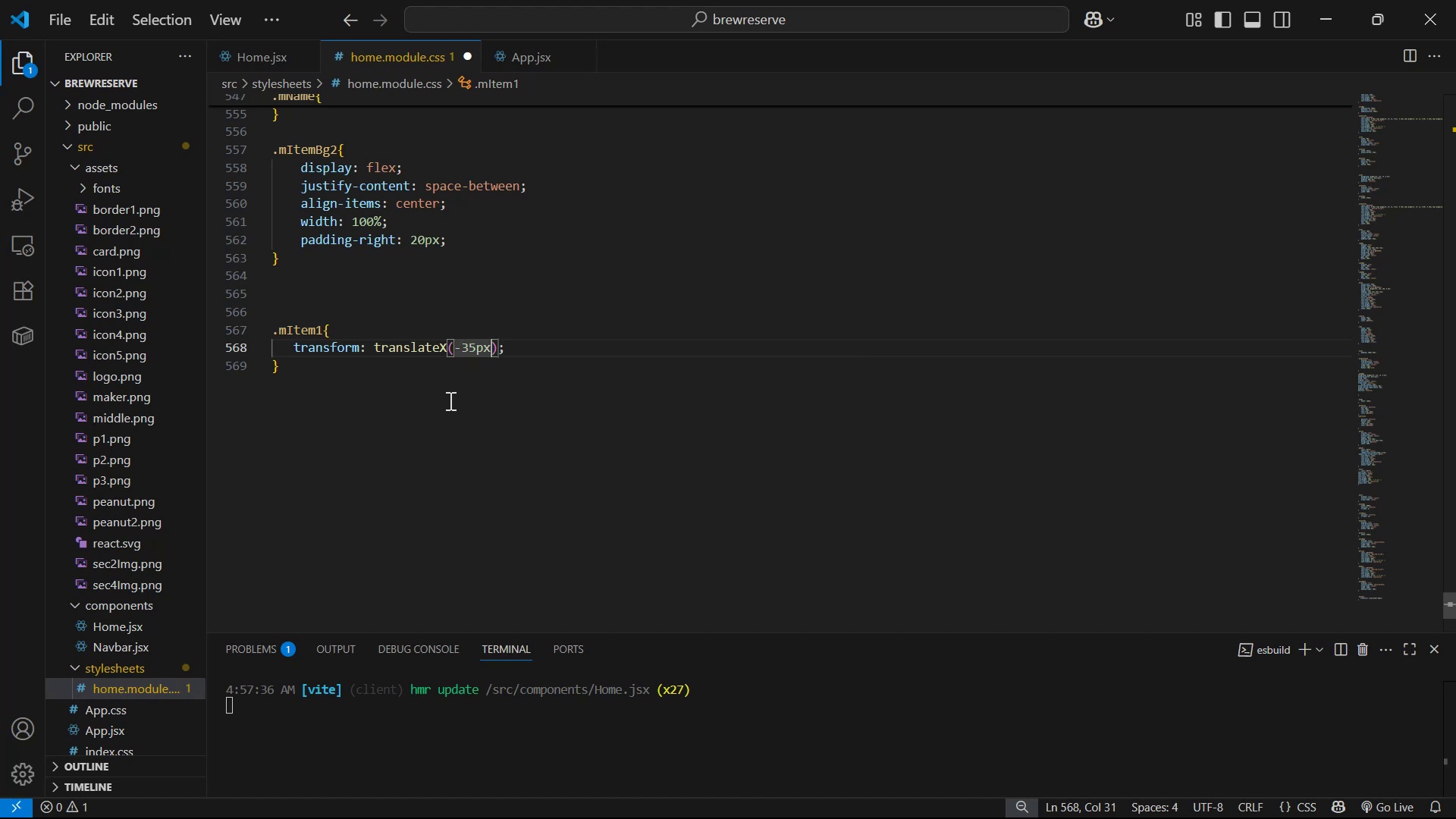 
key(Control+S)
 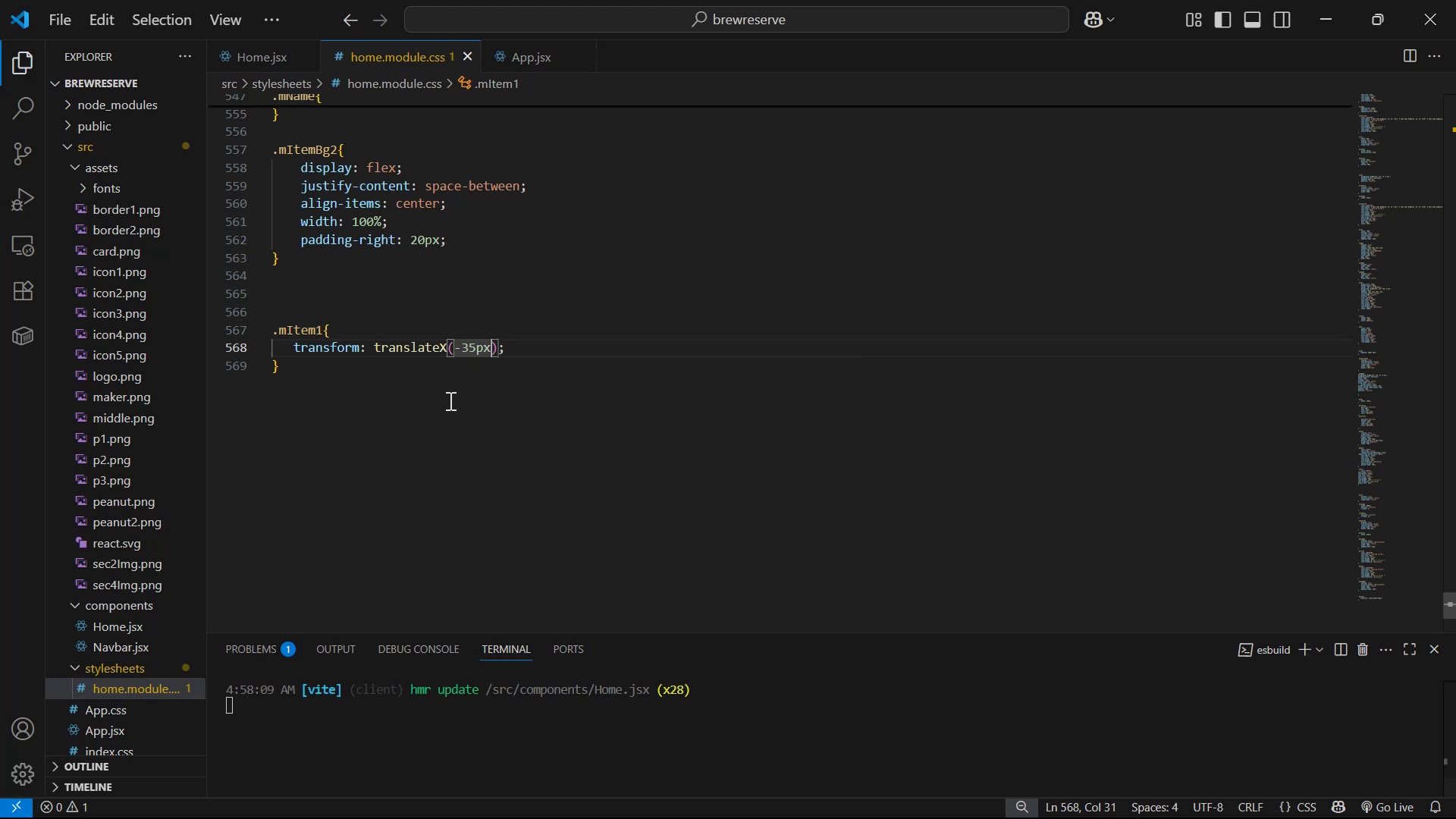 
key(Alt+AltLeft)
 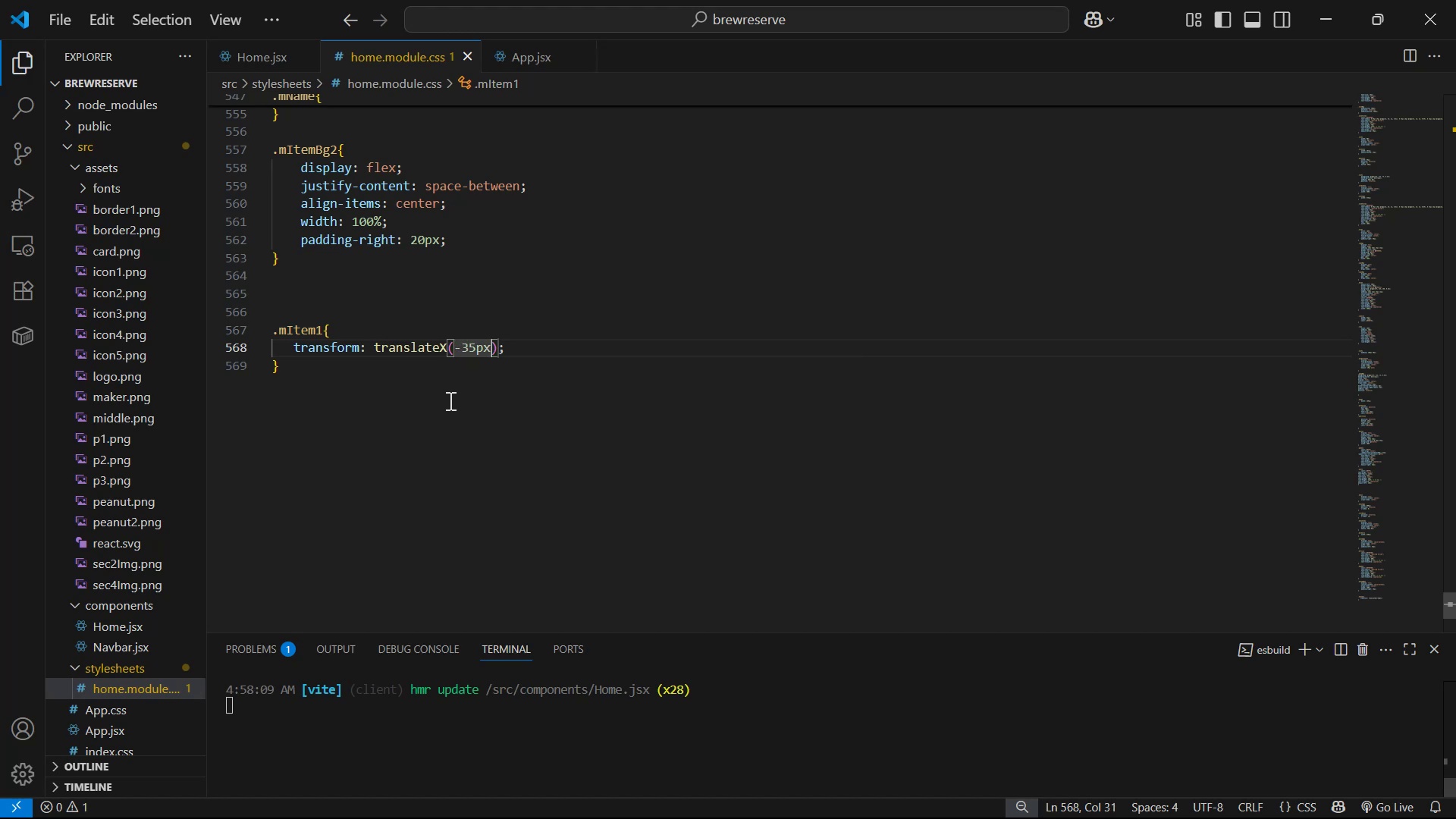 
key(Alt+Tab)
 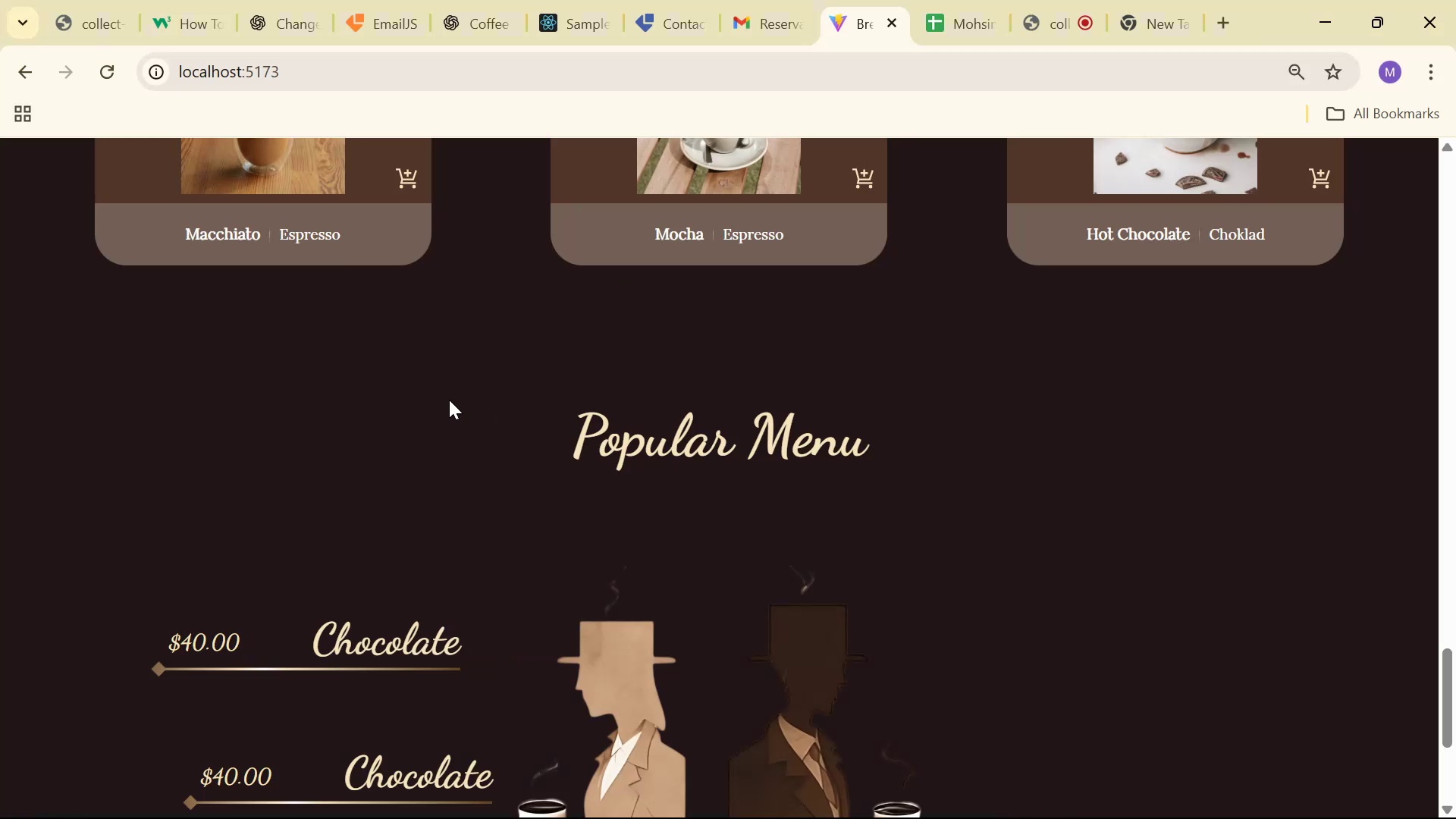 
scroll: coordinate [462, 400], scroll_direction: down, amount: 4.0
 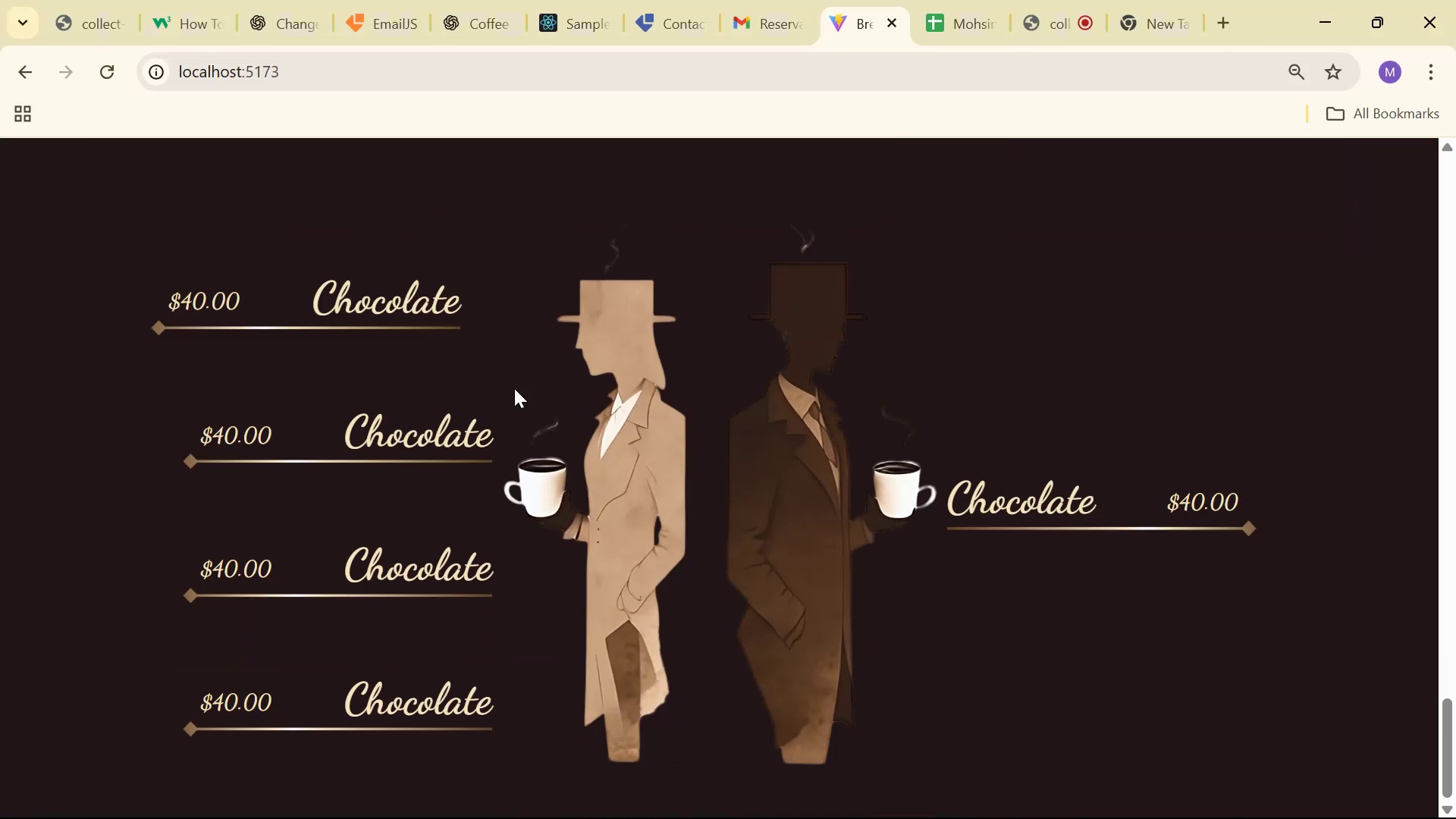 
key(Alt+AltLeft)
 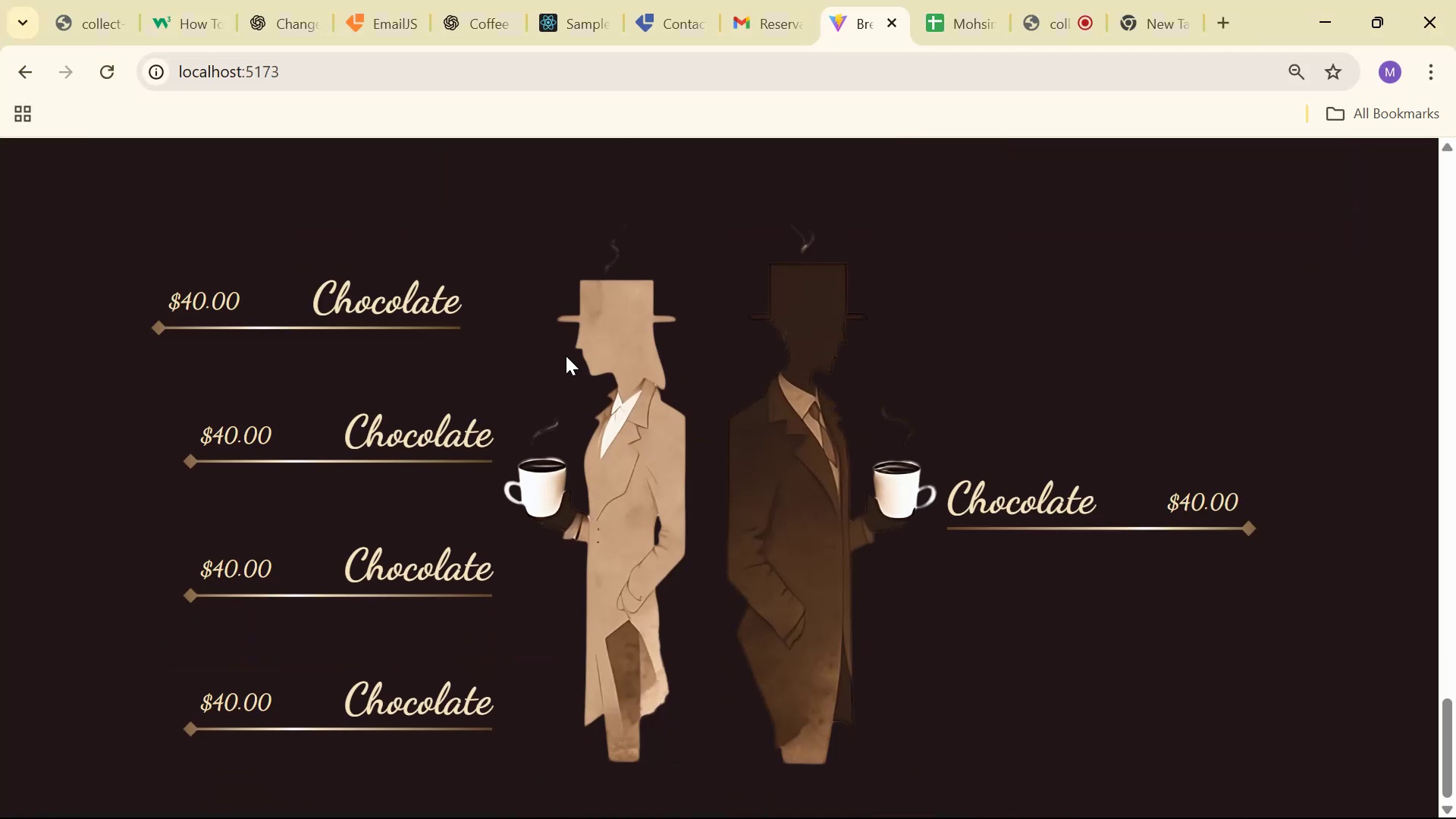 
key(Alt+Tab)
 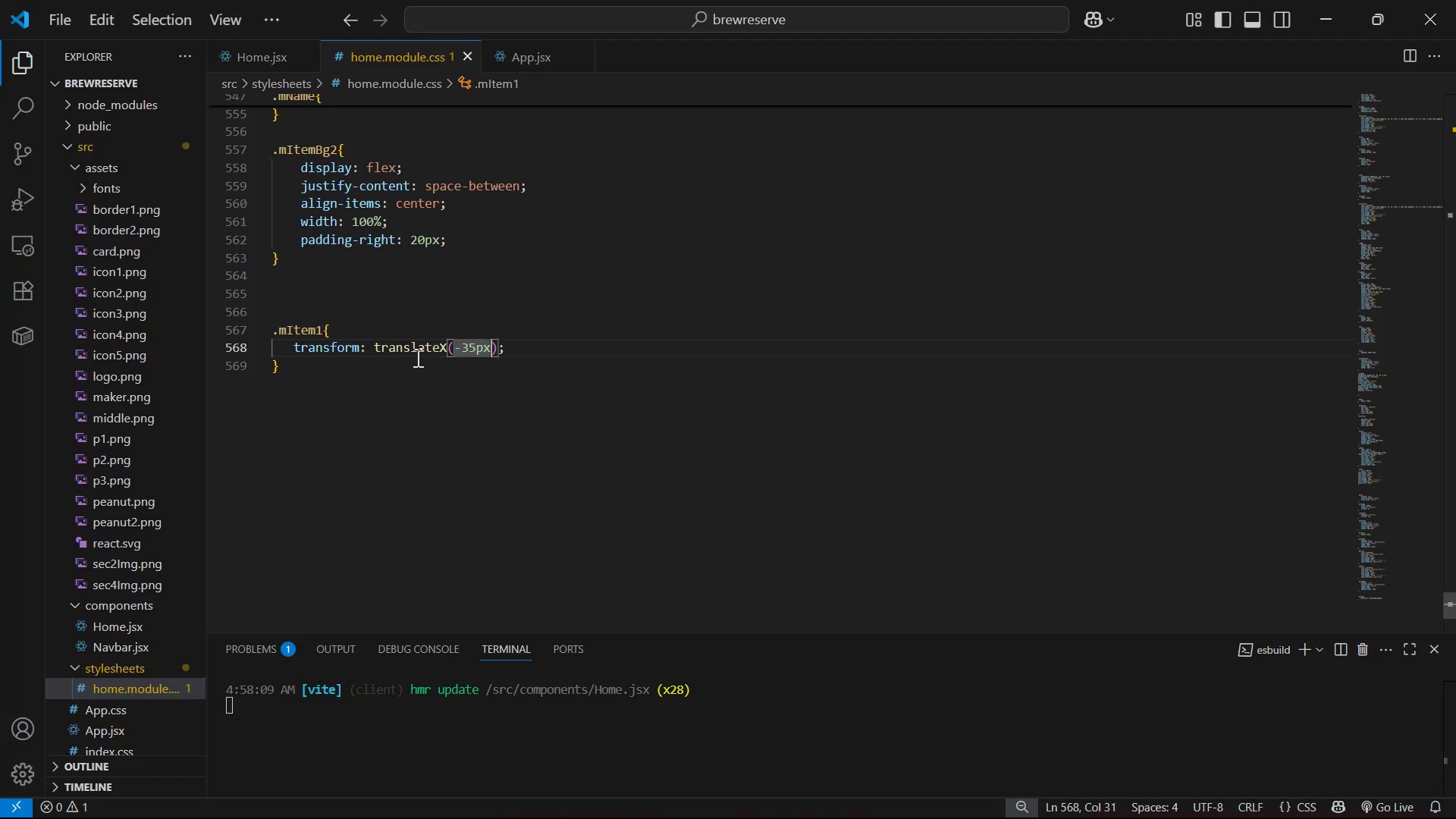 
left_click([466, 353])
 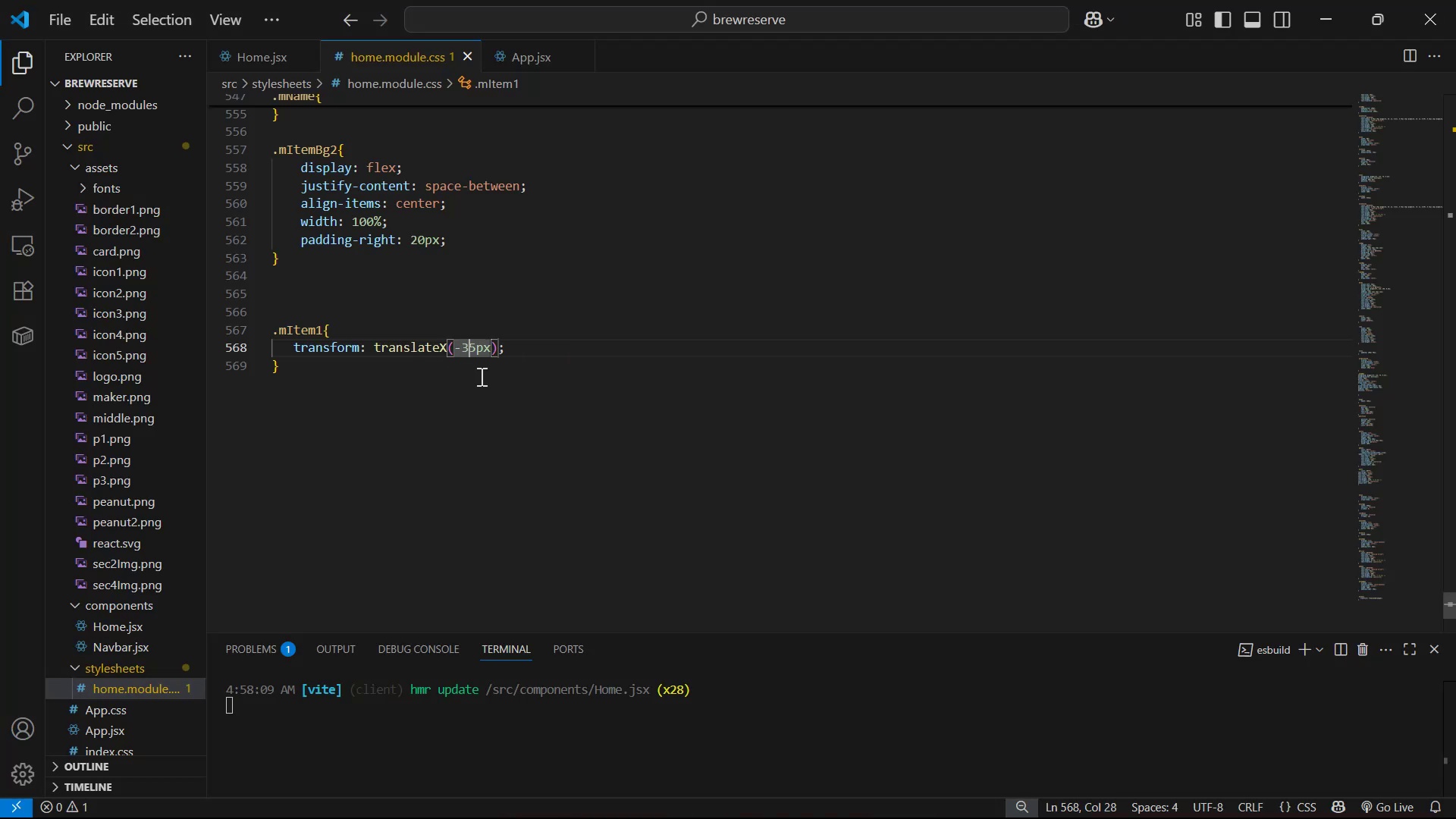 
key(ArrowLeft)
 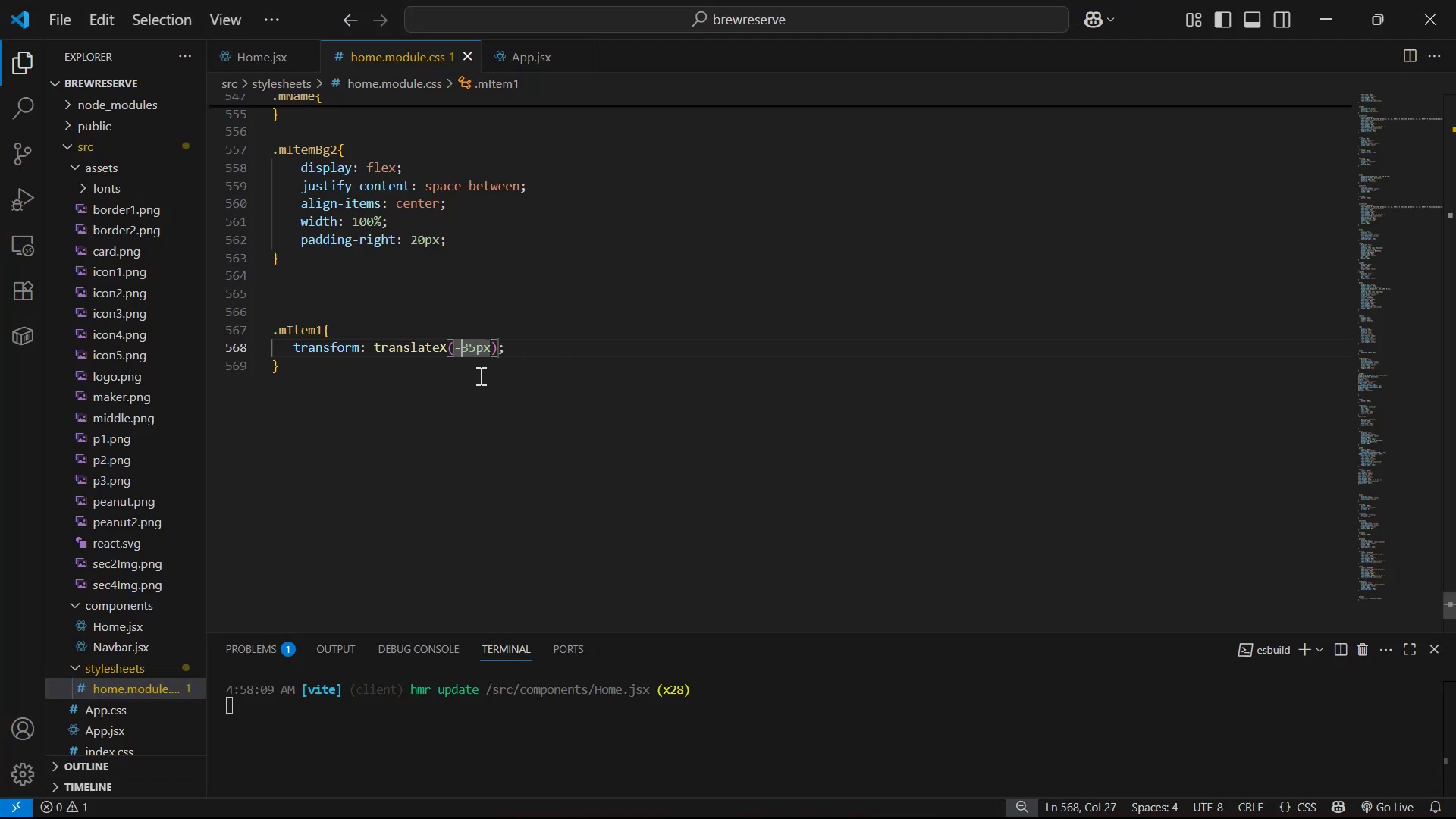 
key(Backspace)
 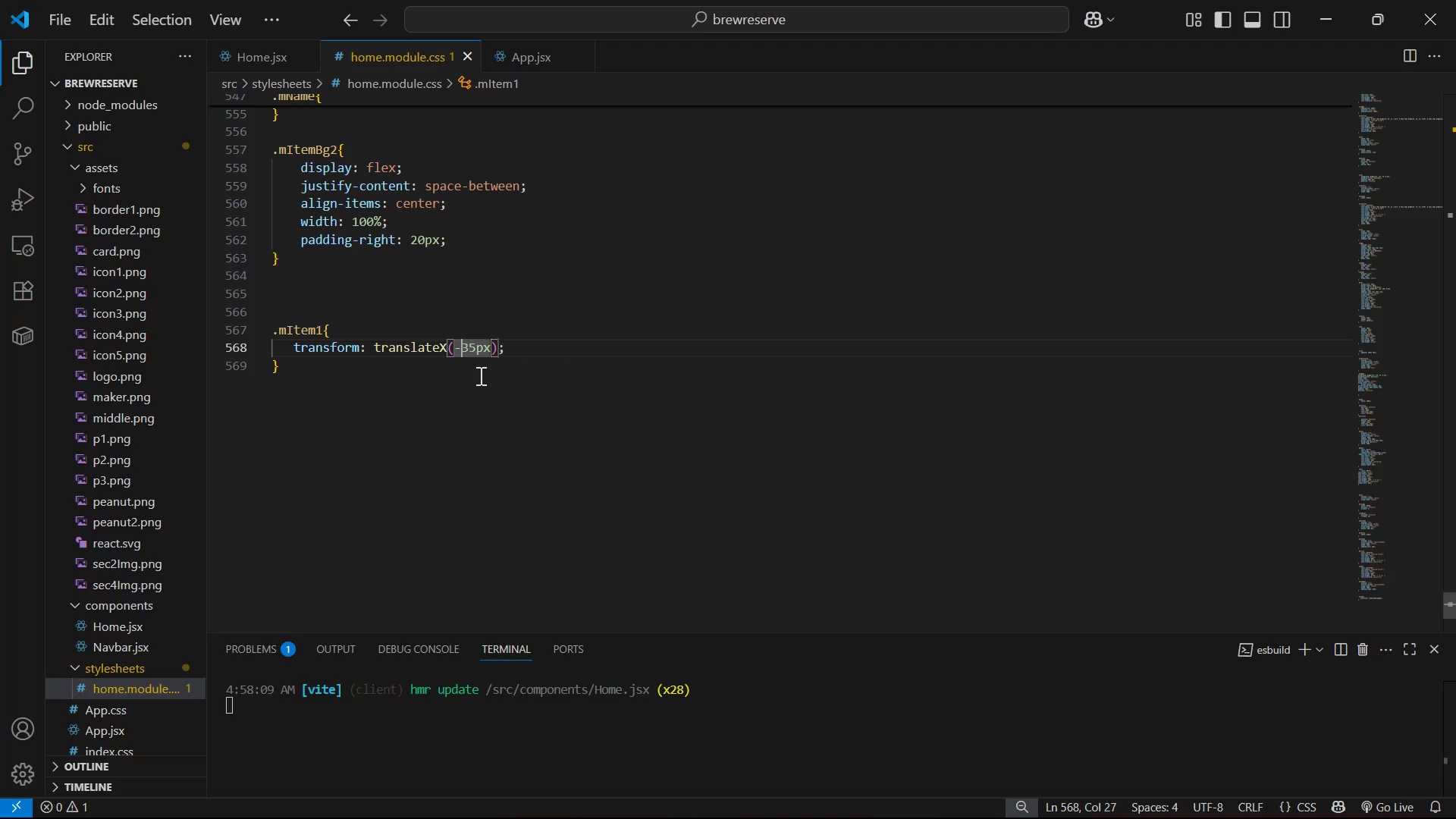 
key(Control+ControlLeft)
 